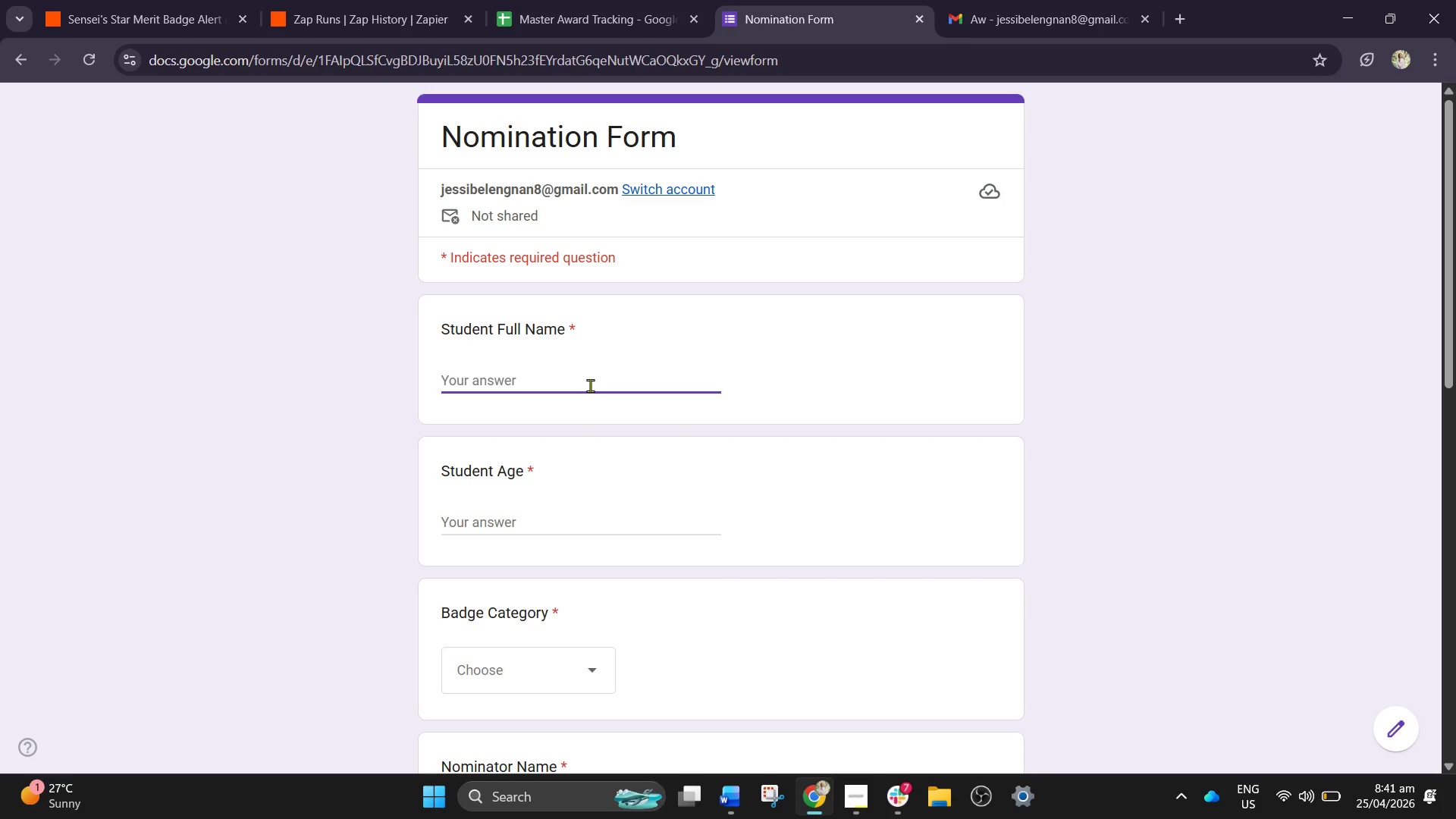 
wait(8.36)
 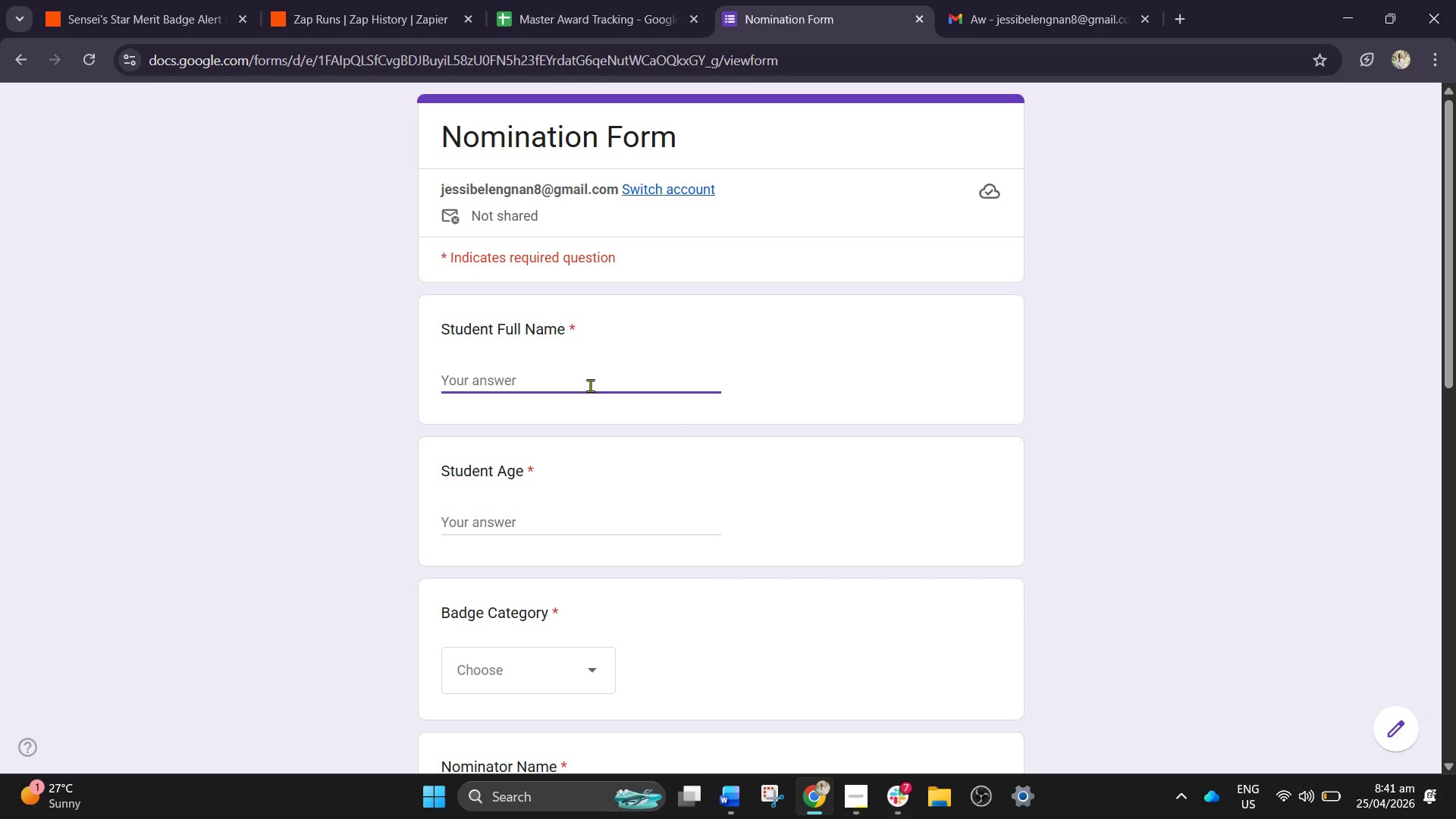 
left_click([593, 384])
 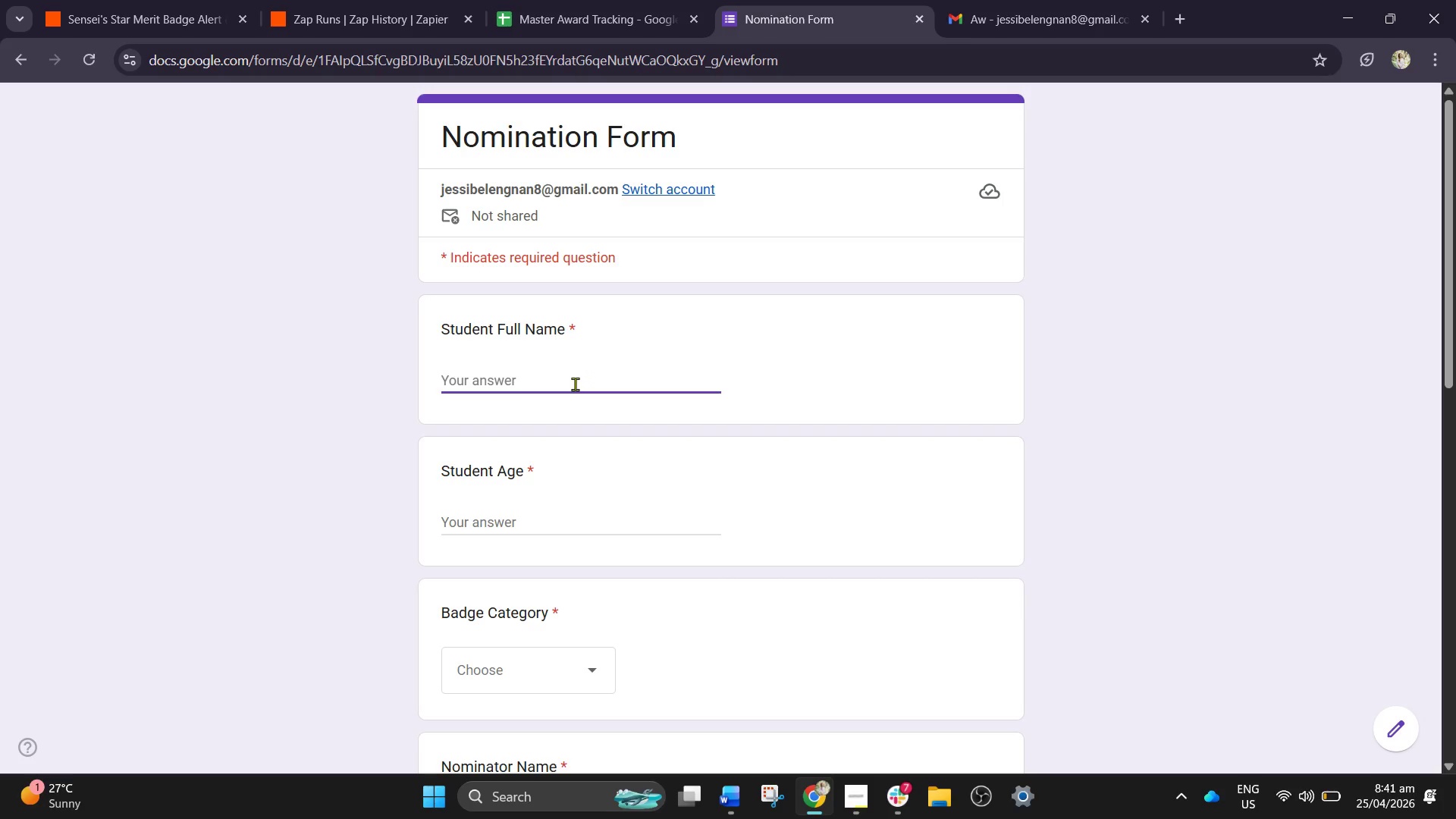 
left_click([575, 384])
 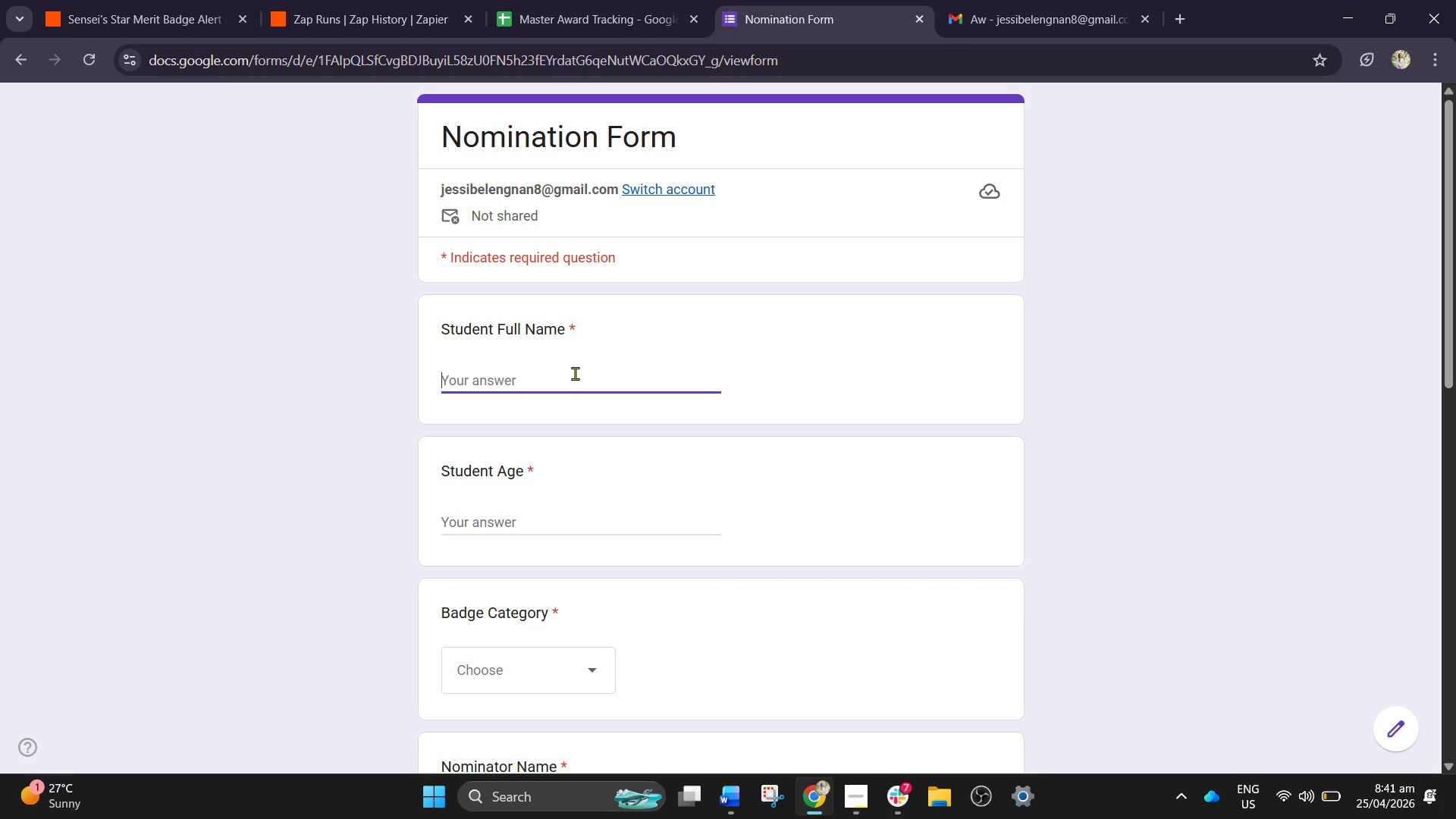 
wait(18.59)
 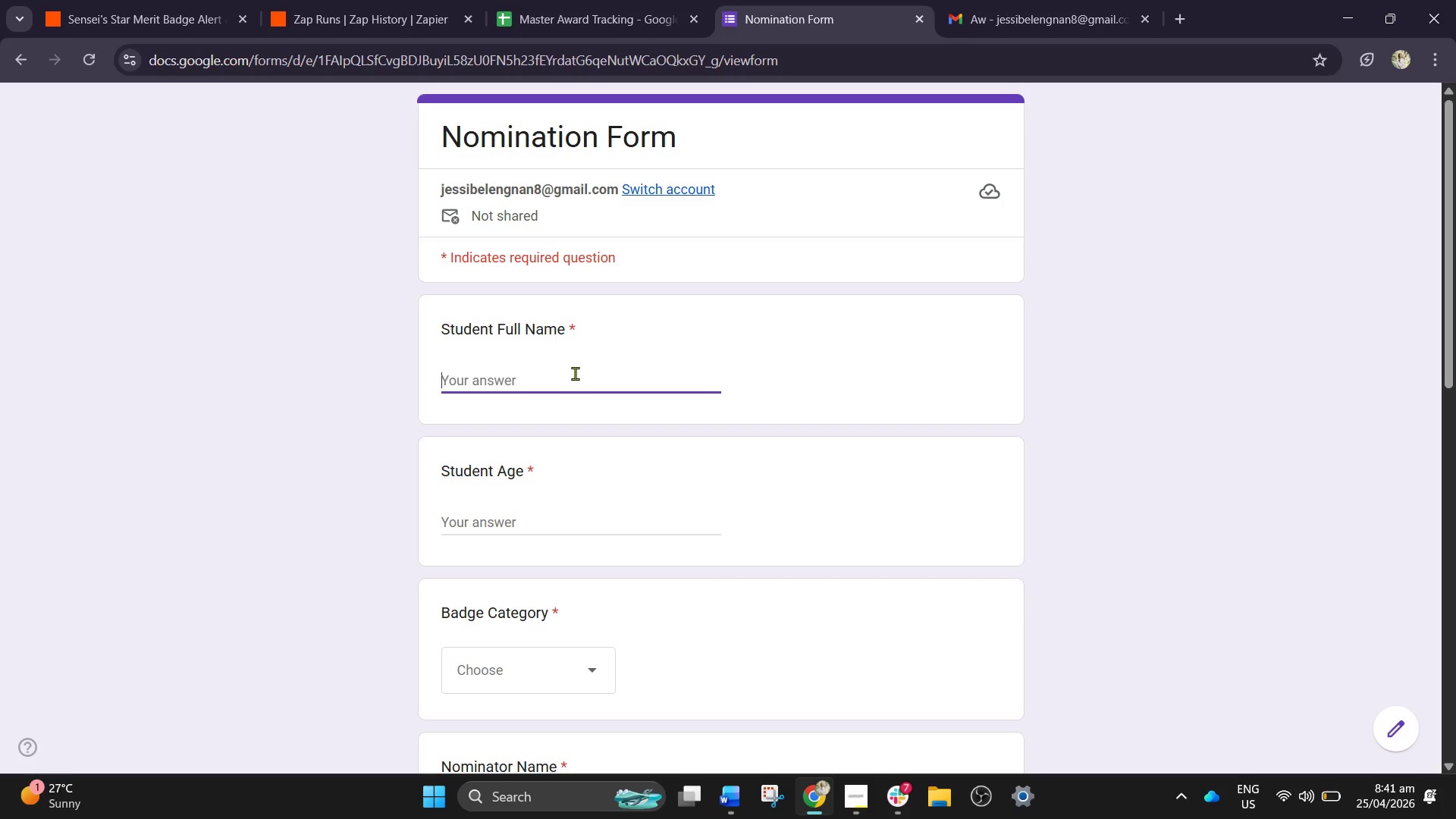 
left_click([481, 376])
 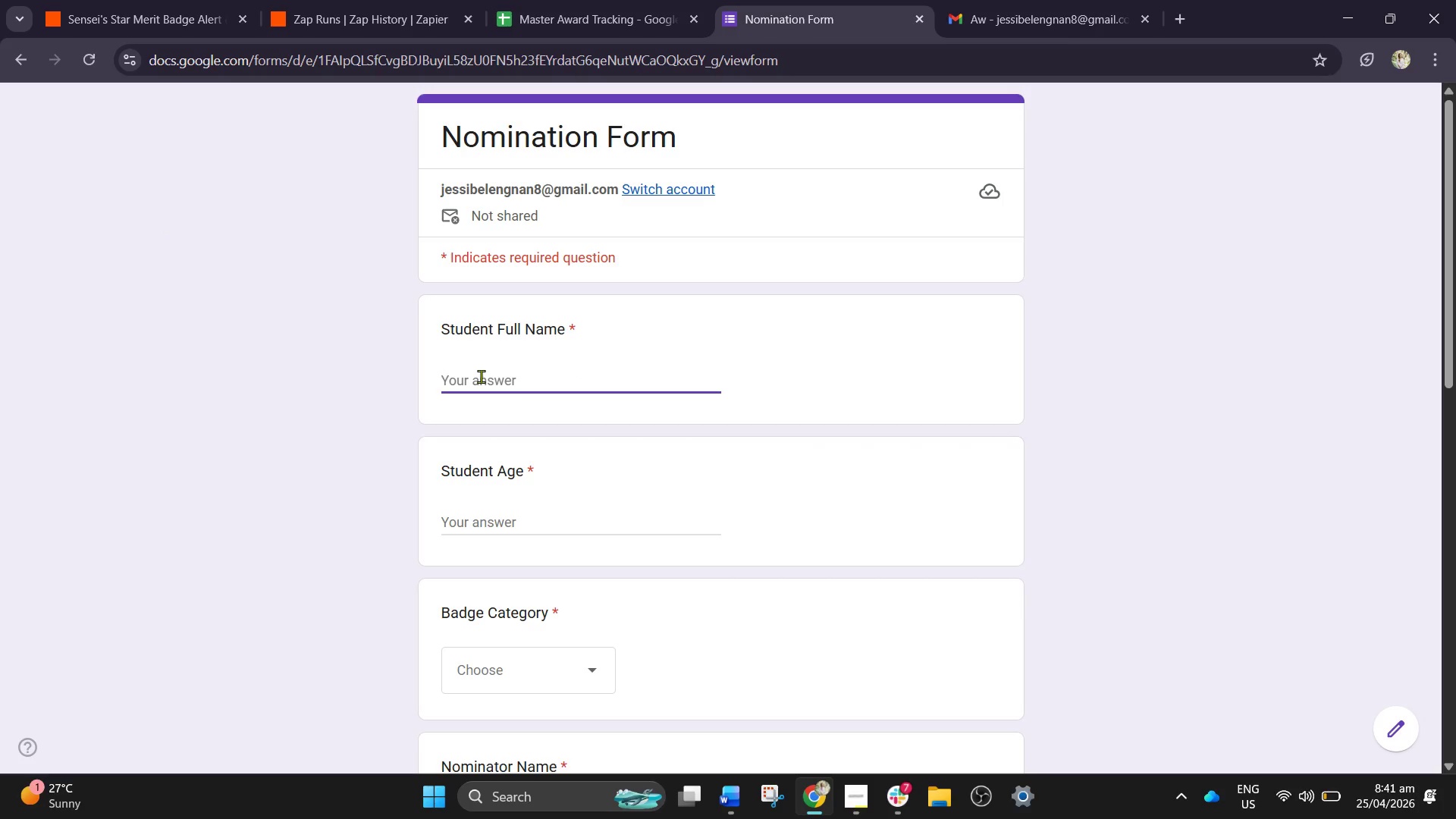 
type(Ella )
 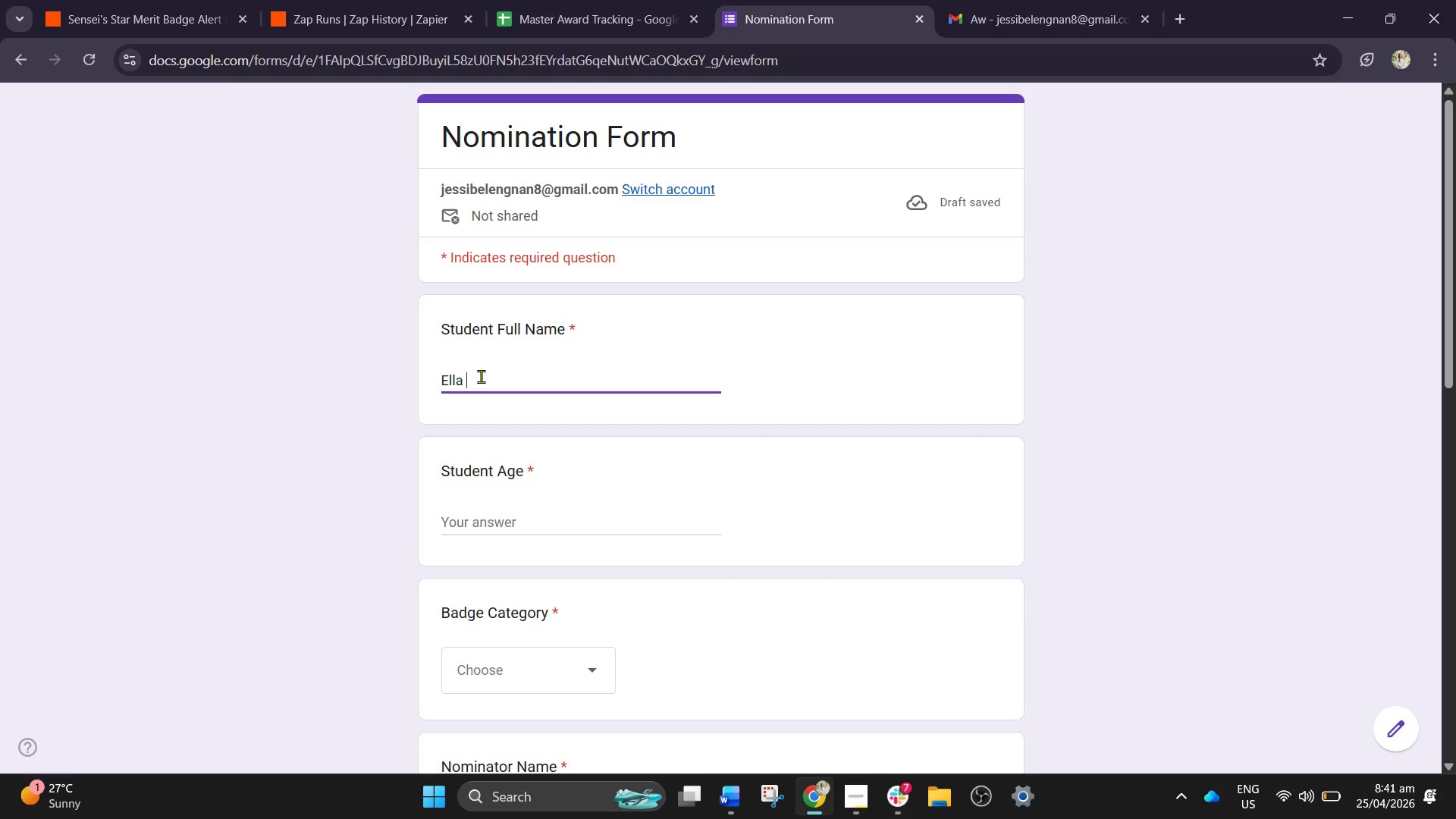 
wait(8.58)
 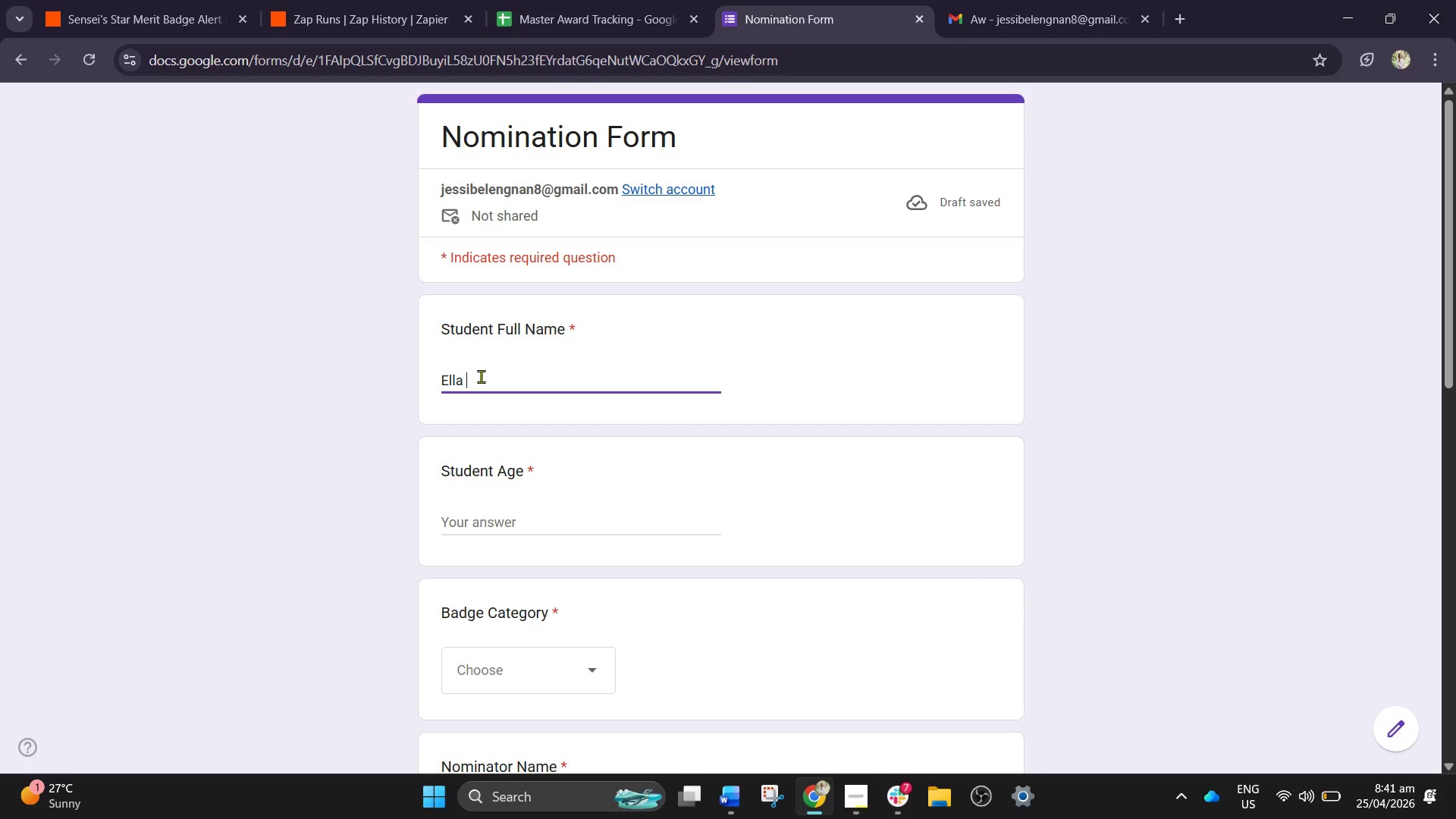 
type(Mendoza )
key(Tab)
 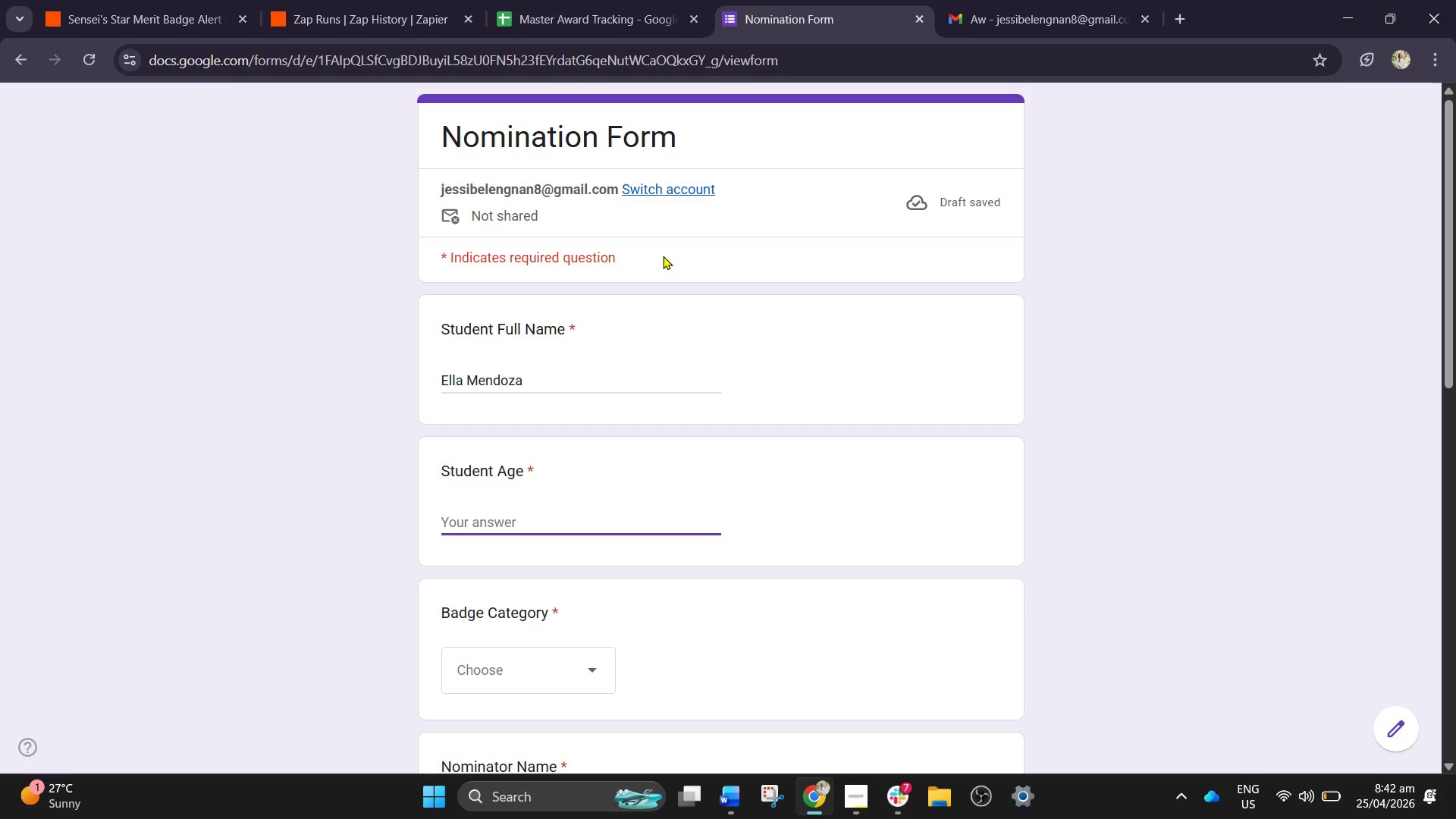 
wait(46.86)
 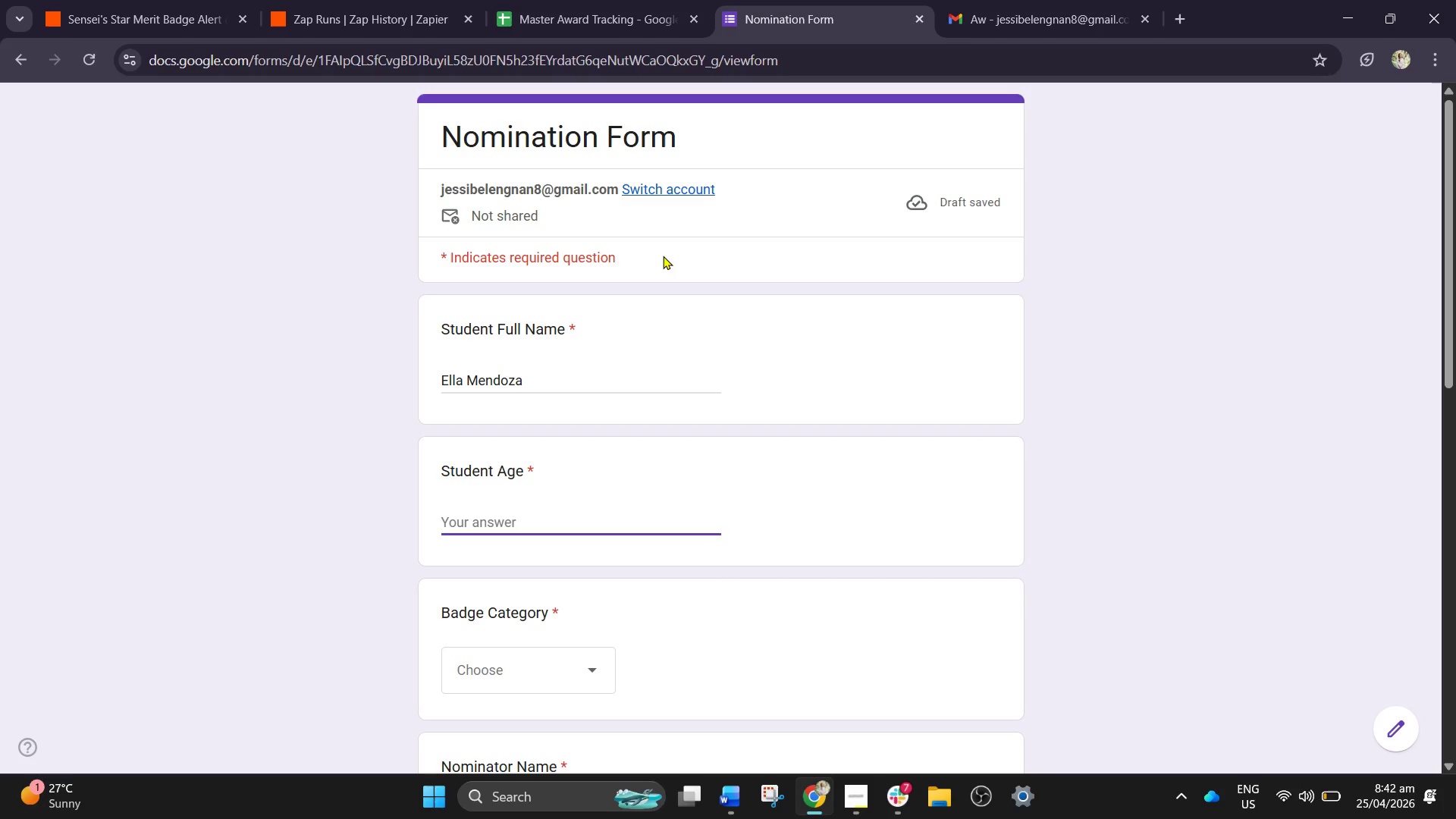 
left_click([515, 524])
 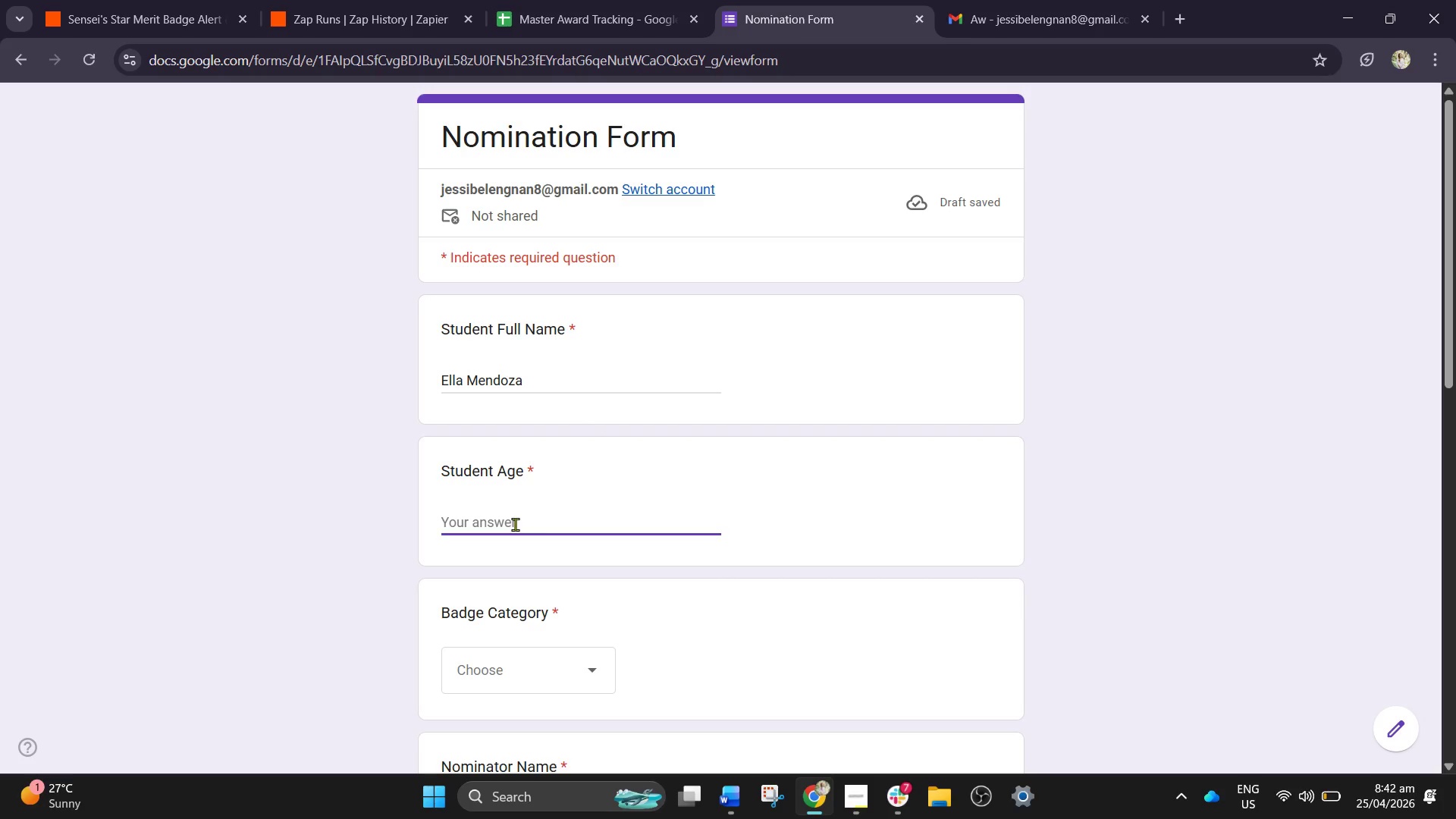 
type(15)
 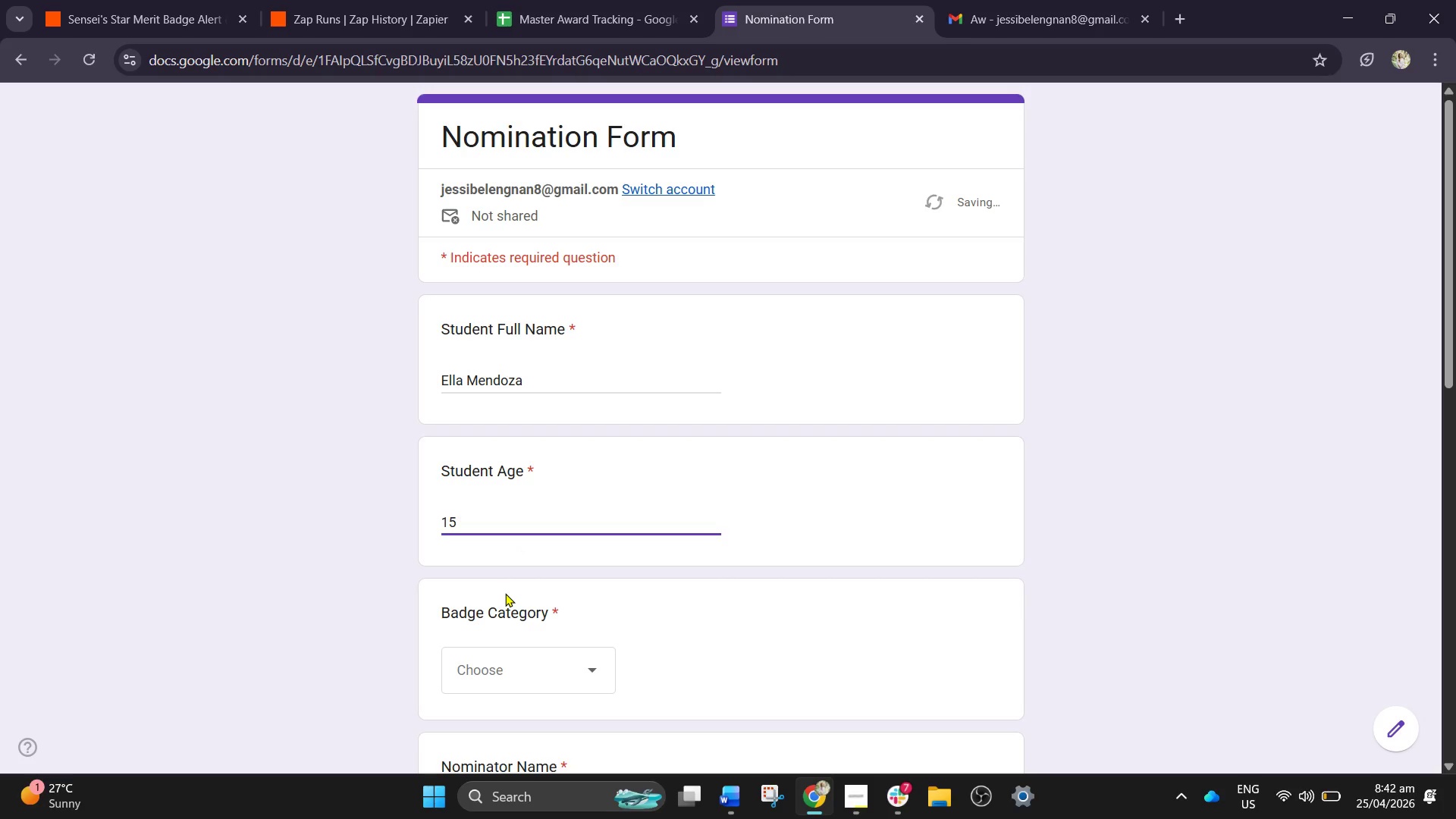 
scroll: coordinate [505, 593], scroll_direction: down, amount: 1.0
 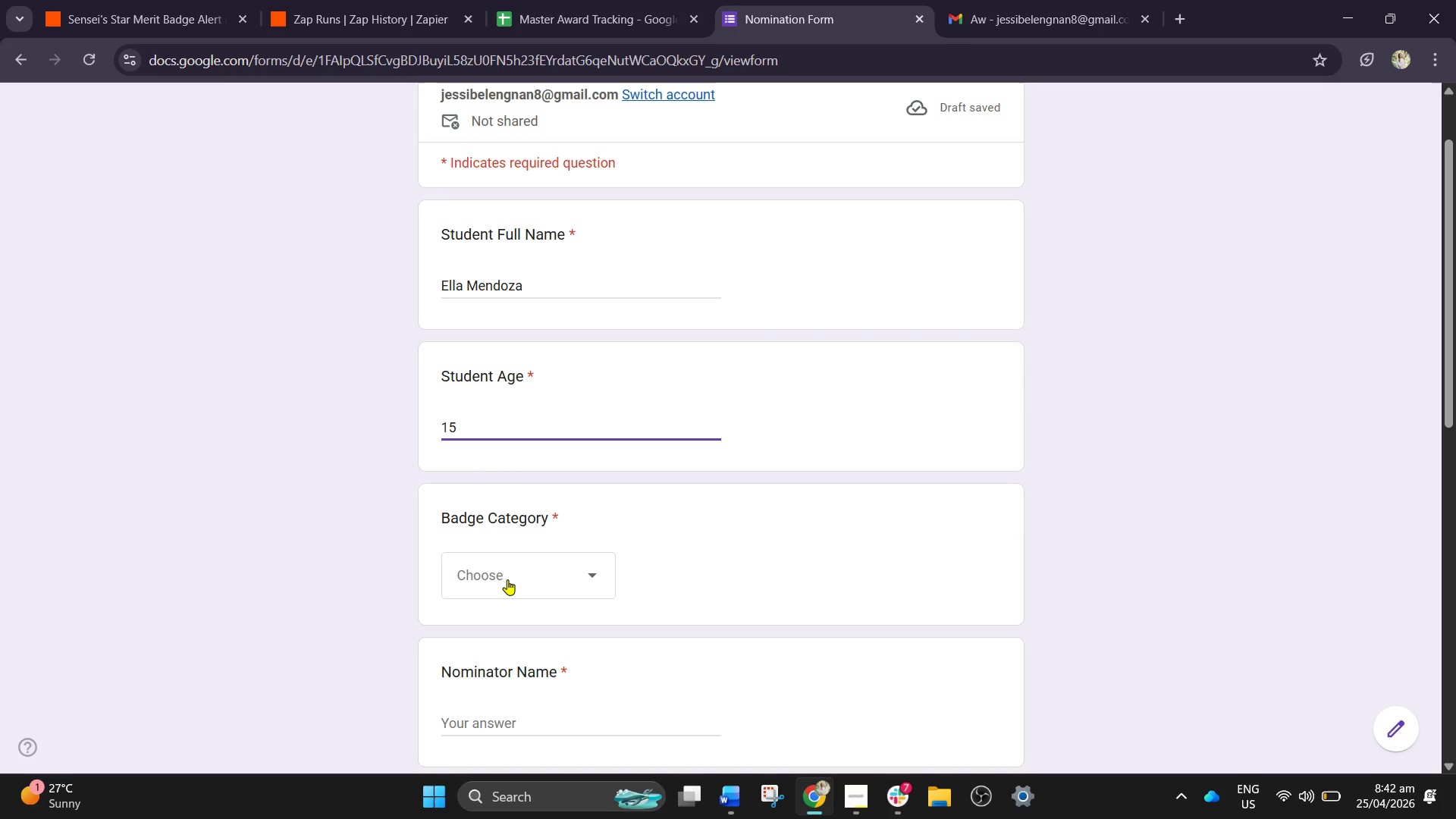 
wait(5.41)
 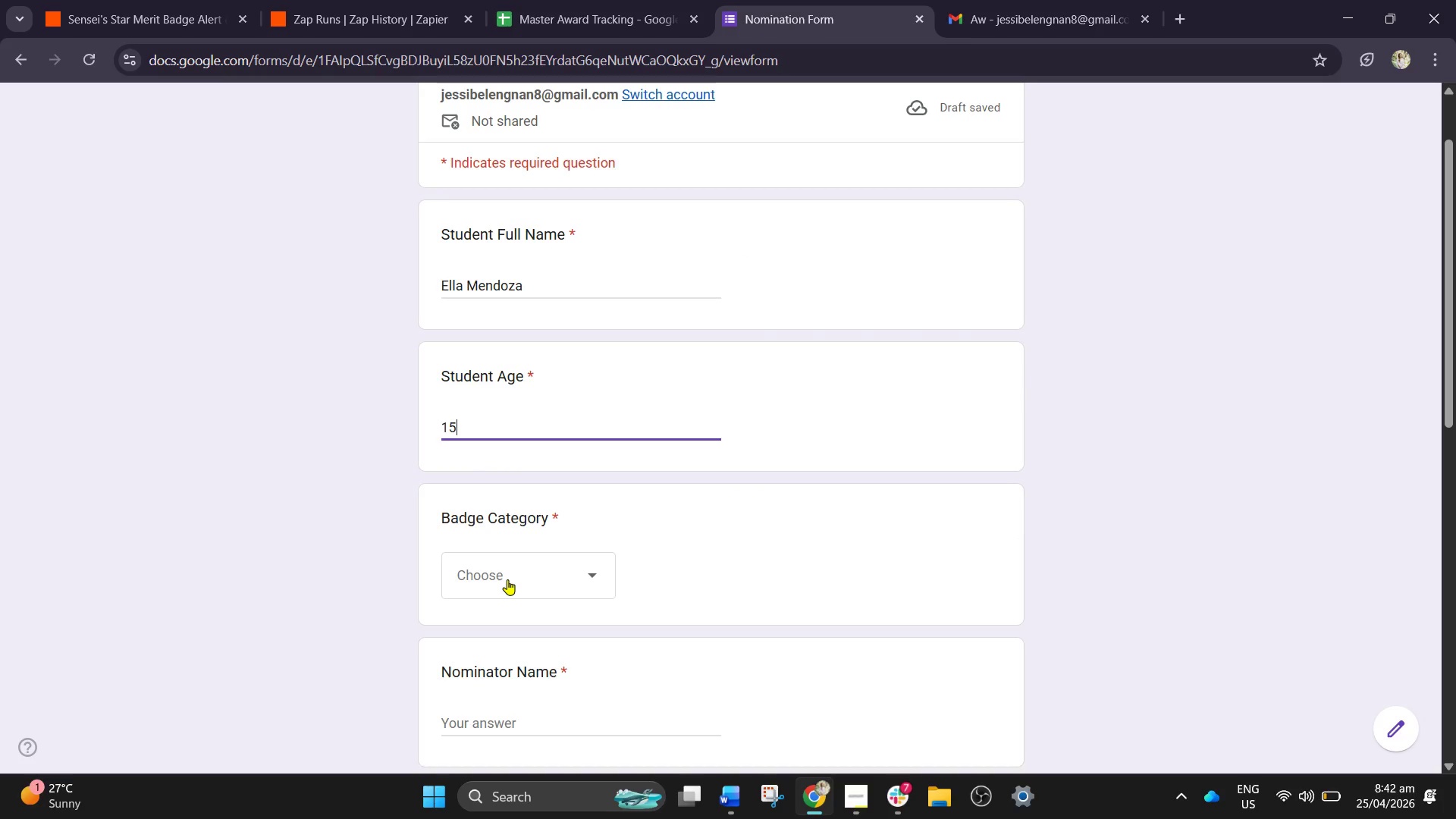 
left_click([507, 579])
 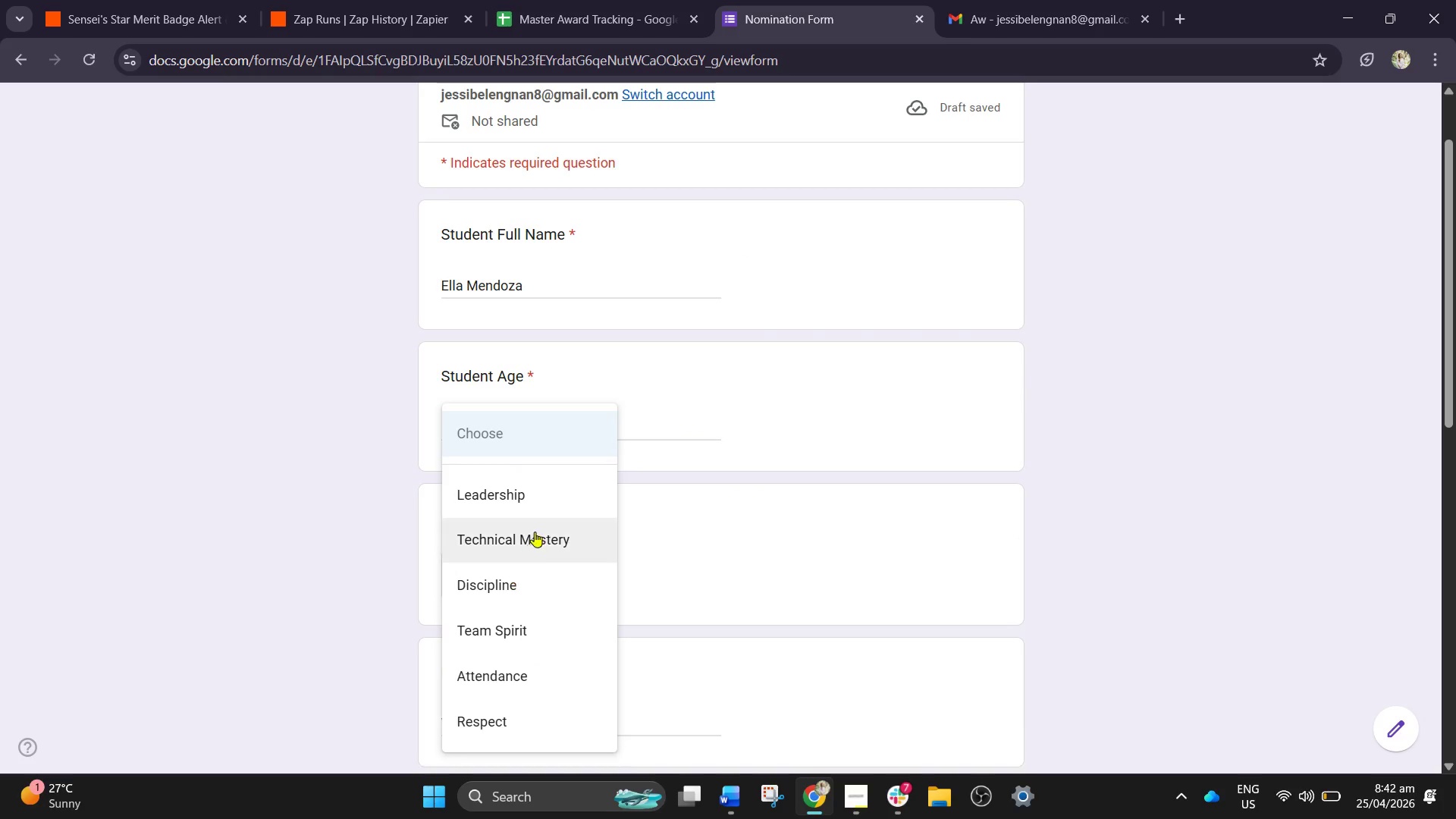 
left_click([566, 481])
 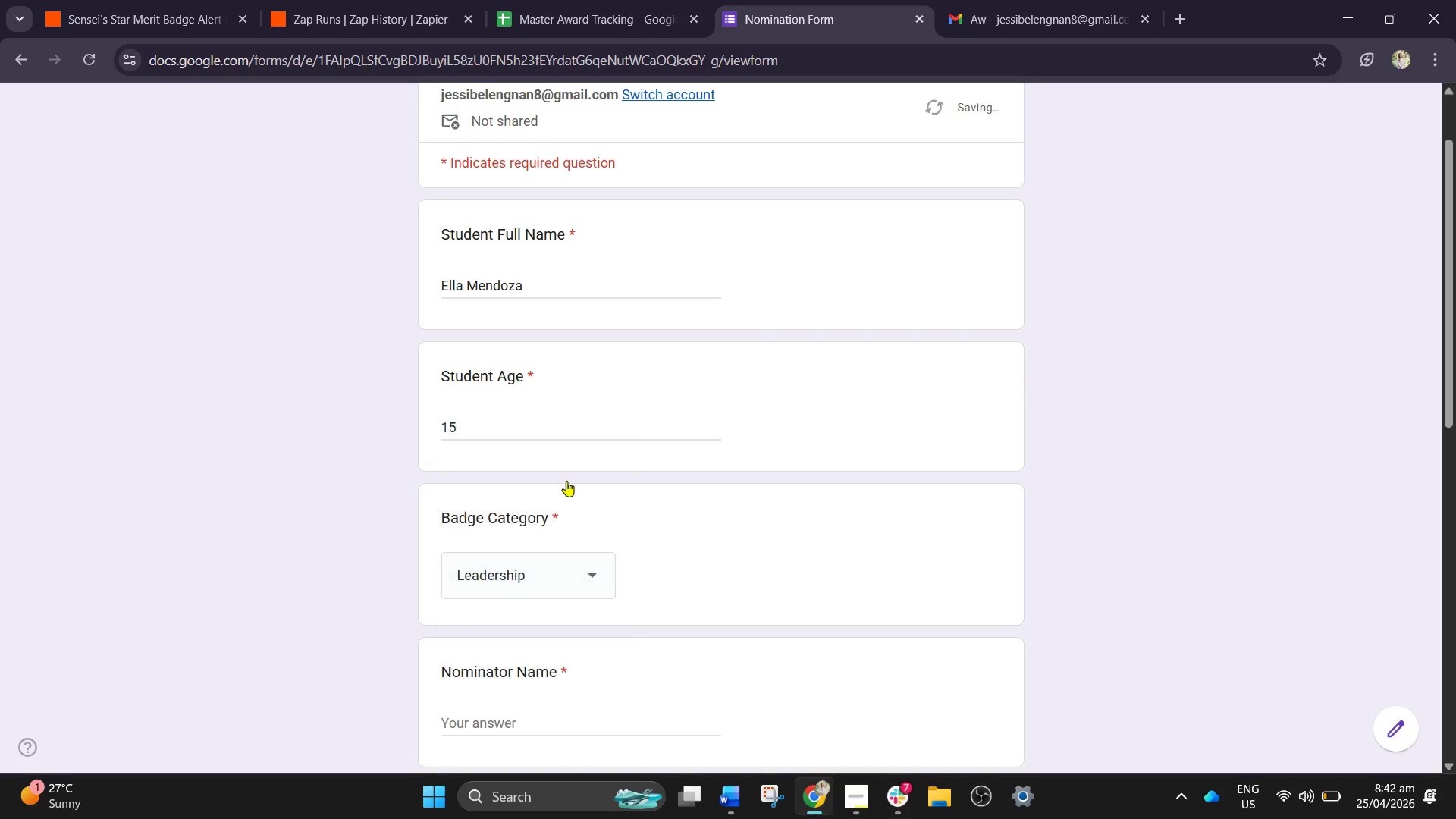 
scroll: coordinate [566, 481], scroll_direction: down, amount: 2.0
 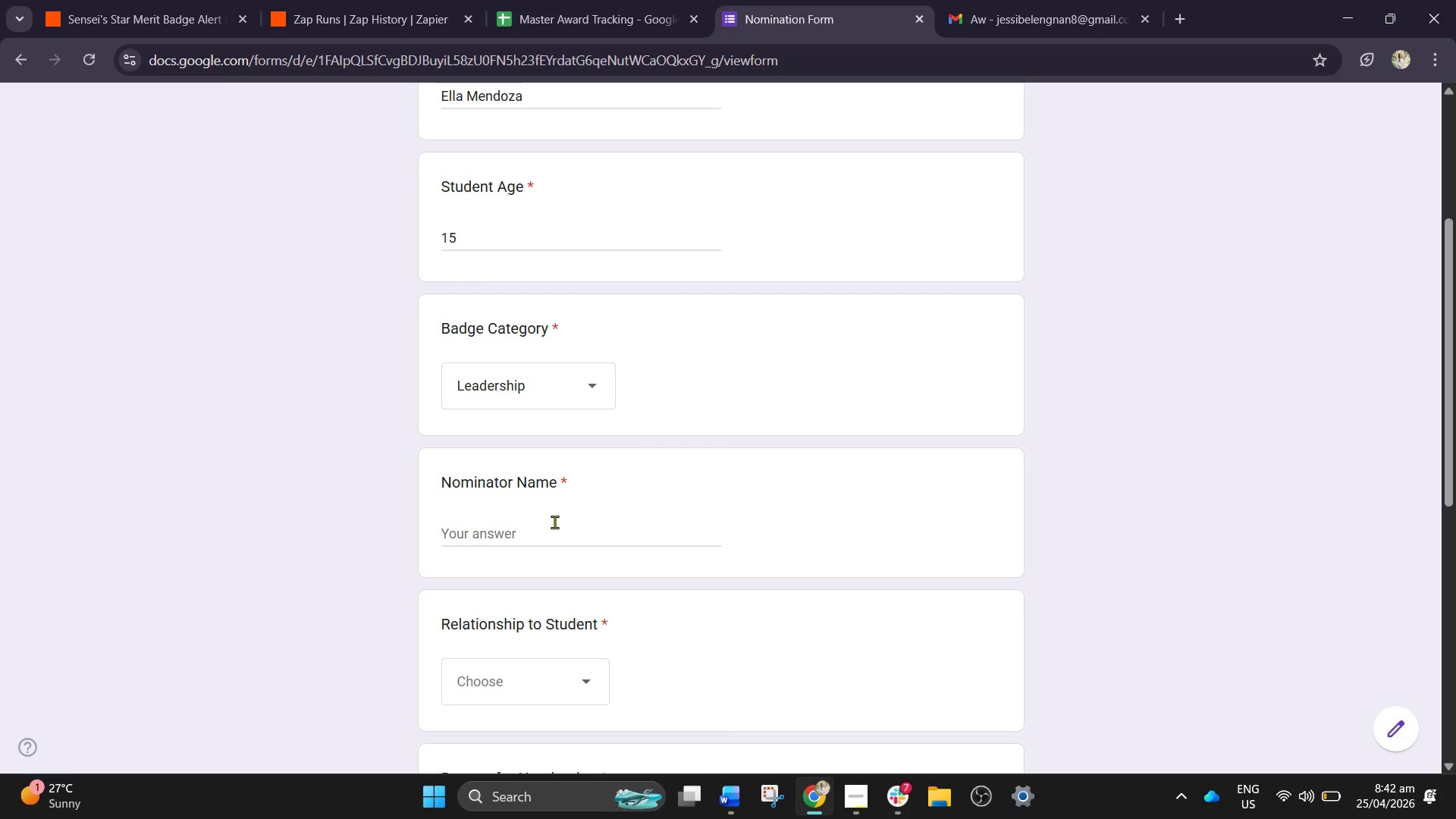 
left_click([554, 522])
 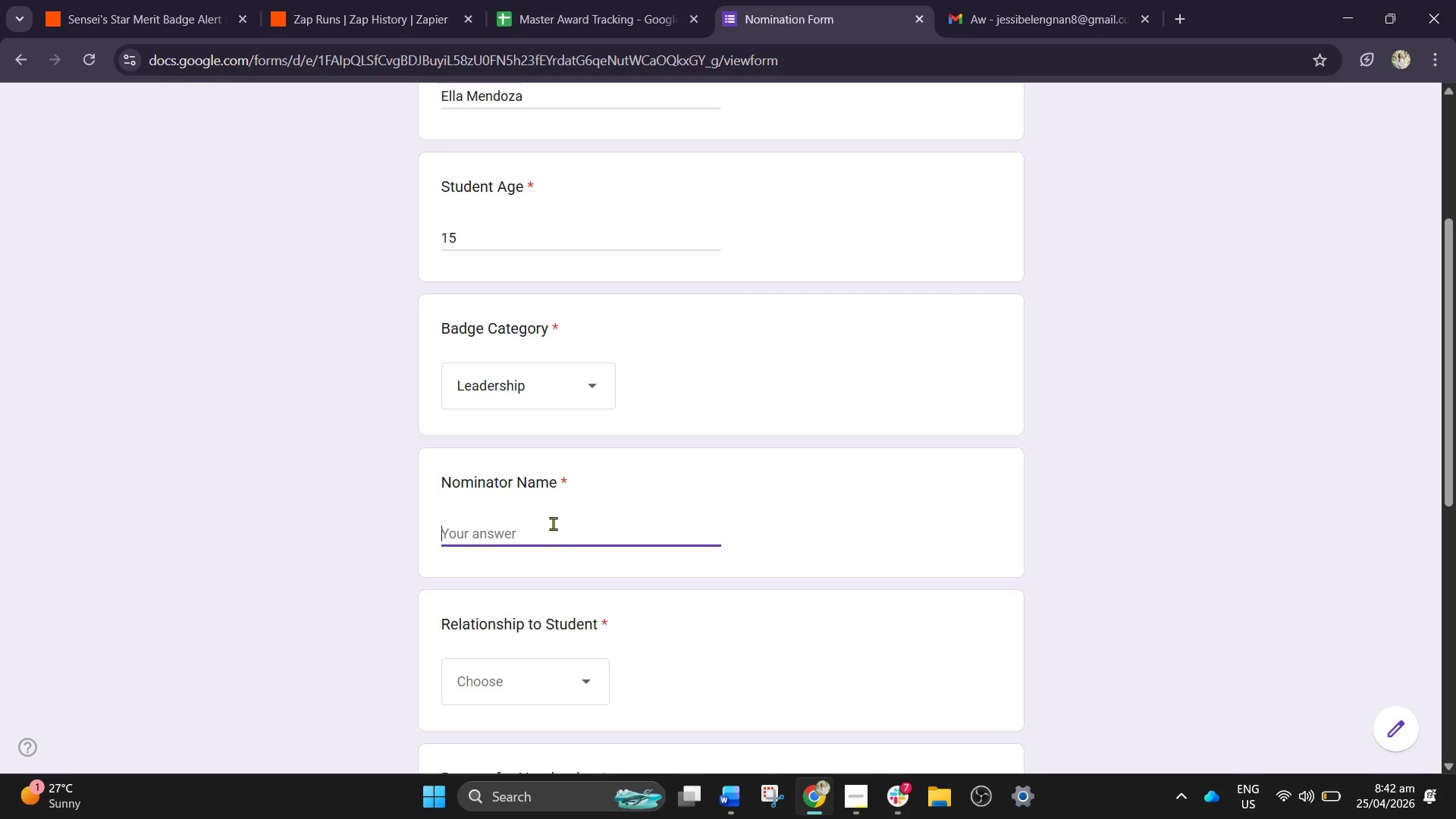 
type(Rose Mendoza)
 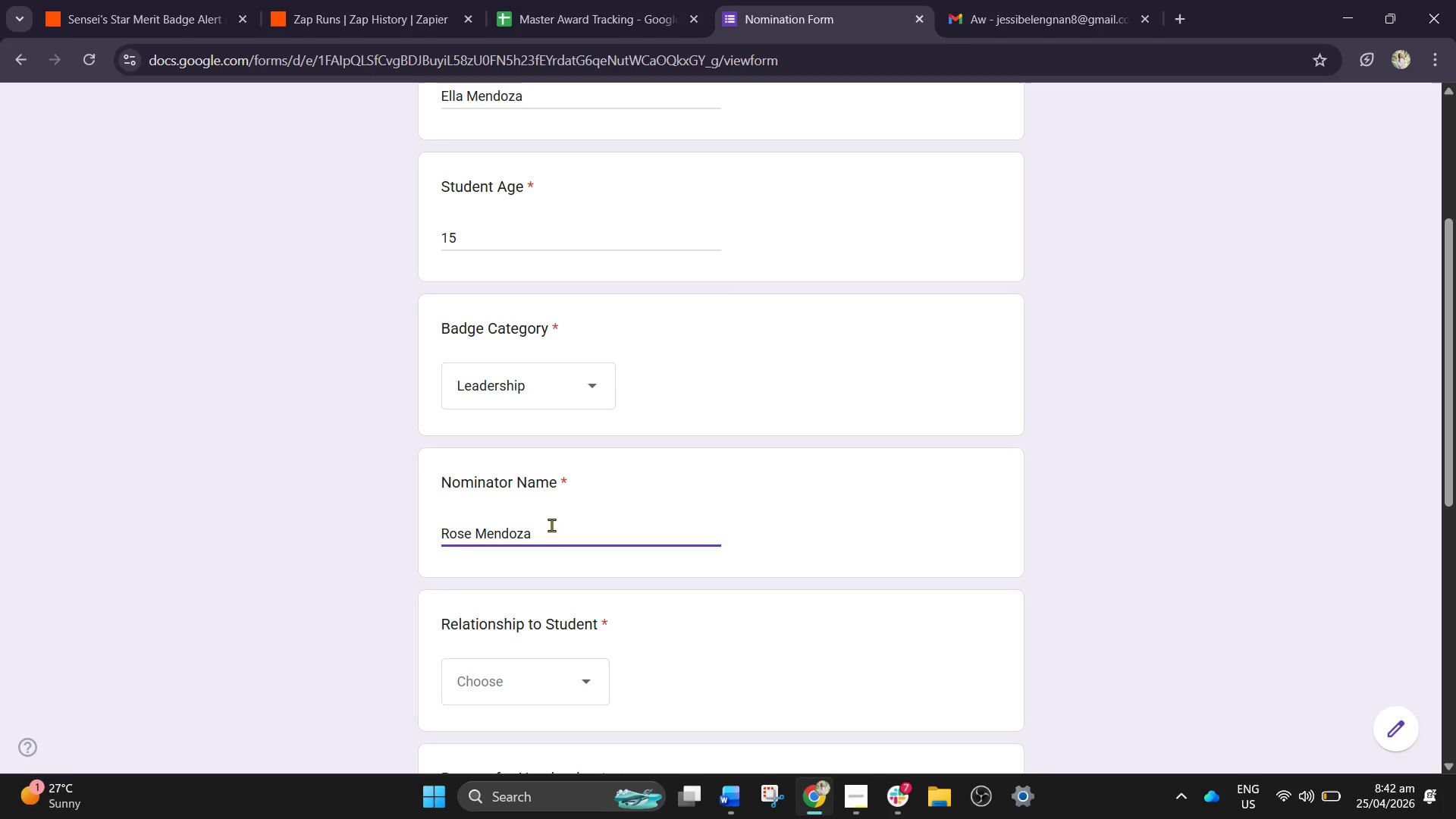 
left_click([458, 687])
 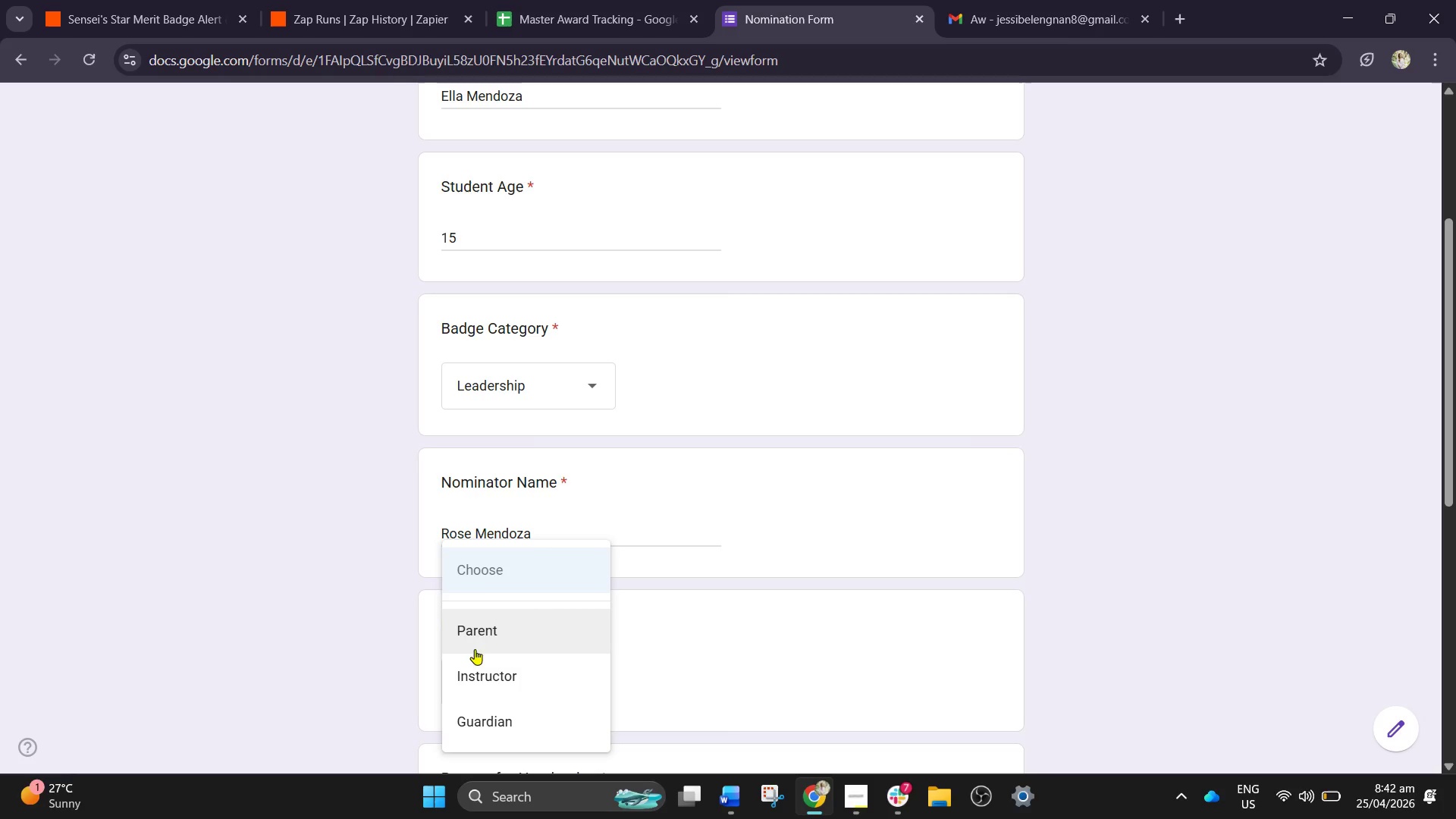 
left_click([491, 623])
 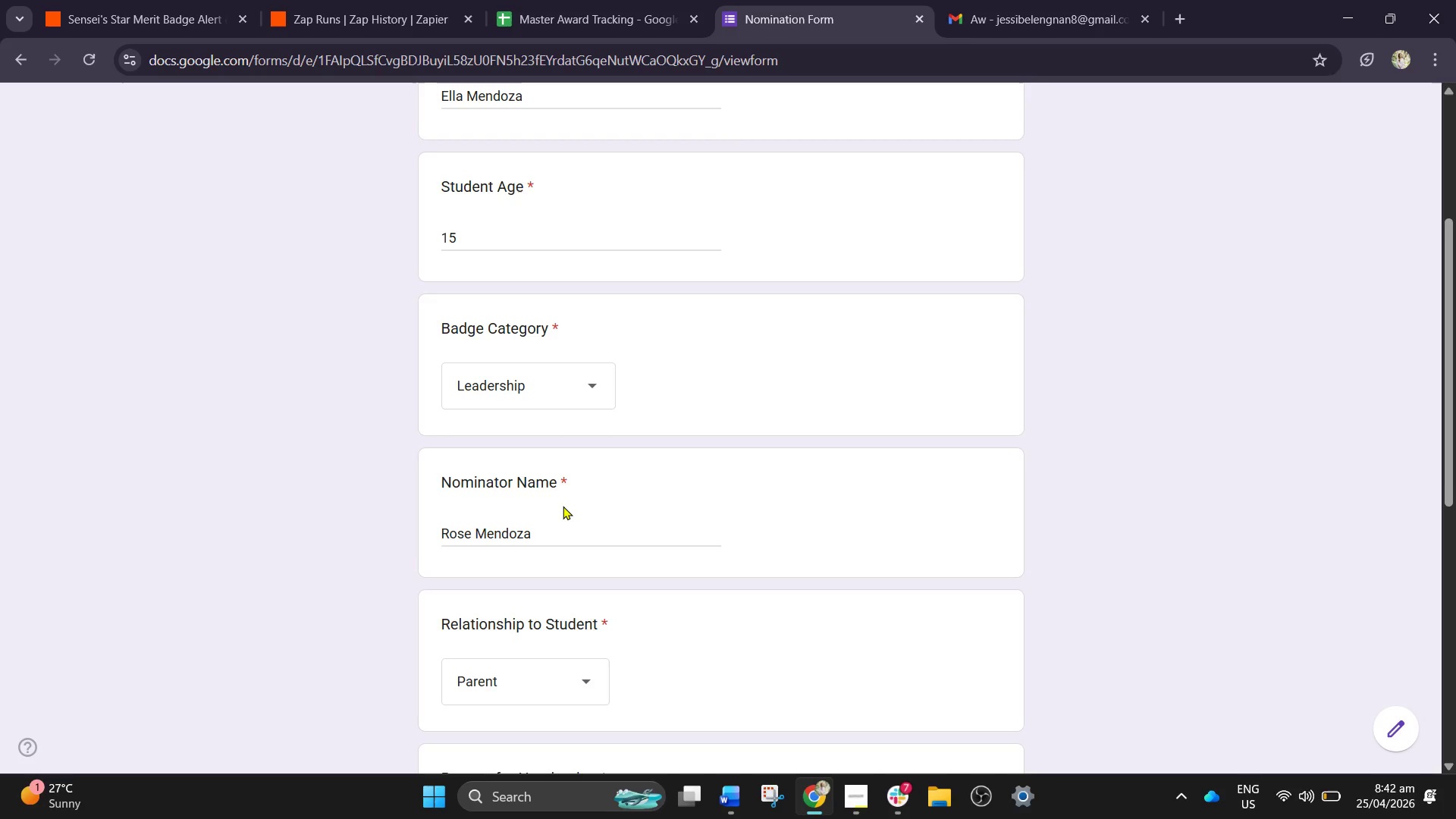 
scroll: coordinate [576, 519], scroll_direction: down, amount: 4.0
 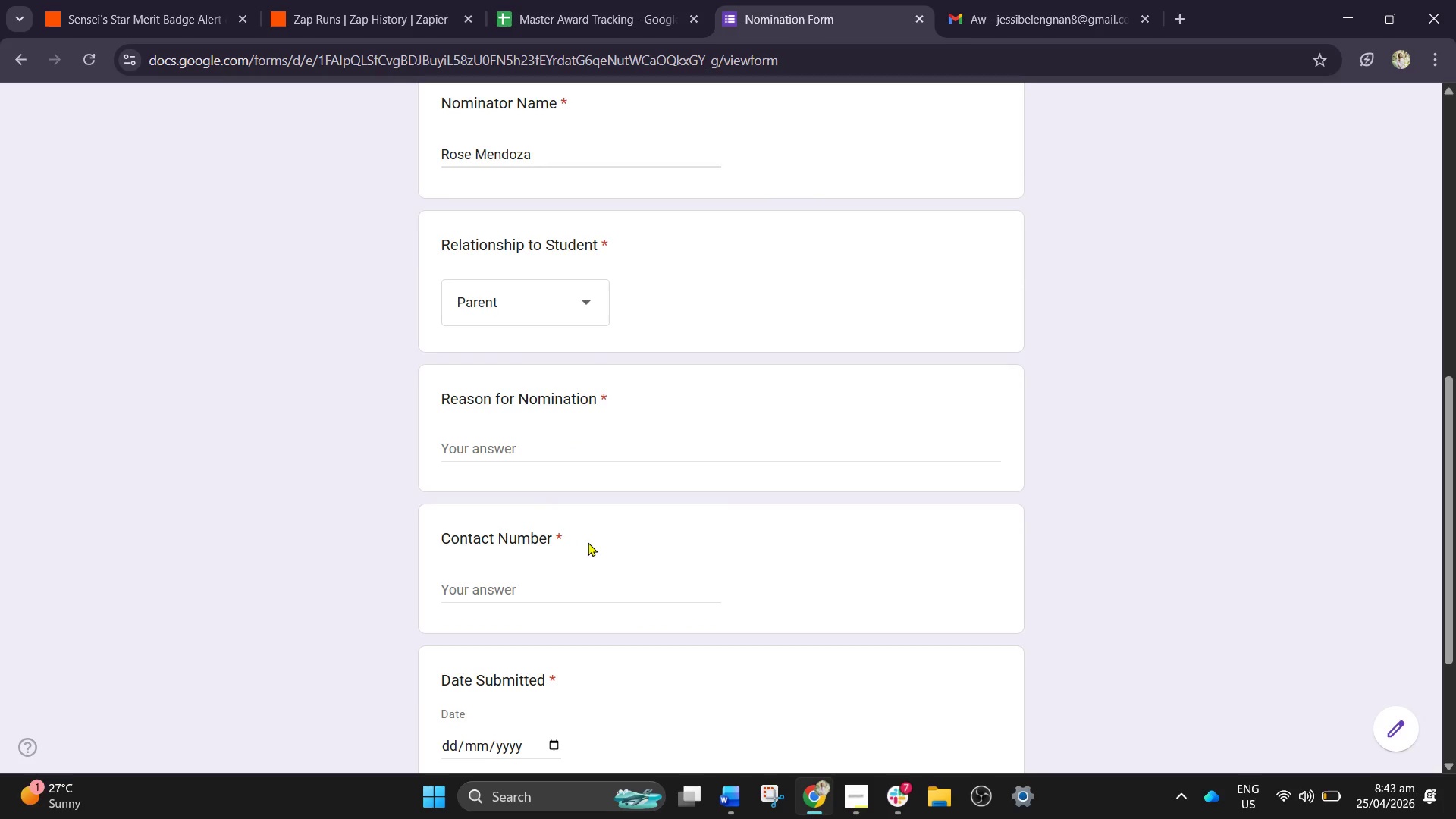 
left_click([556, 595])
 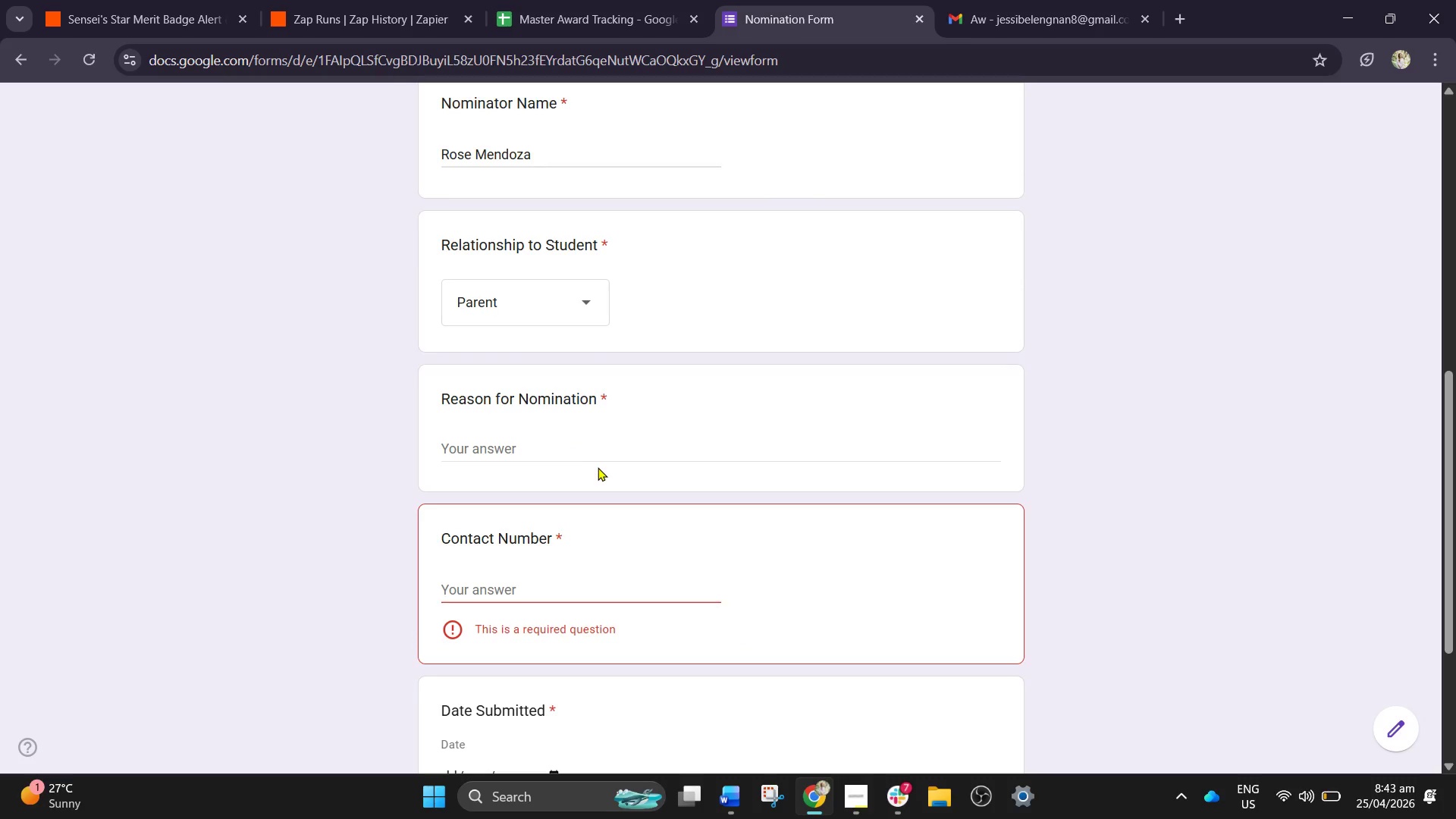 
double_click([598, 457])
 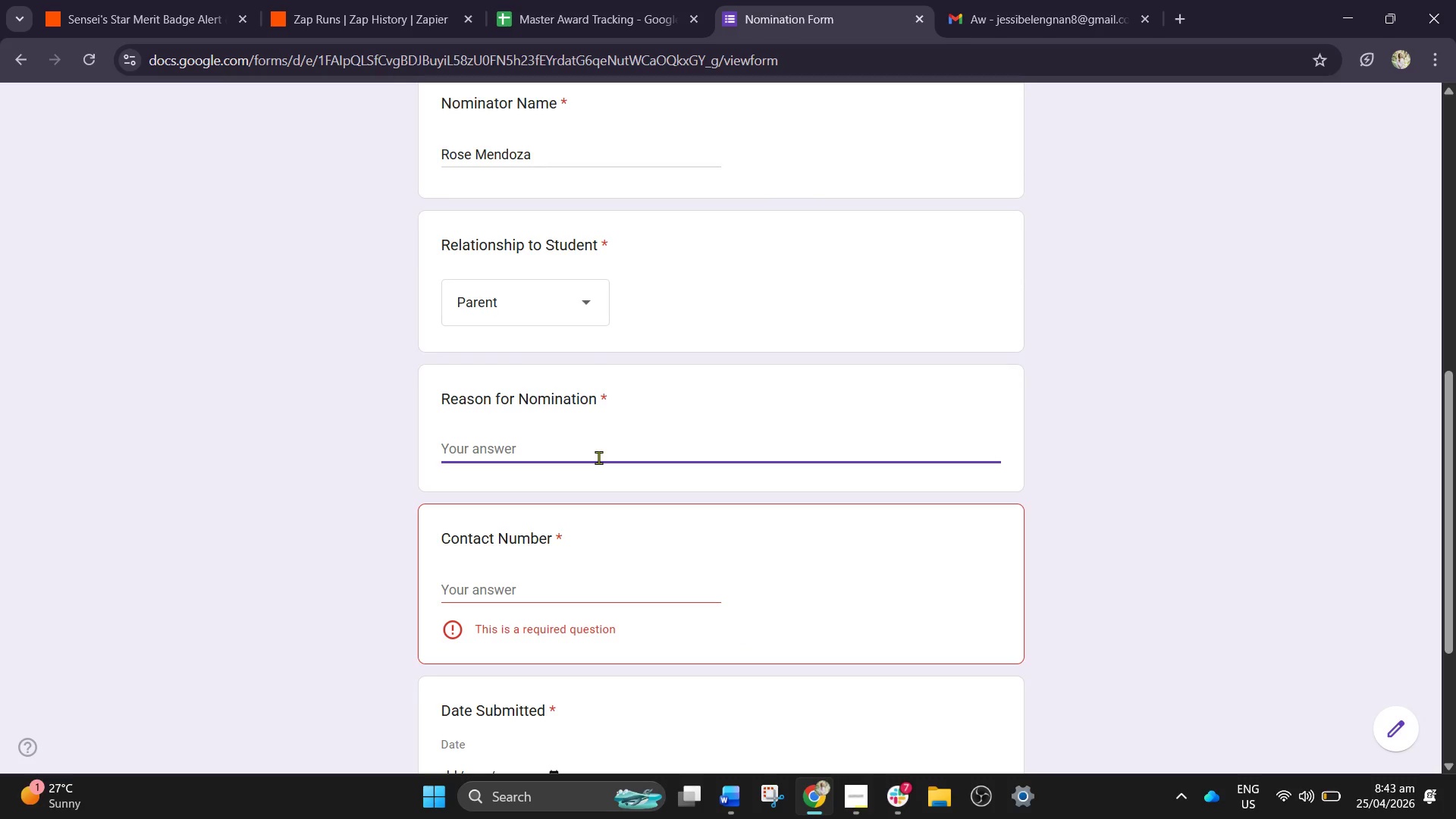 
type(Shows technical)
 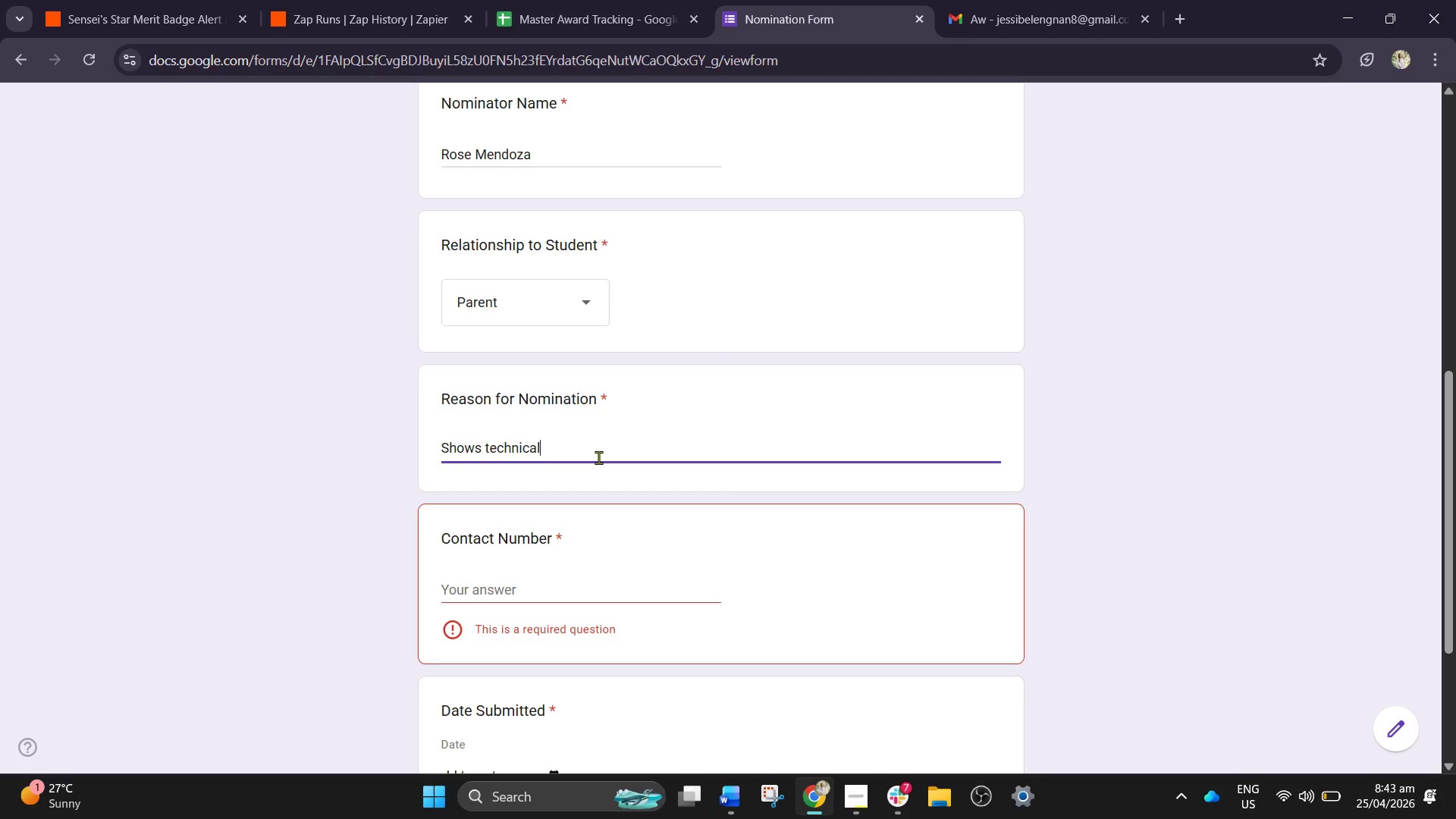 
wait(22.17)
 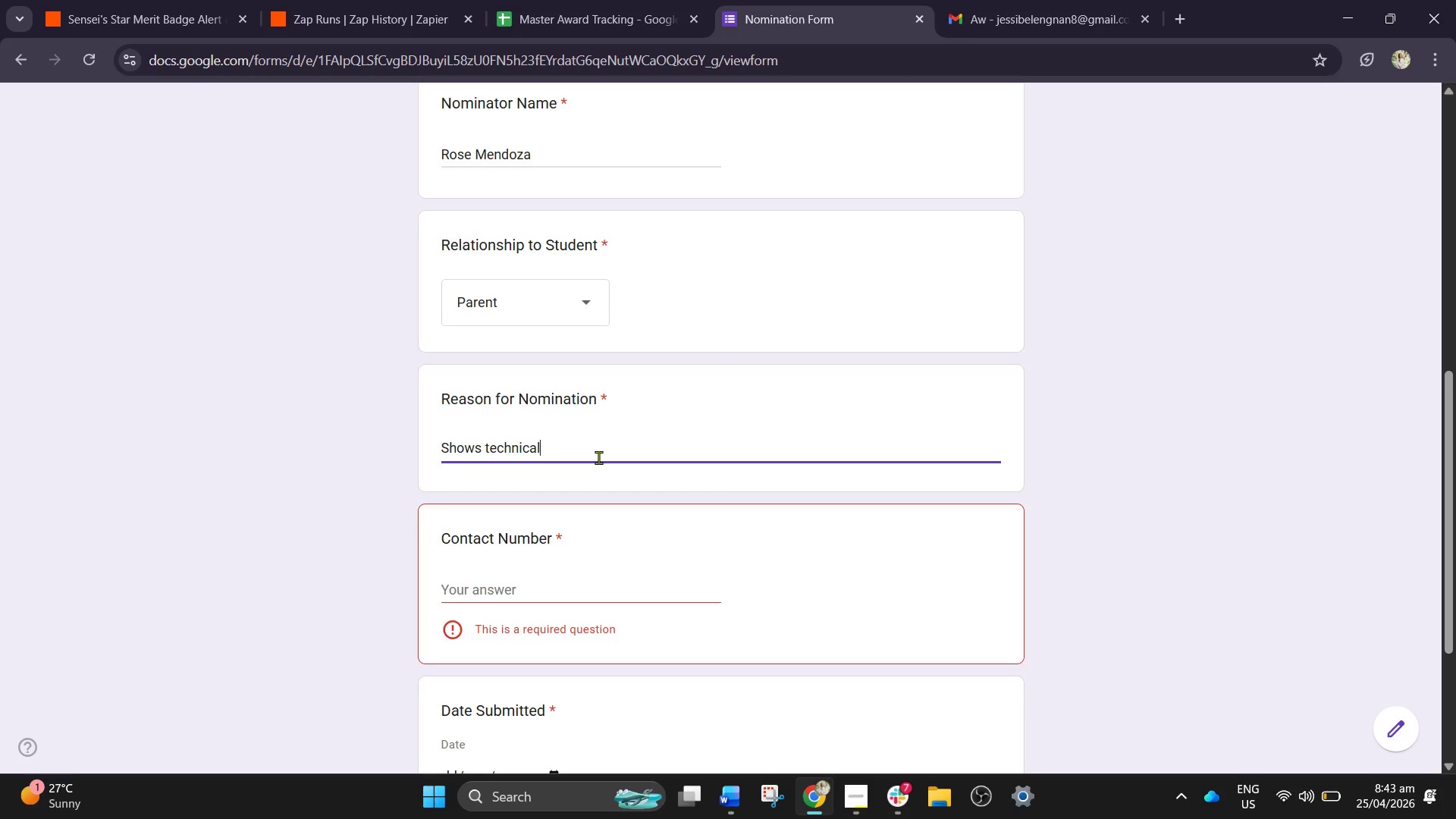 
key(Space)
 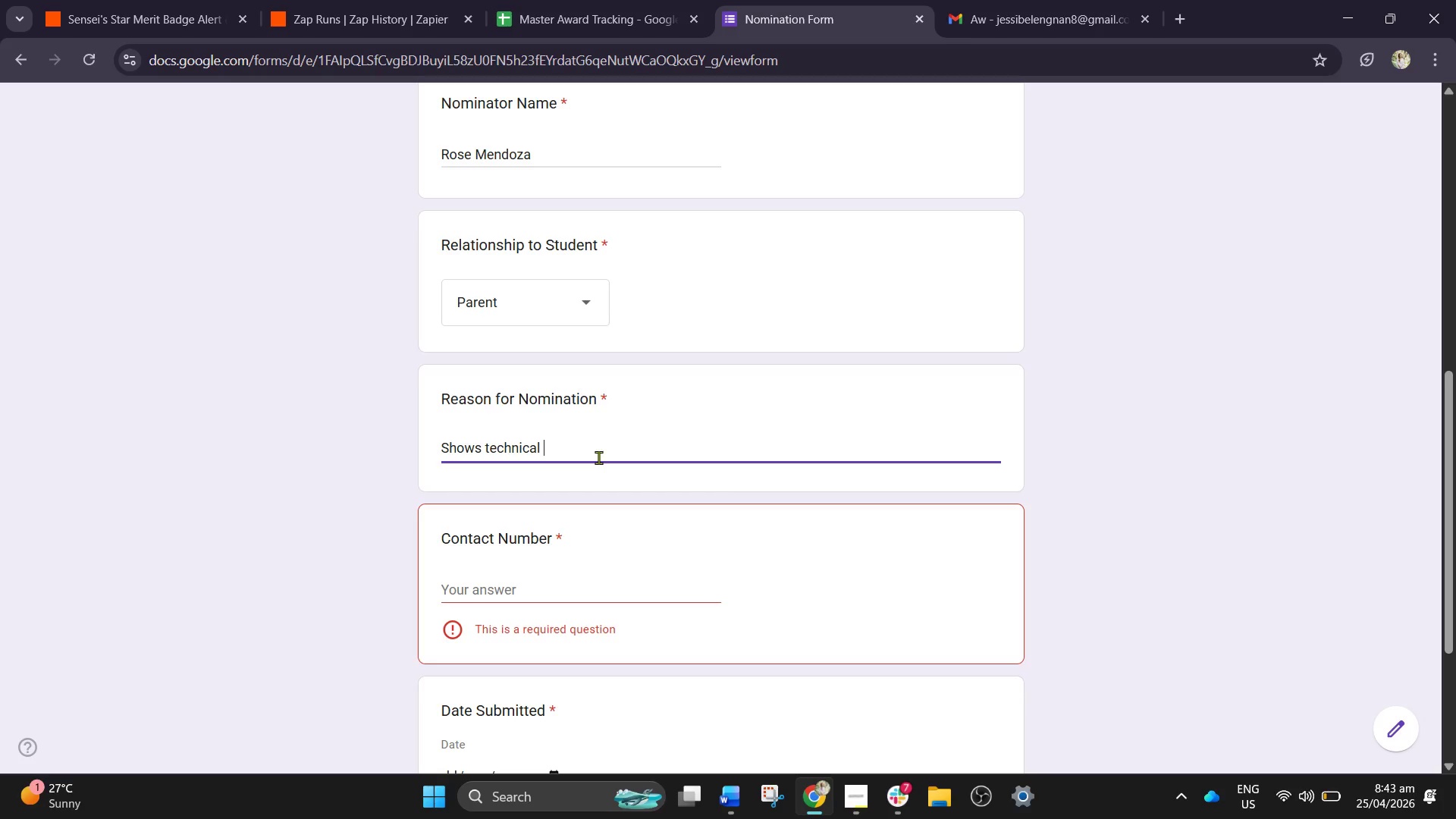 
wait(9.31)
 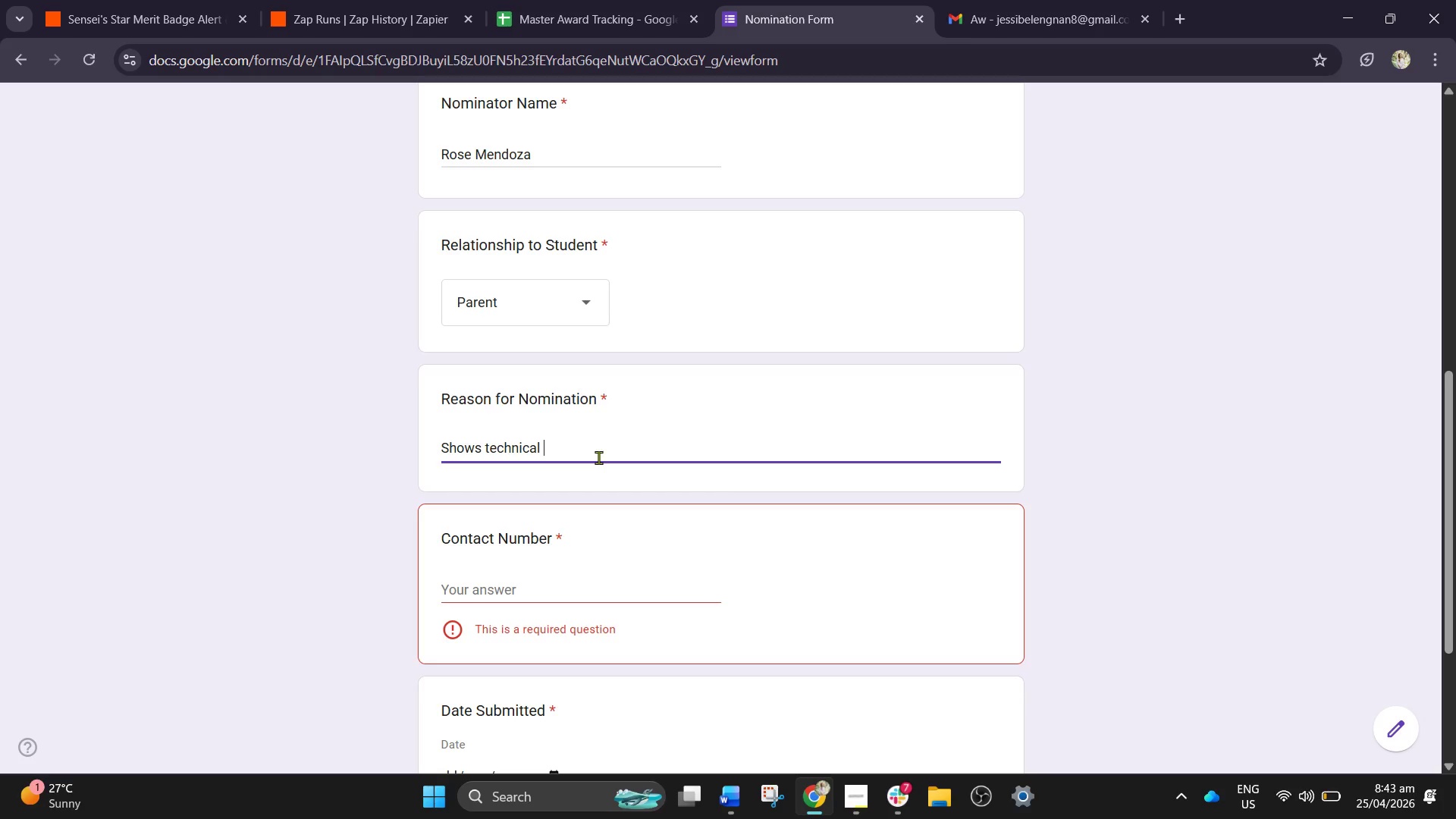 
type(excellence )
 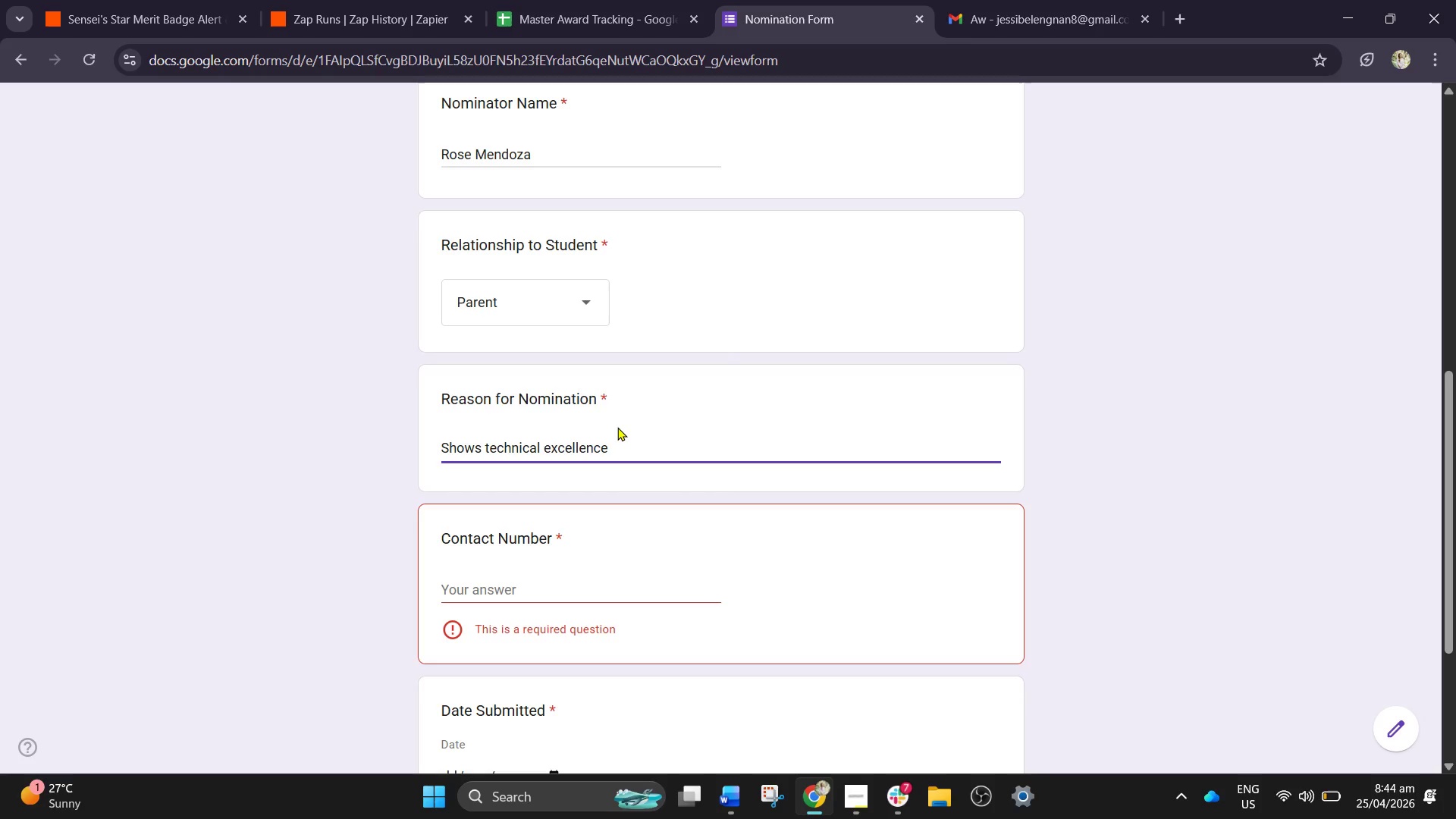 
wait(18.56)
 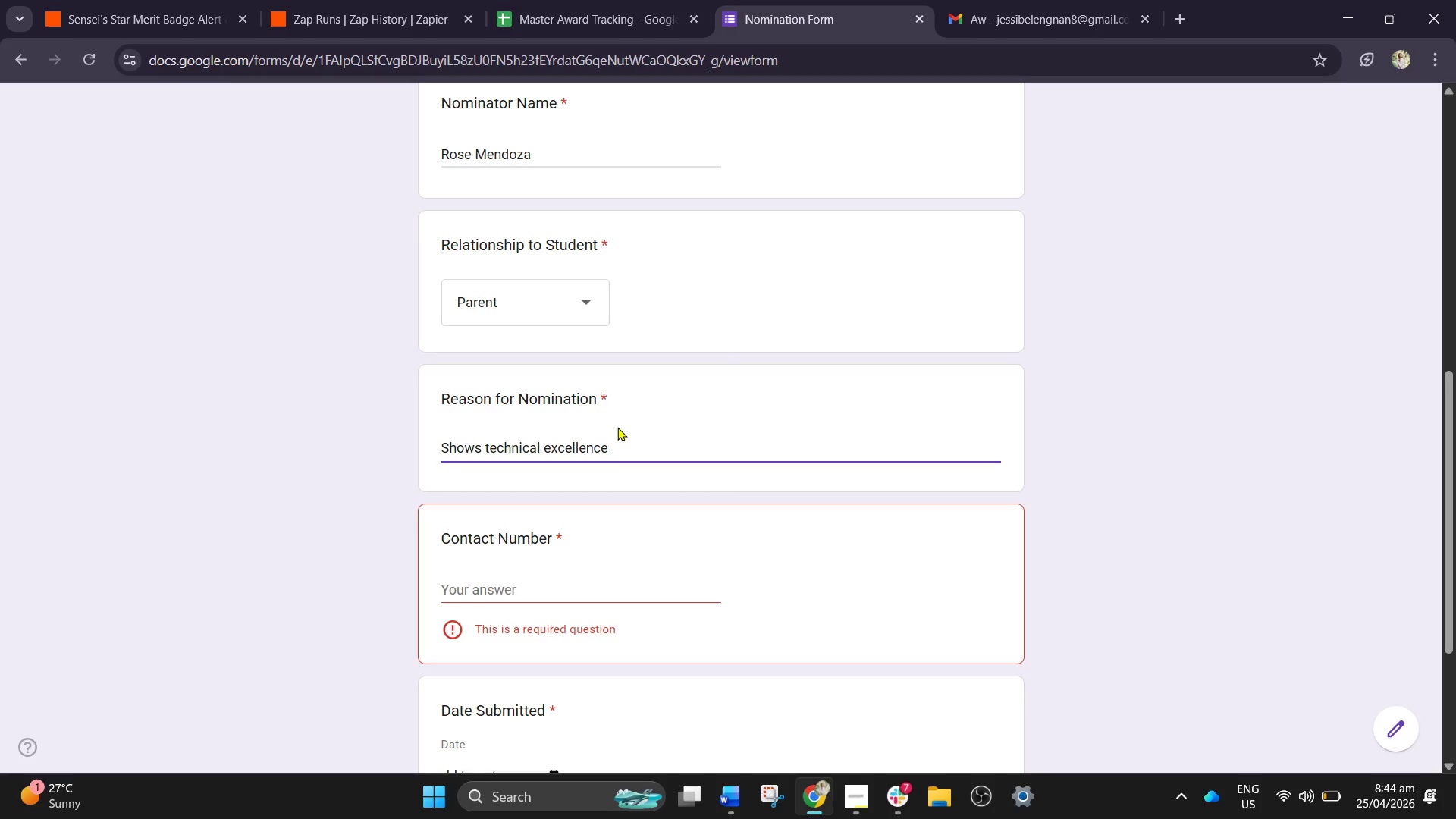 
type(in self)
 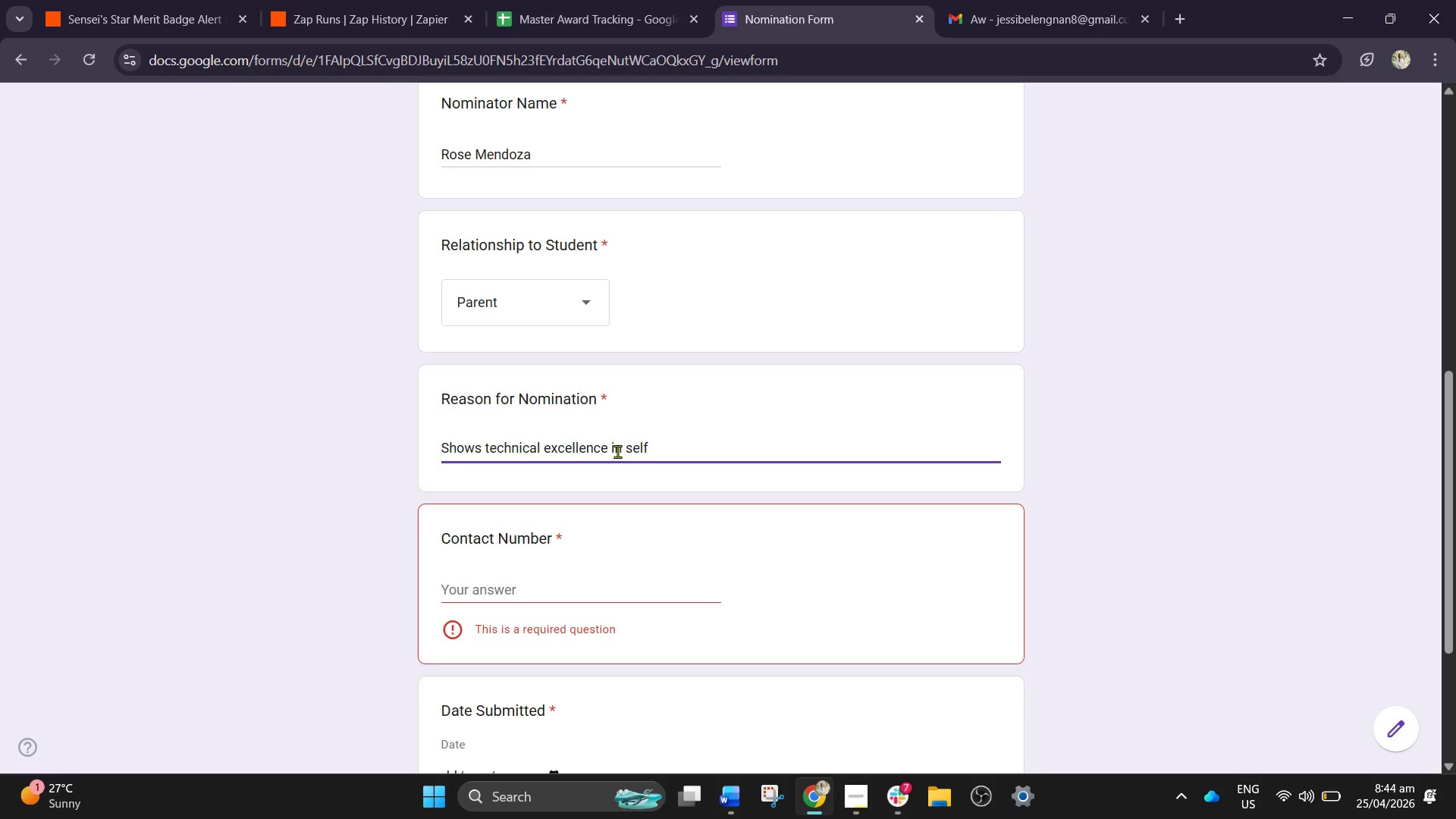 
wait(8.8)
 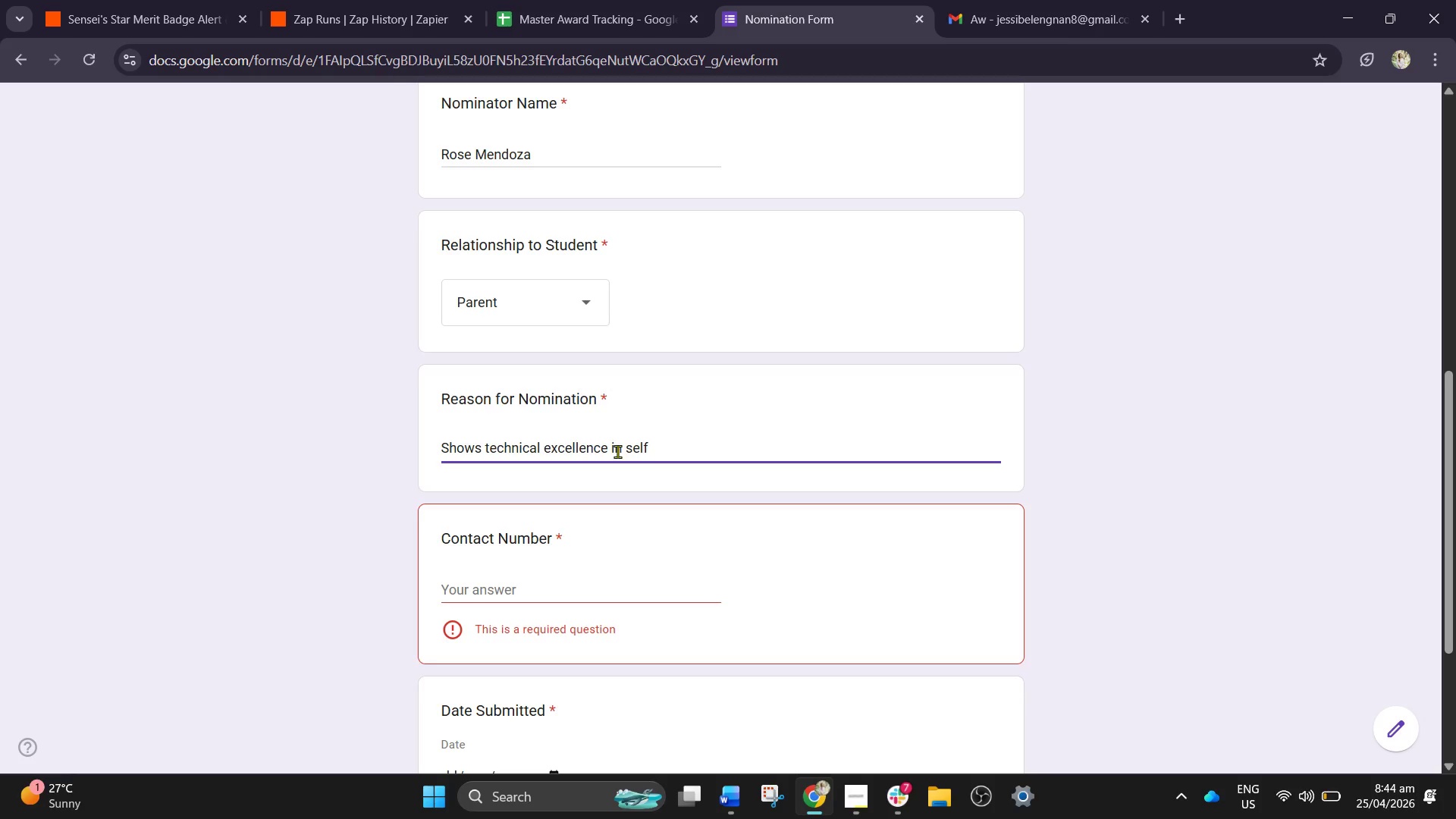 
type(-defense drills and quicl)
key(Backspace)
 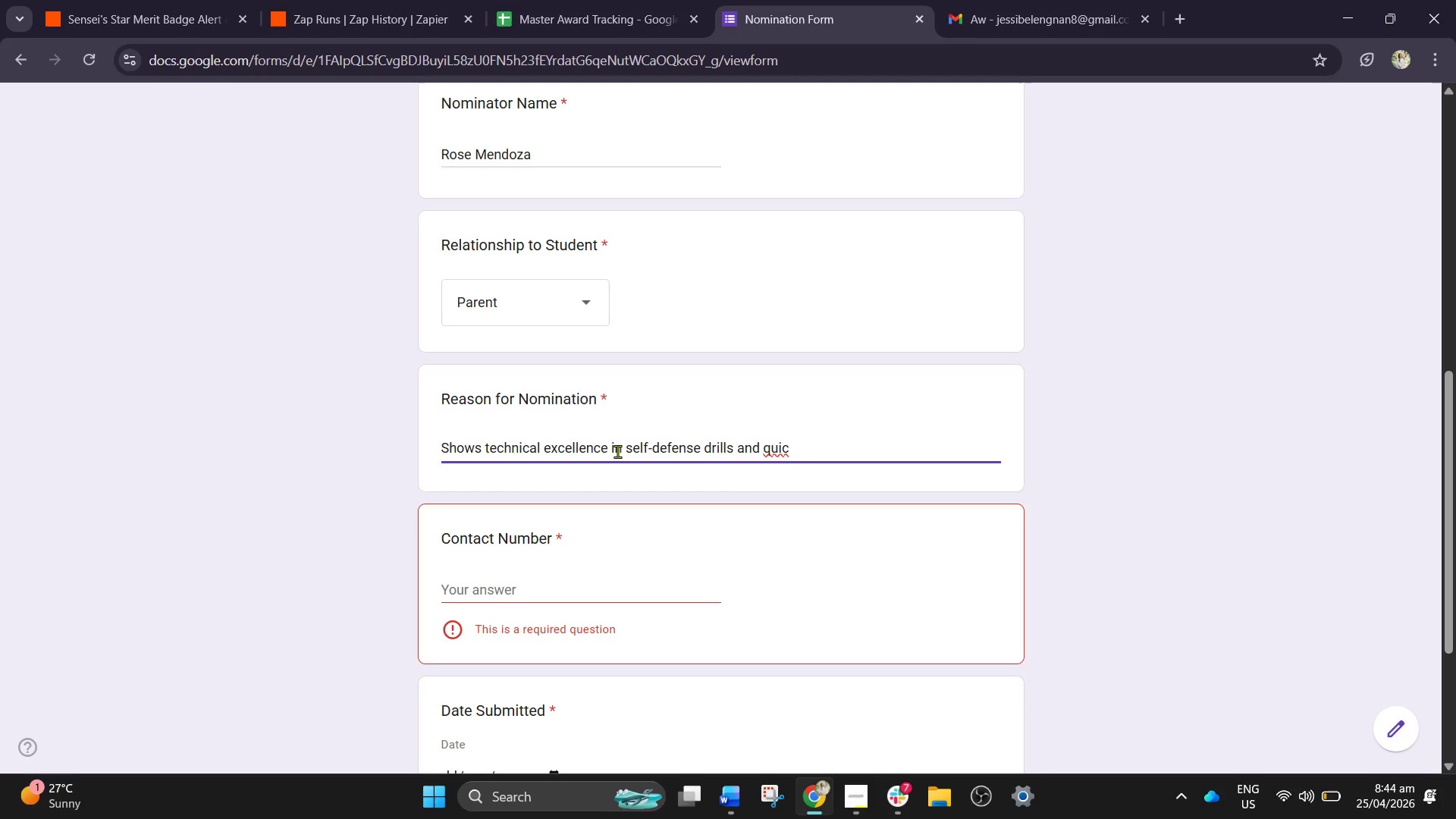 
wait(30.62)
 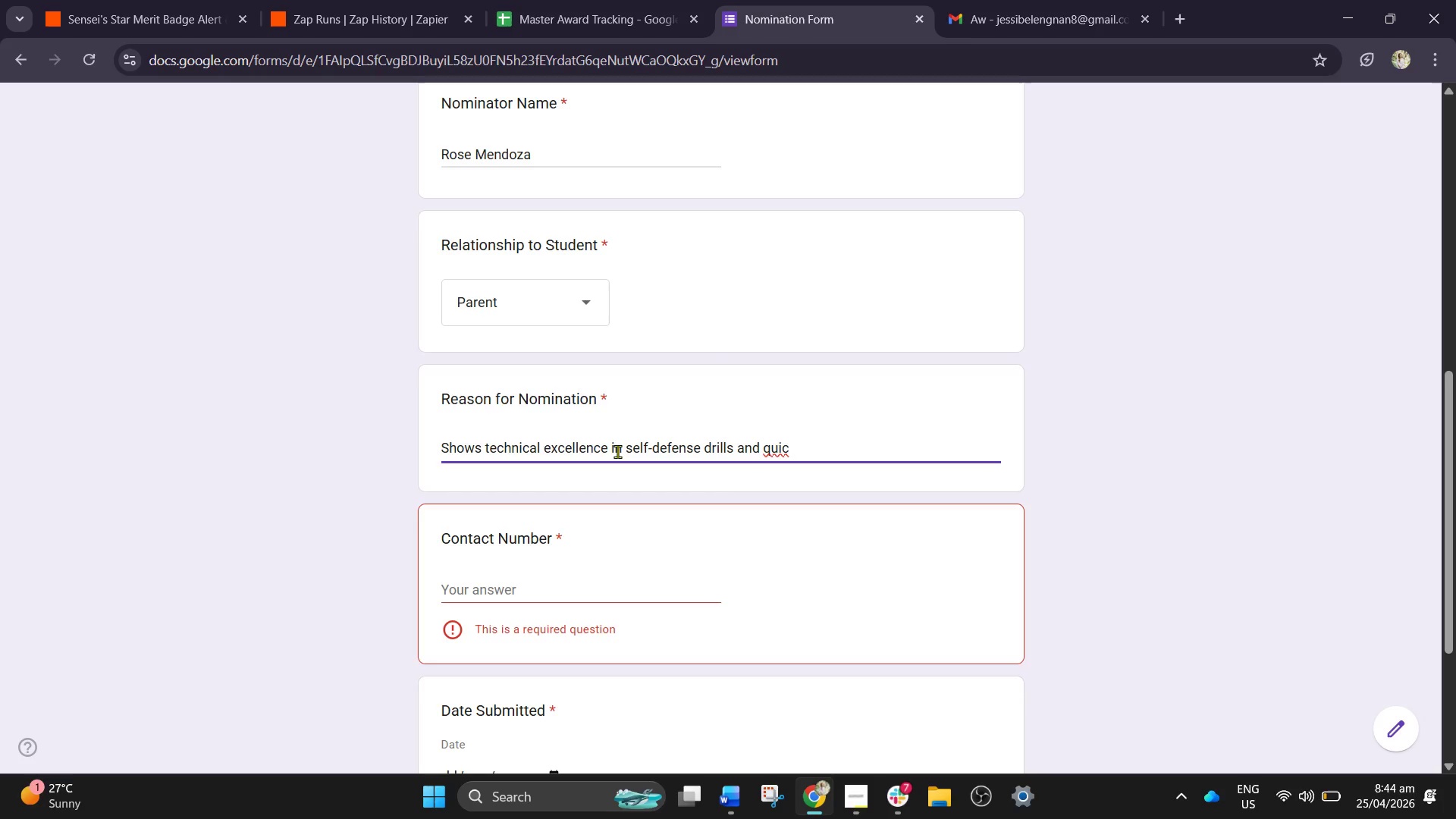 
key(K)
 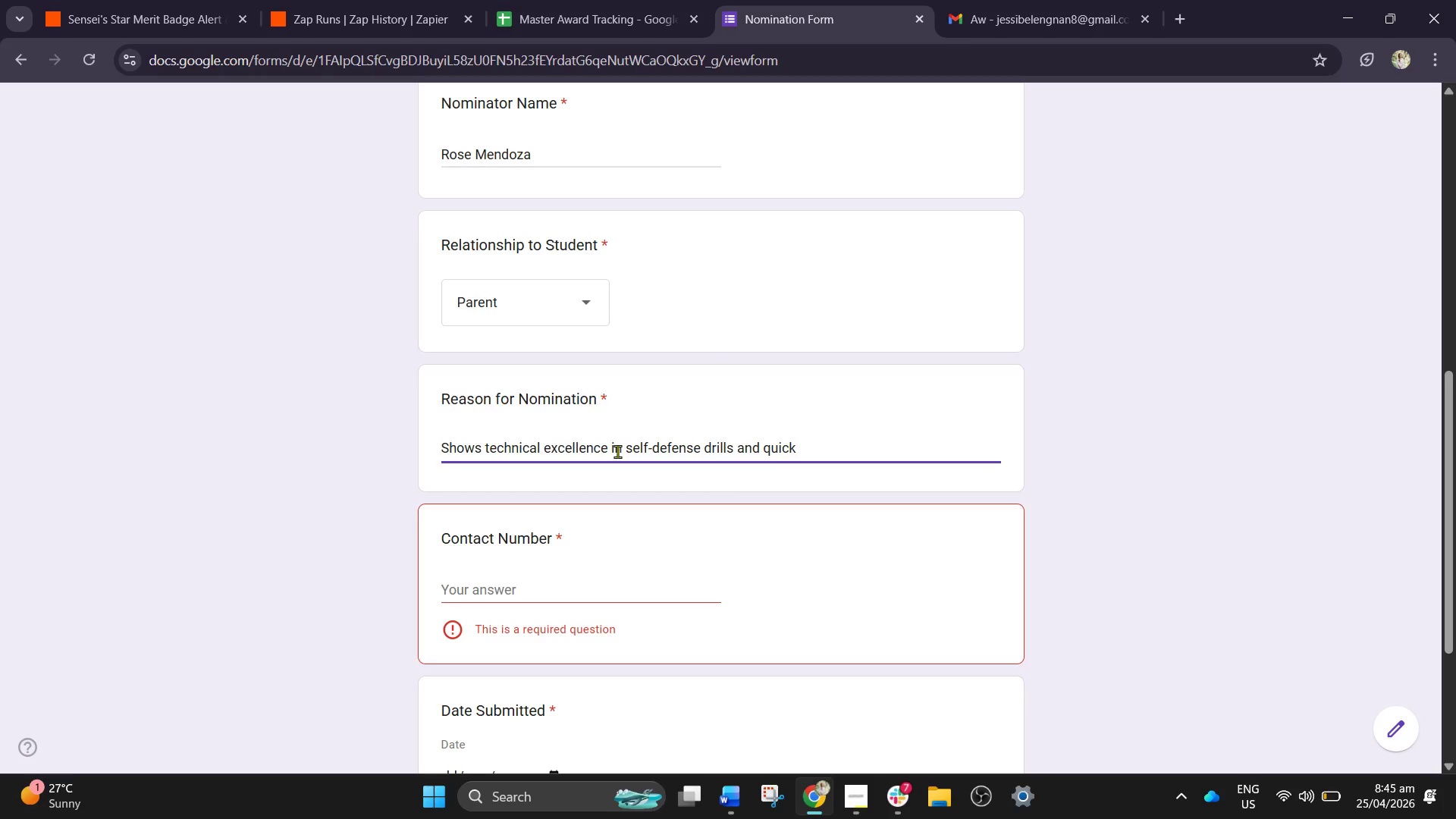 
key(Space)
 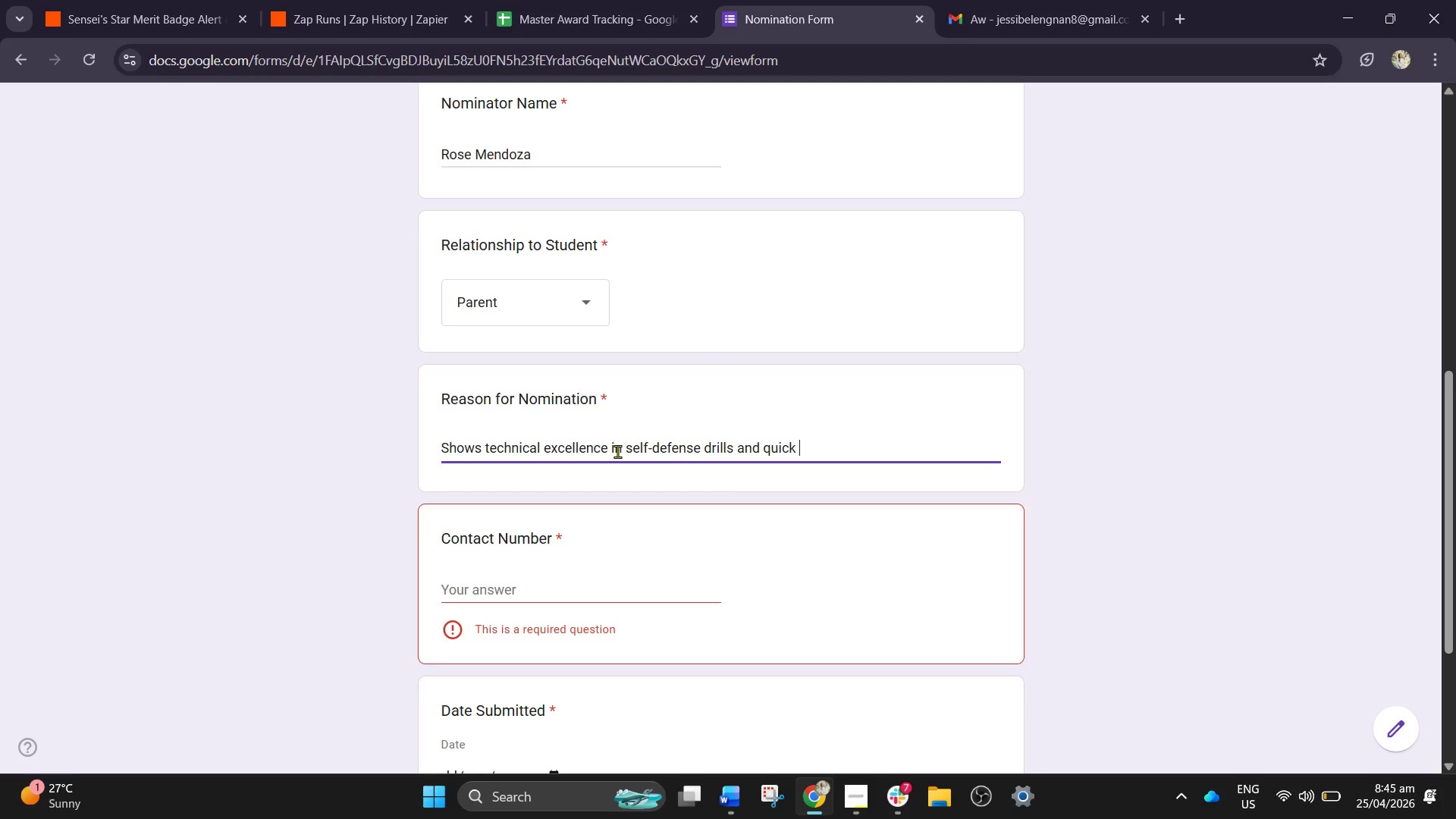 
wait(30.47)
 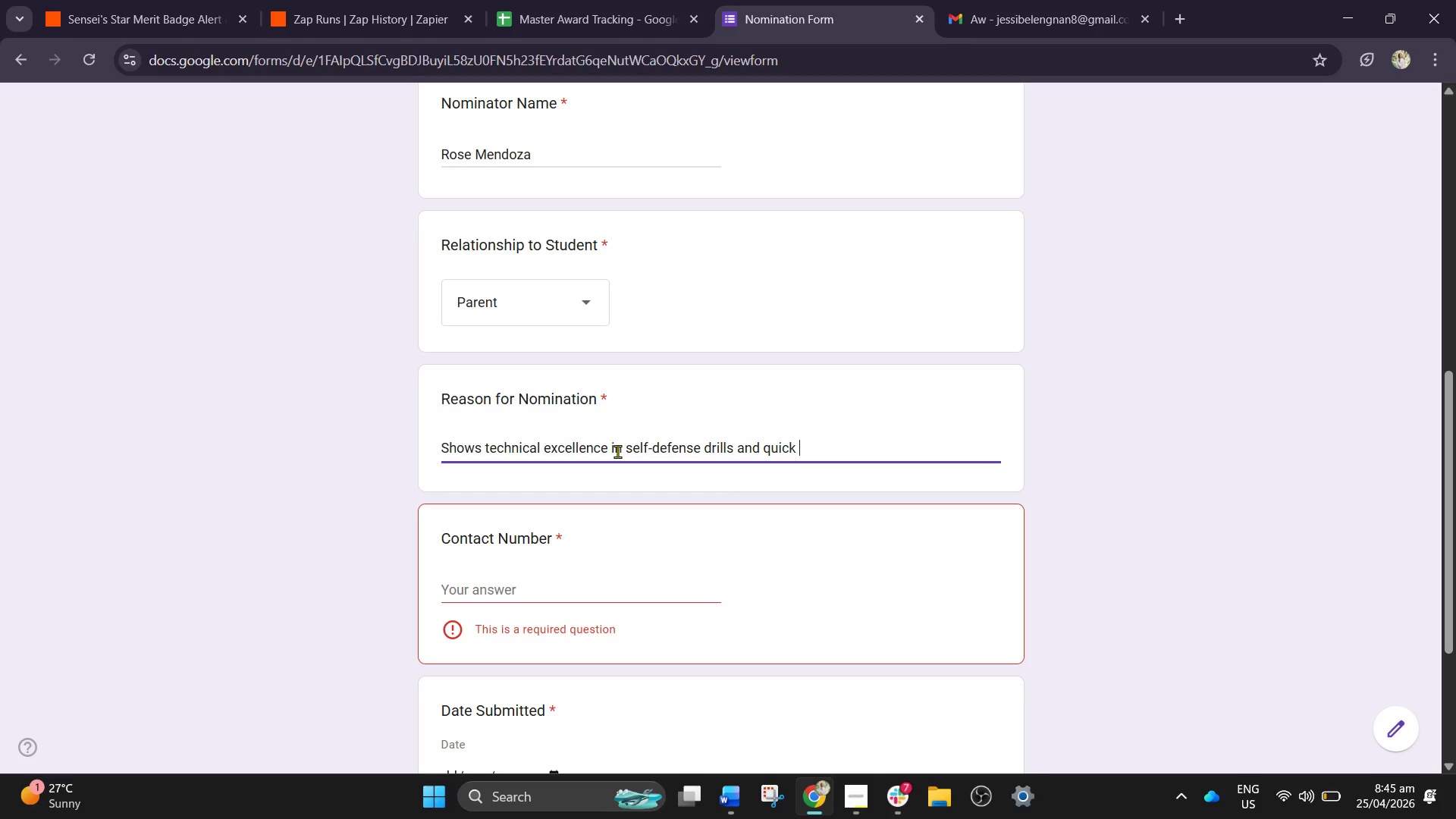 
type(response training.)
key(Tab)
type(09)
 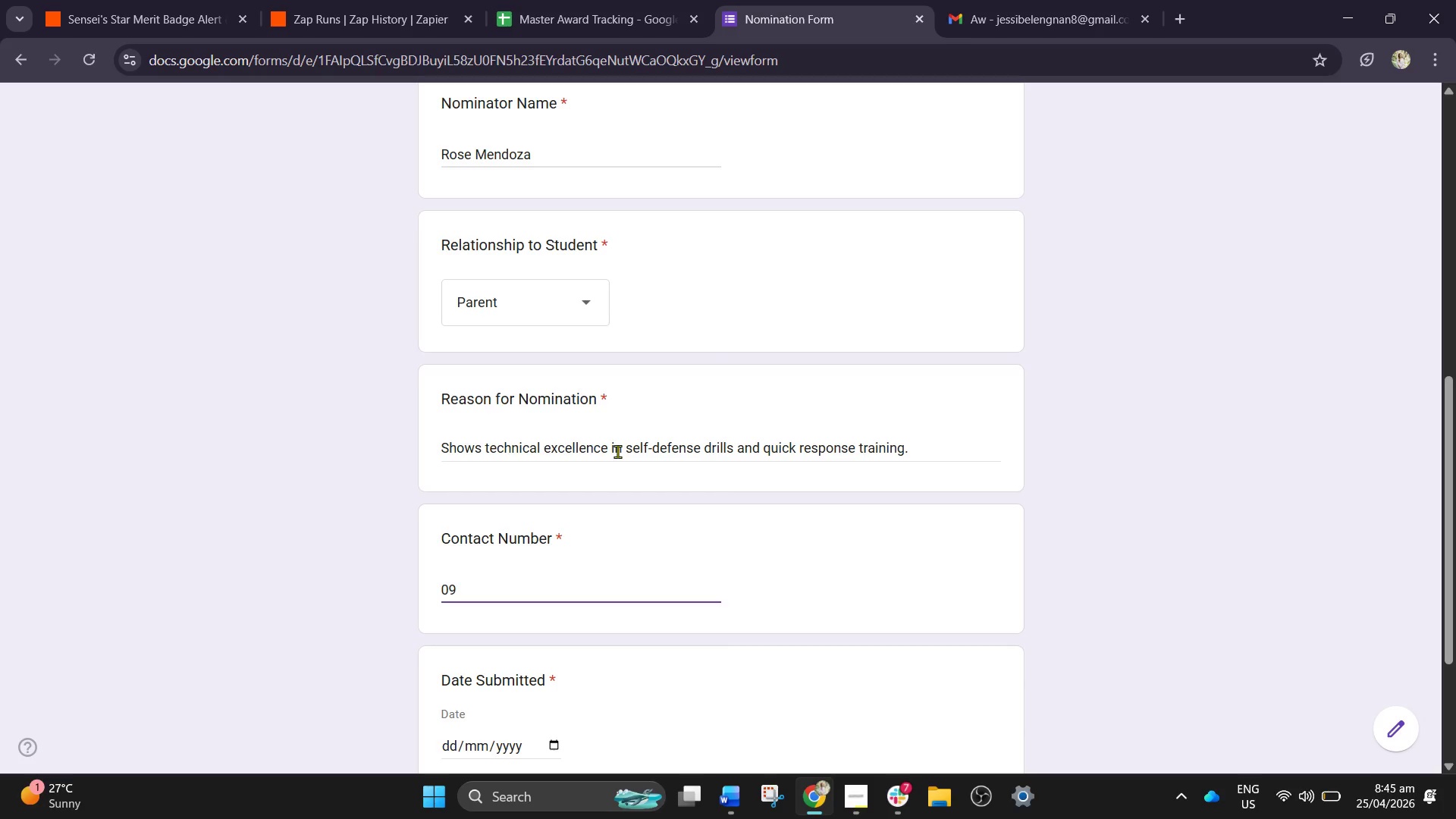 
wait(15.22)
 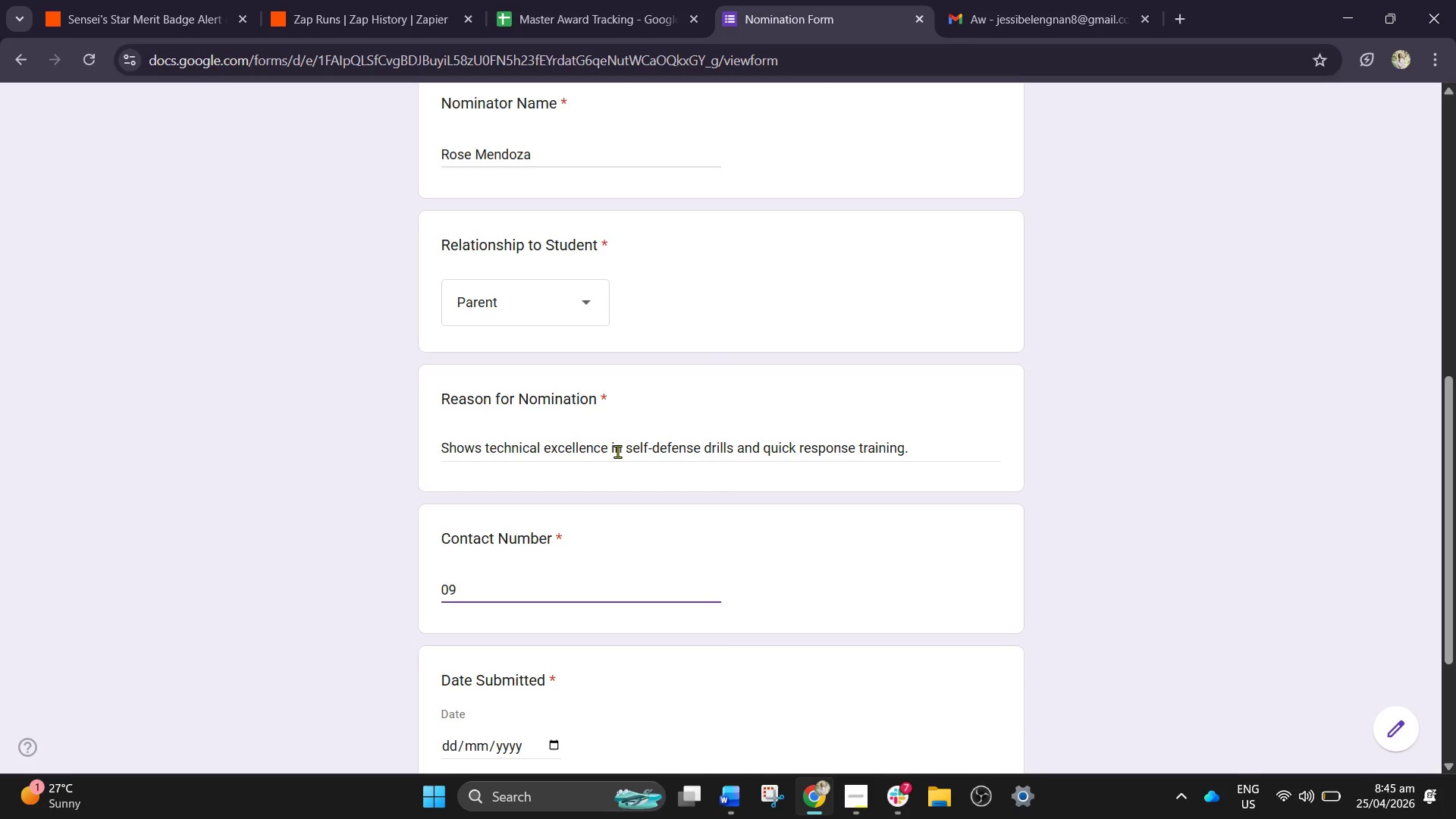 
scroll: coordinate [622, 493], scroll_direction: down, amount: 1.0
 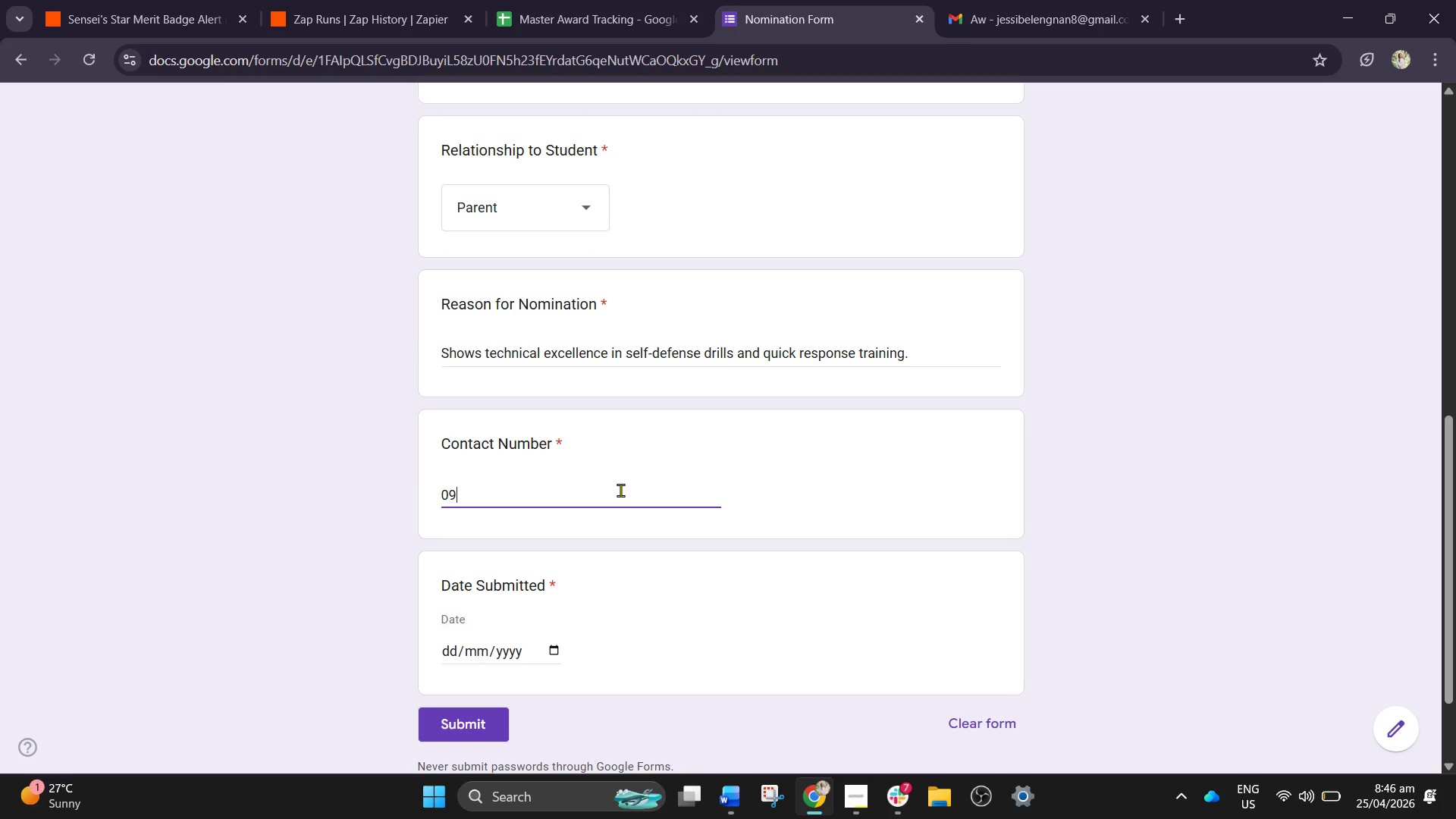 
scroll: coordinate [617, 488], scroll_direction: up, amount: 3.0
 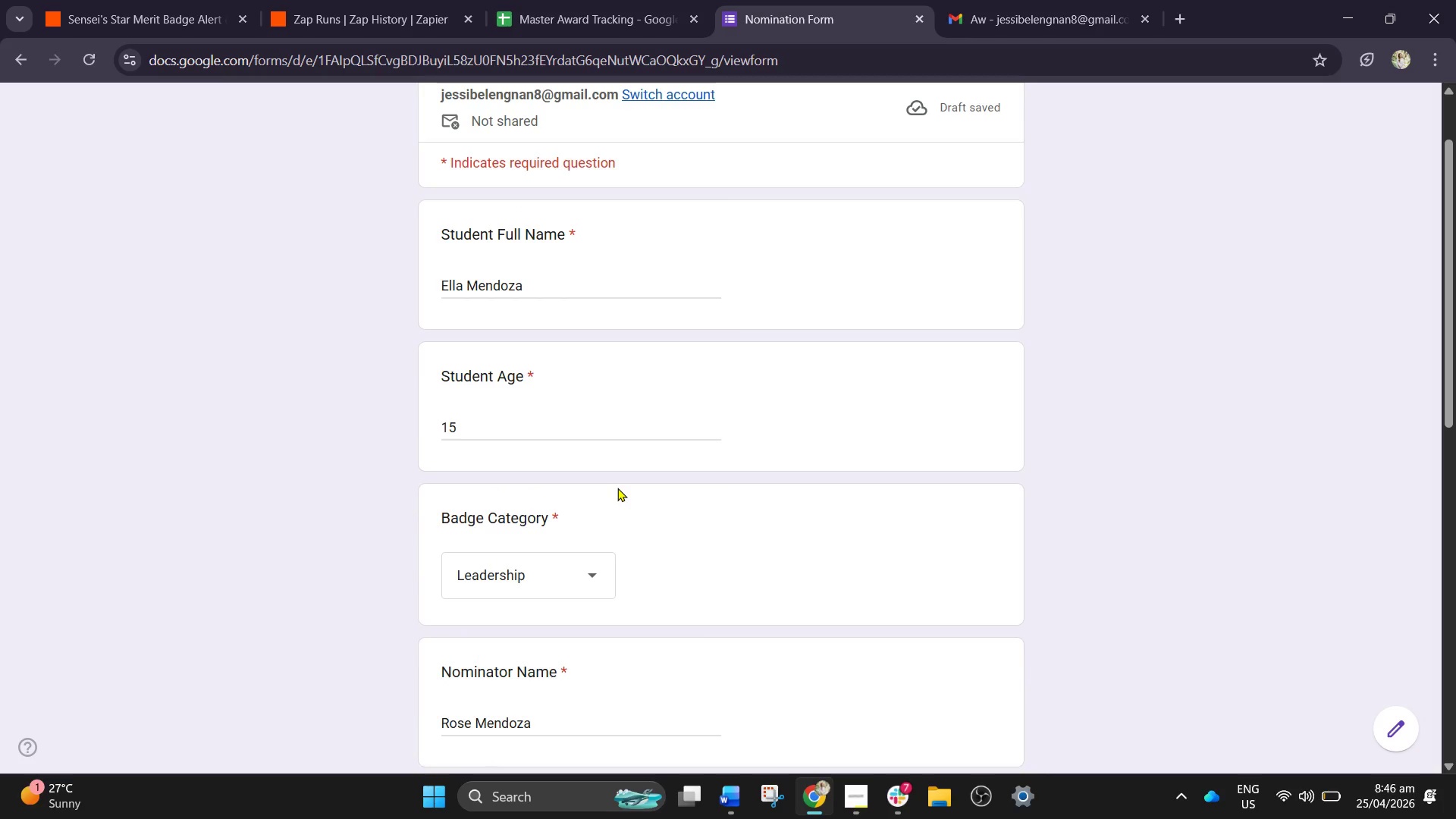 
scroll: coordinate [614, 491], scroll_direction: down, amount: 10.0
 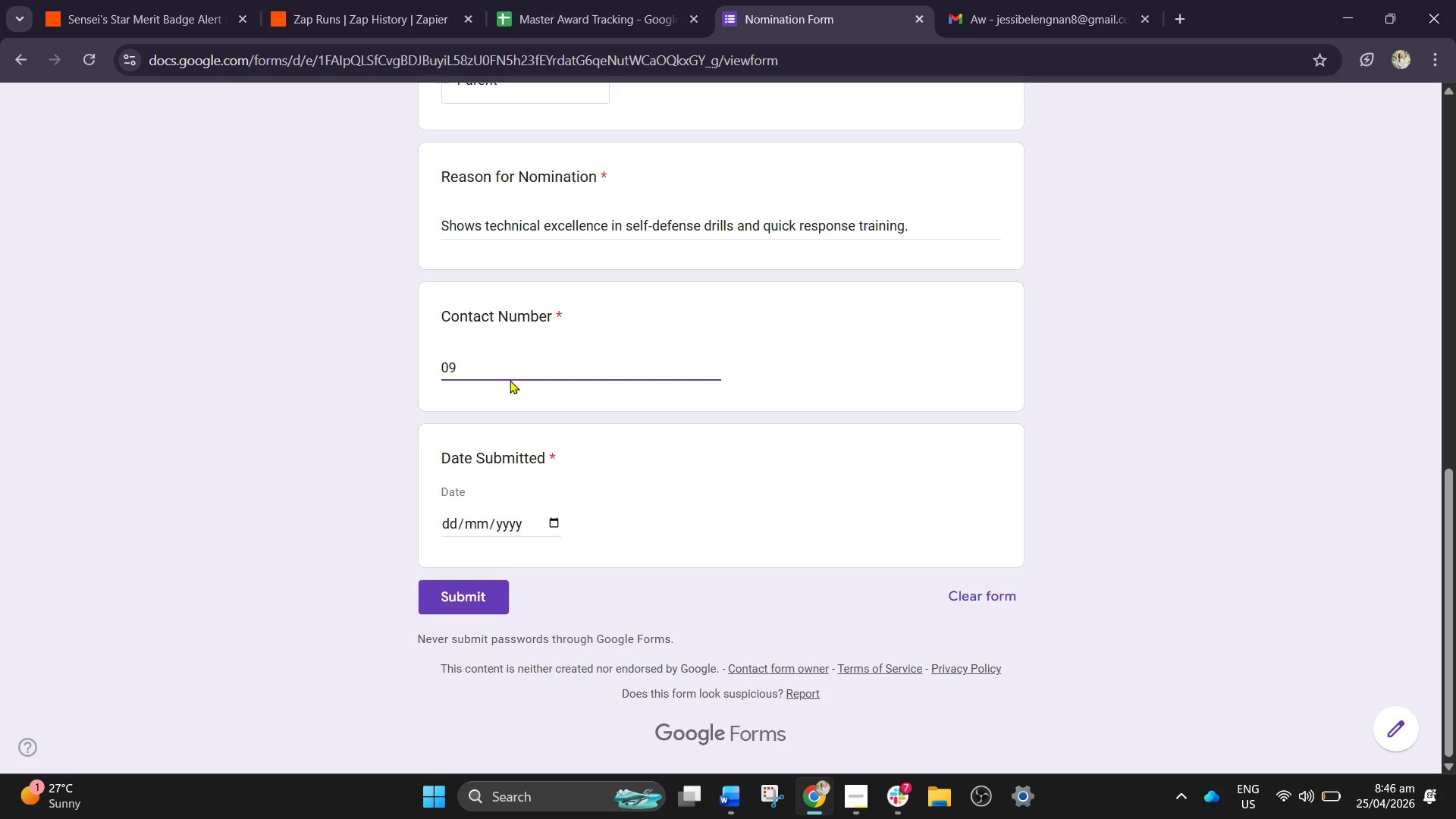 
wait(5.13)
 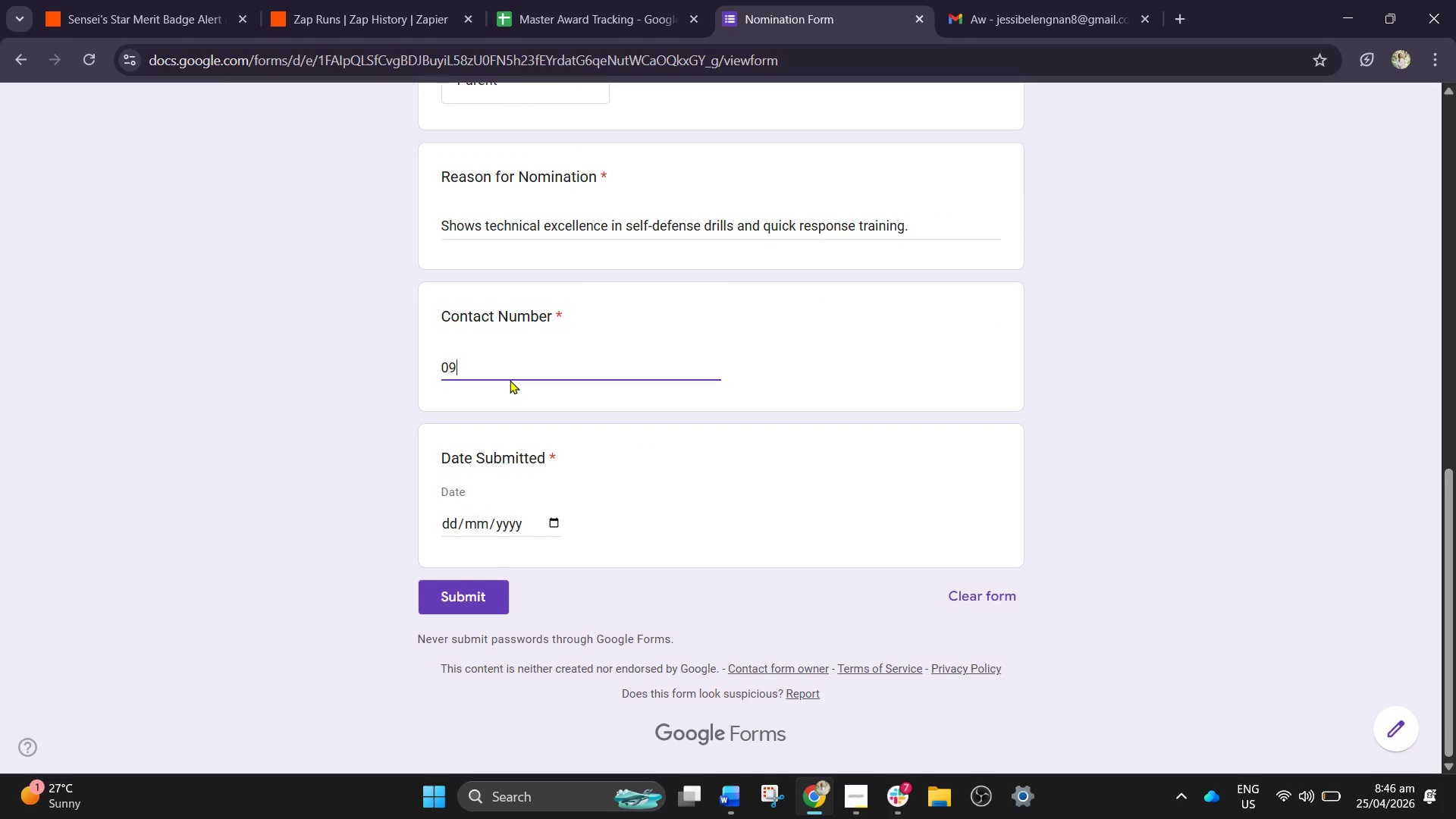 
key(Numpad2)
 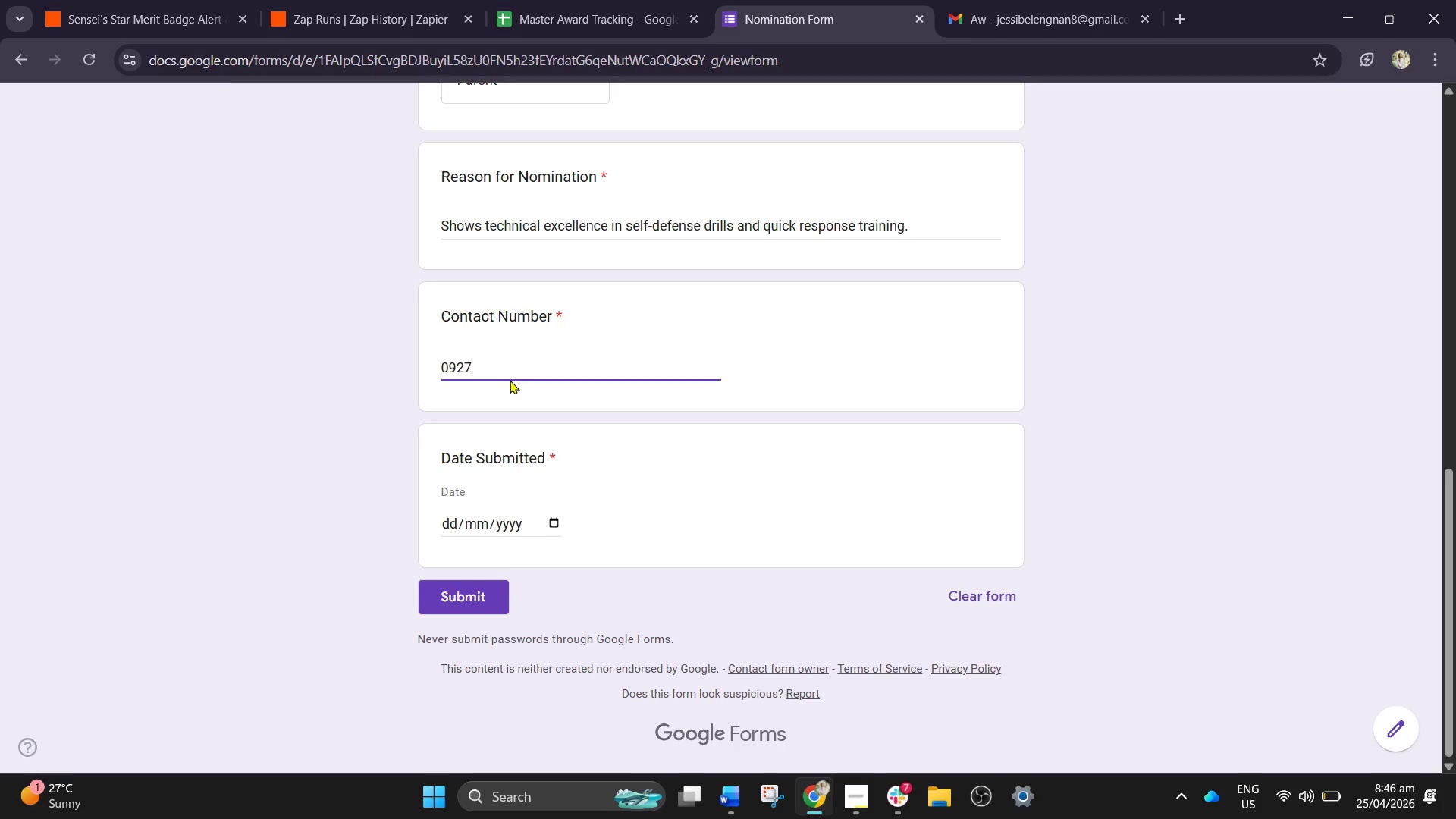 
key(Numpad7)
 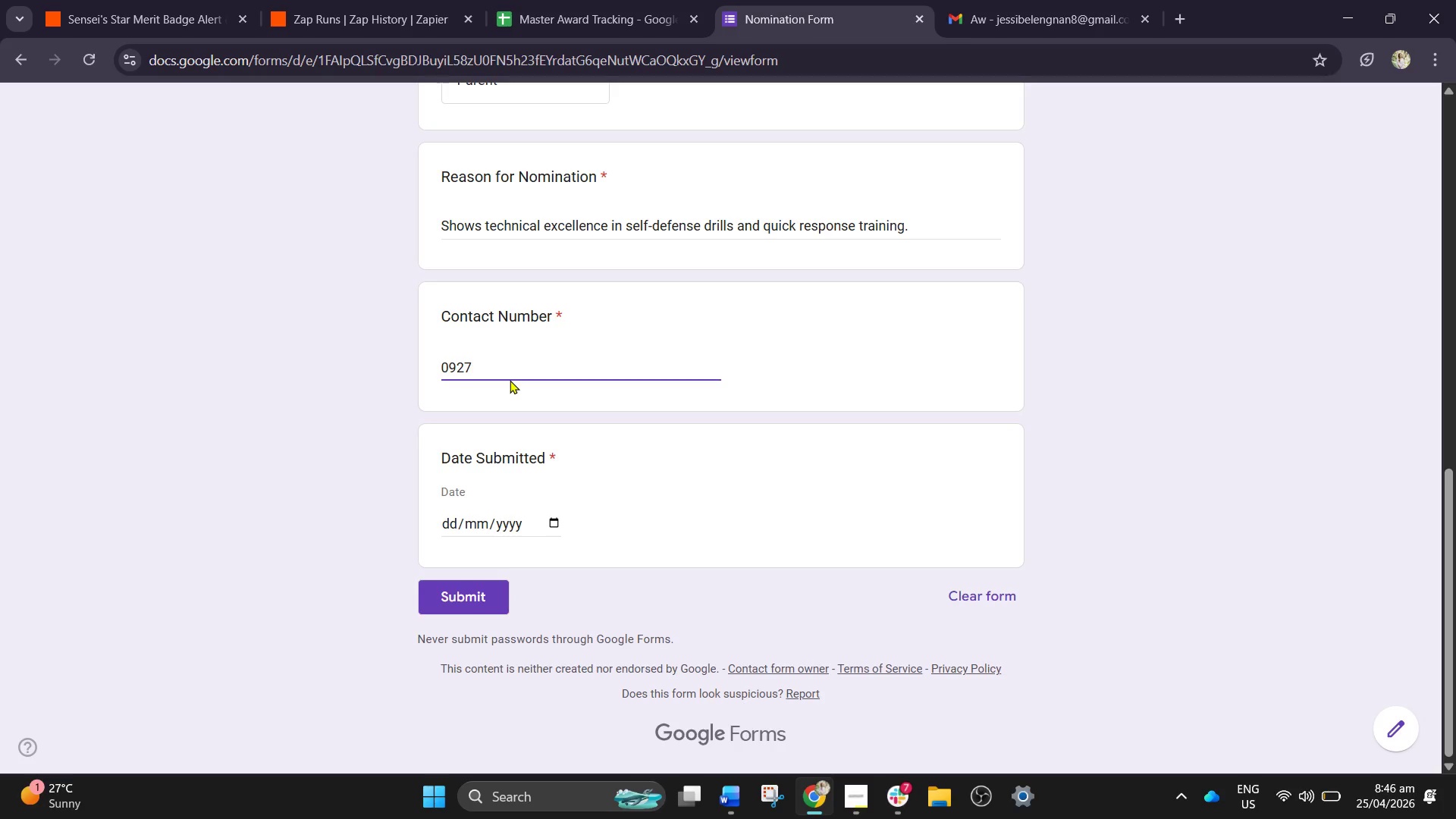 
key(Numpad1)
 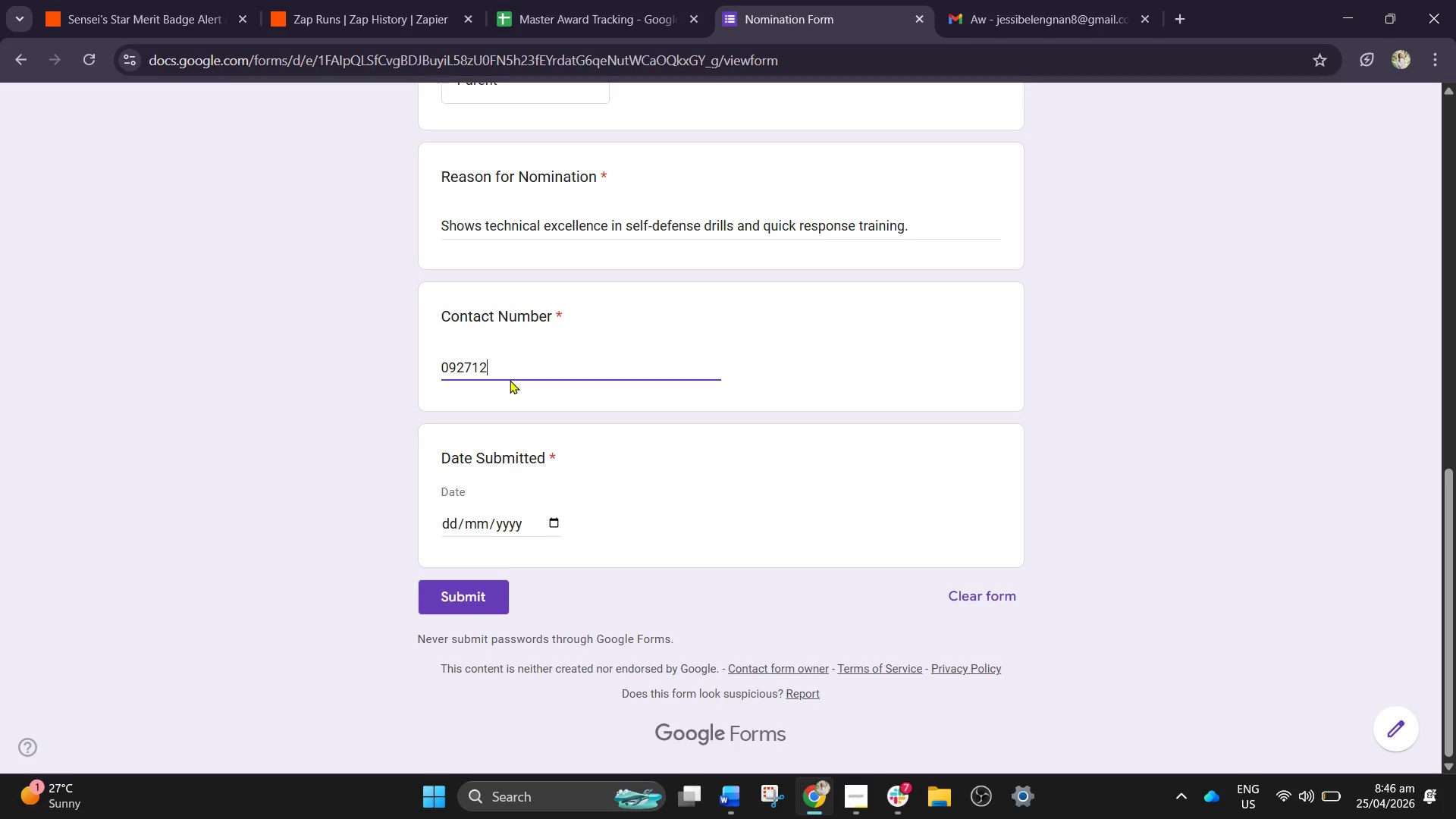 
key(Numpad2)
 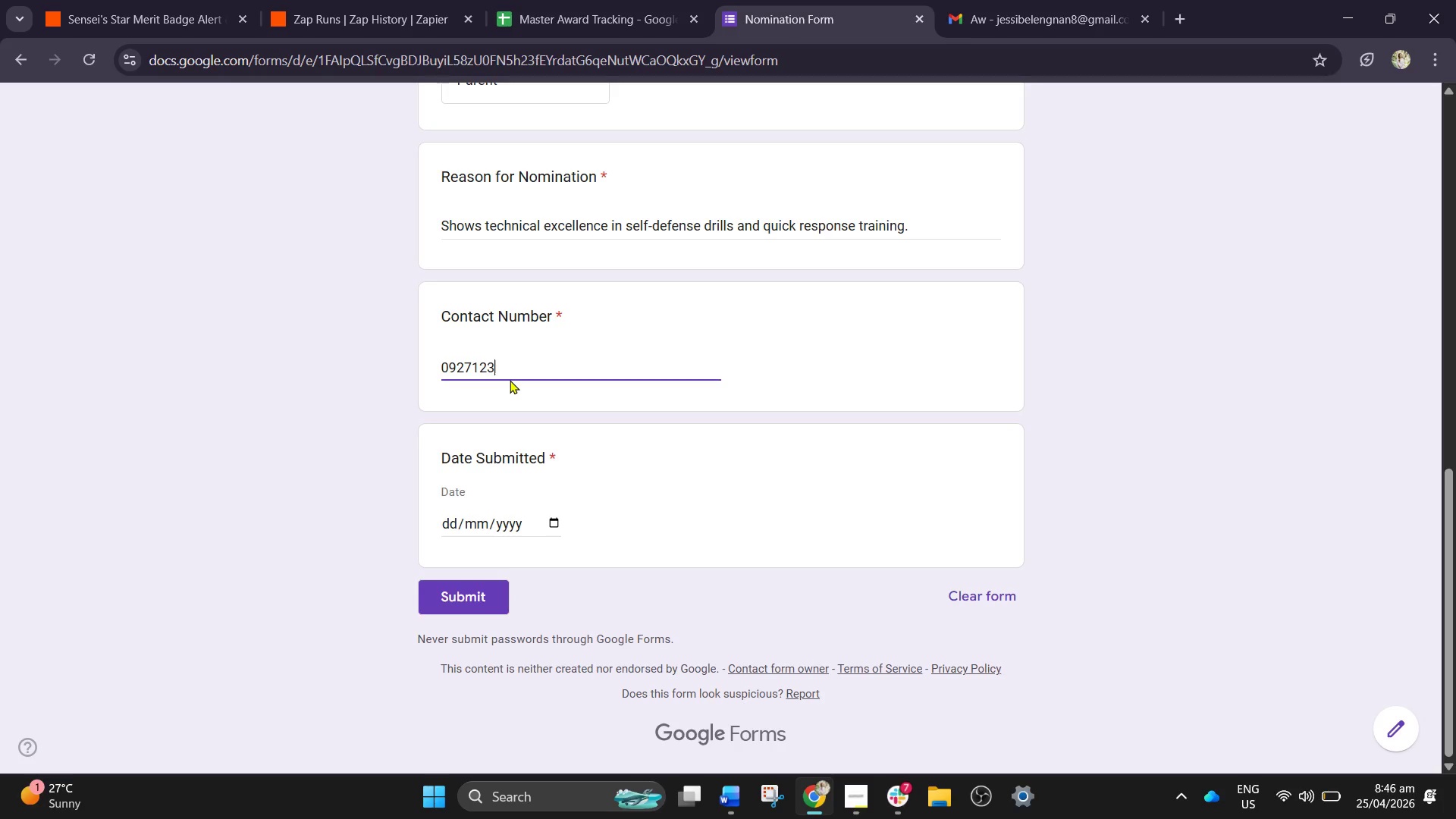 
key(Numpad3)
 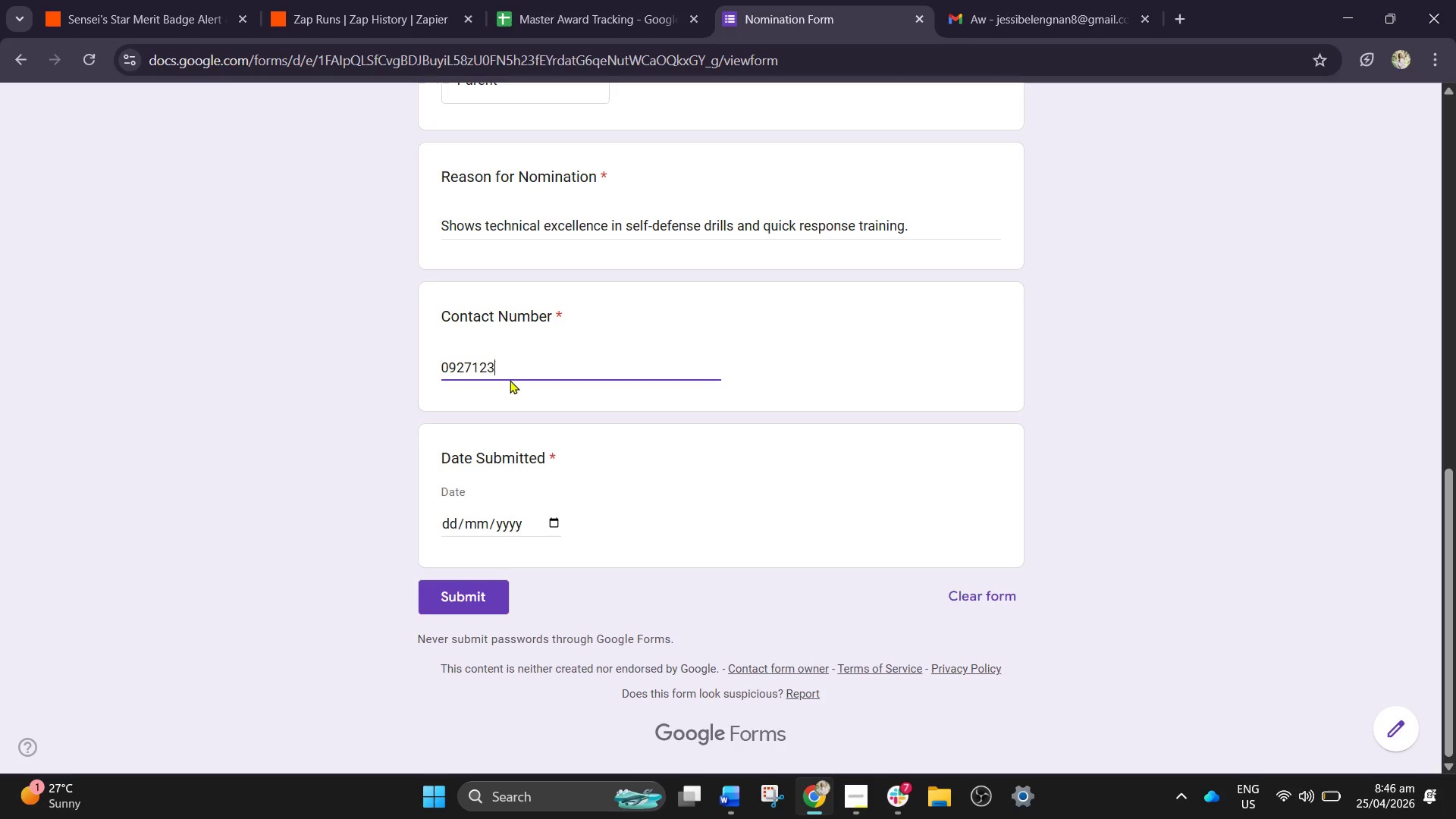 
key(Numpad4)
 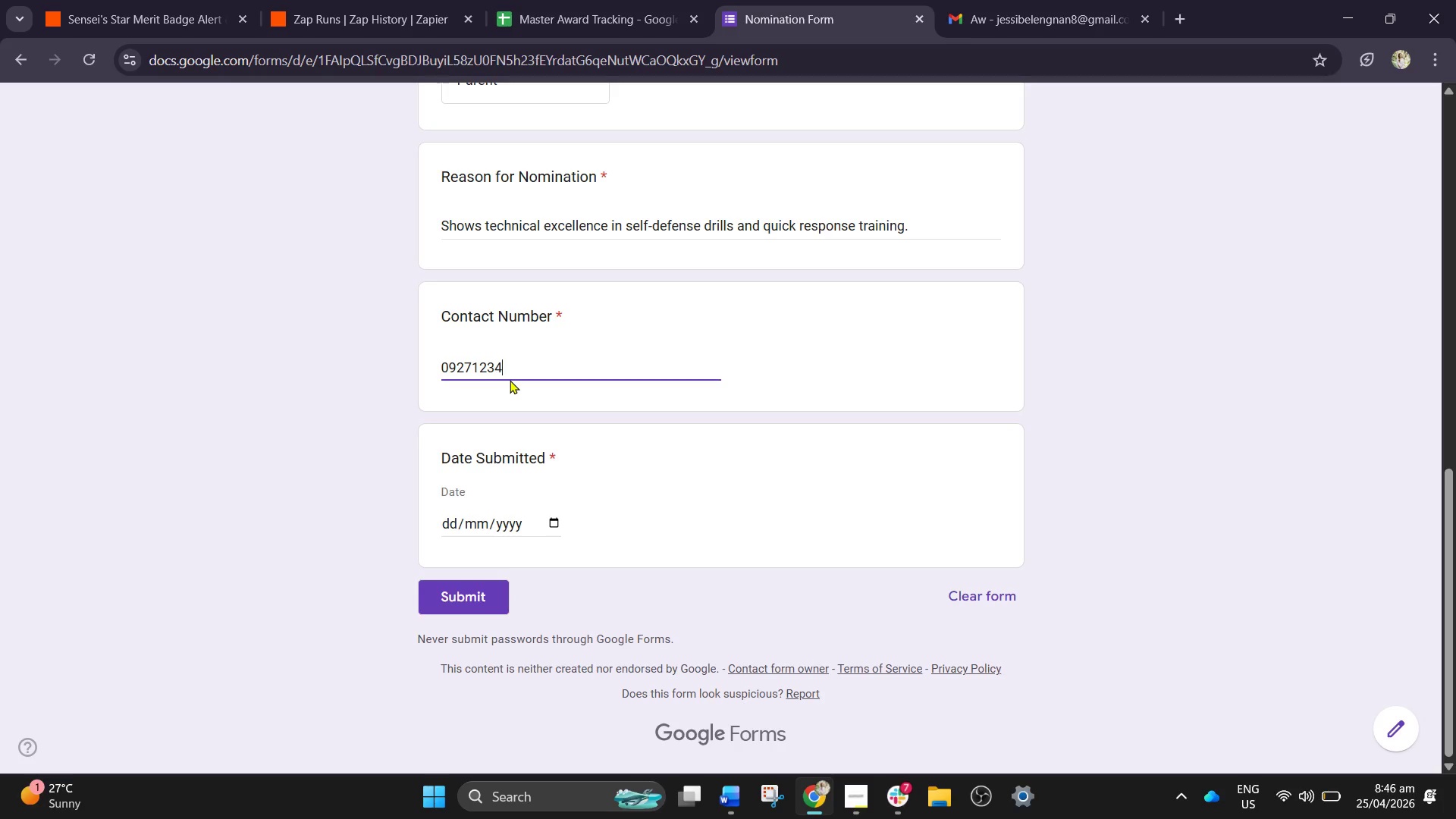 
key(Numpad5)
 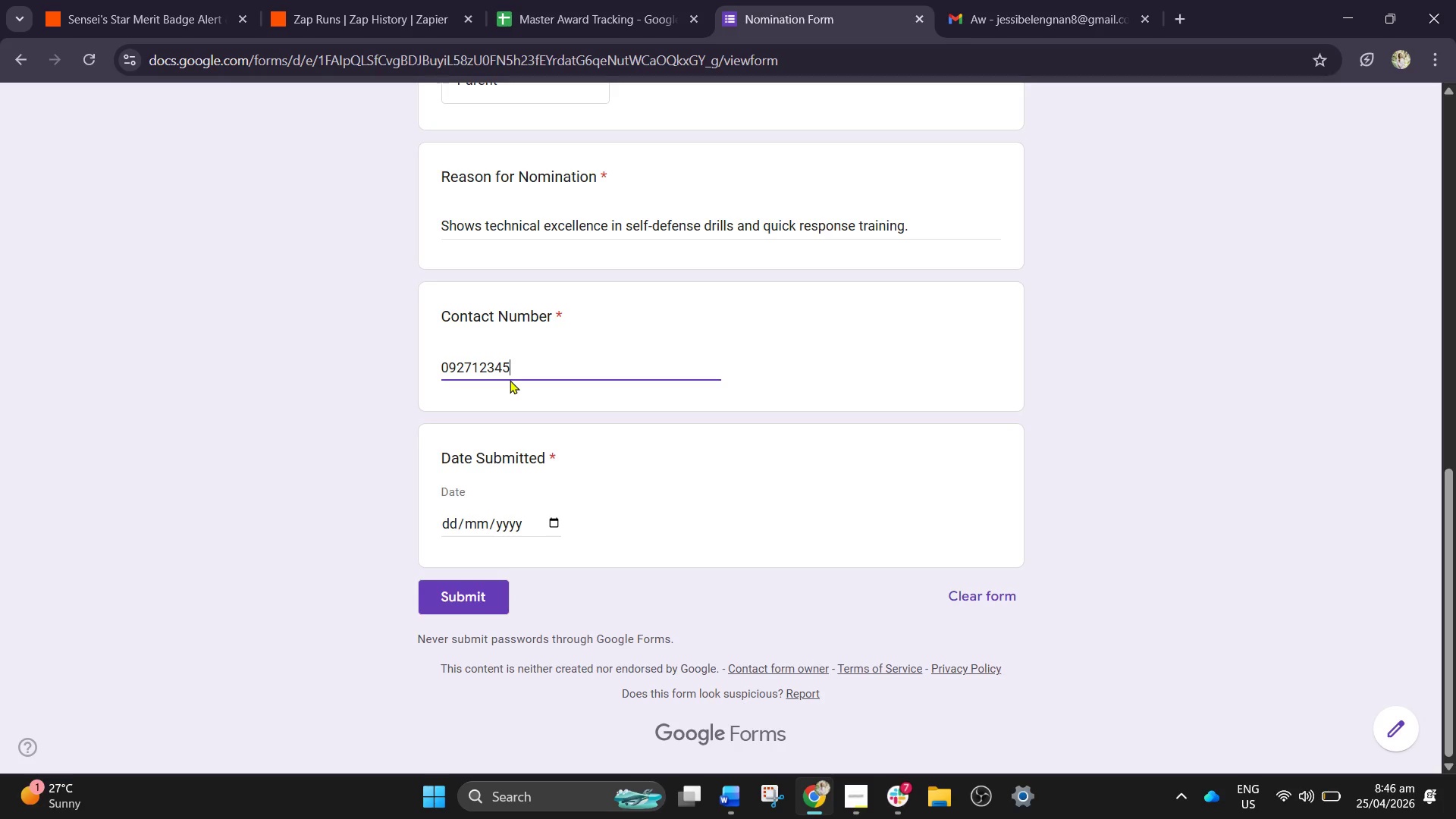 
key(Numpad6)
 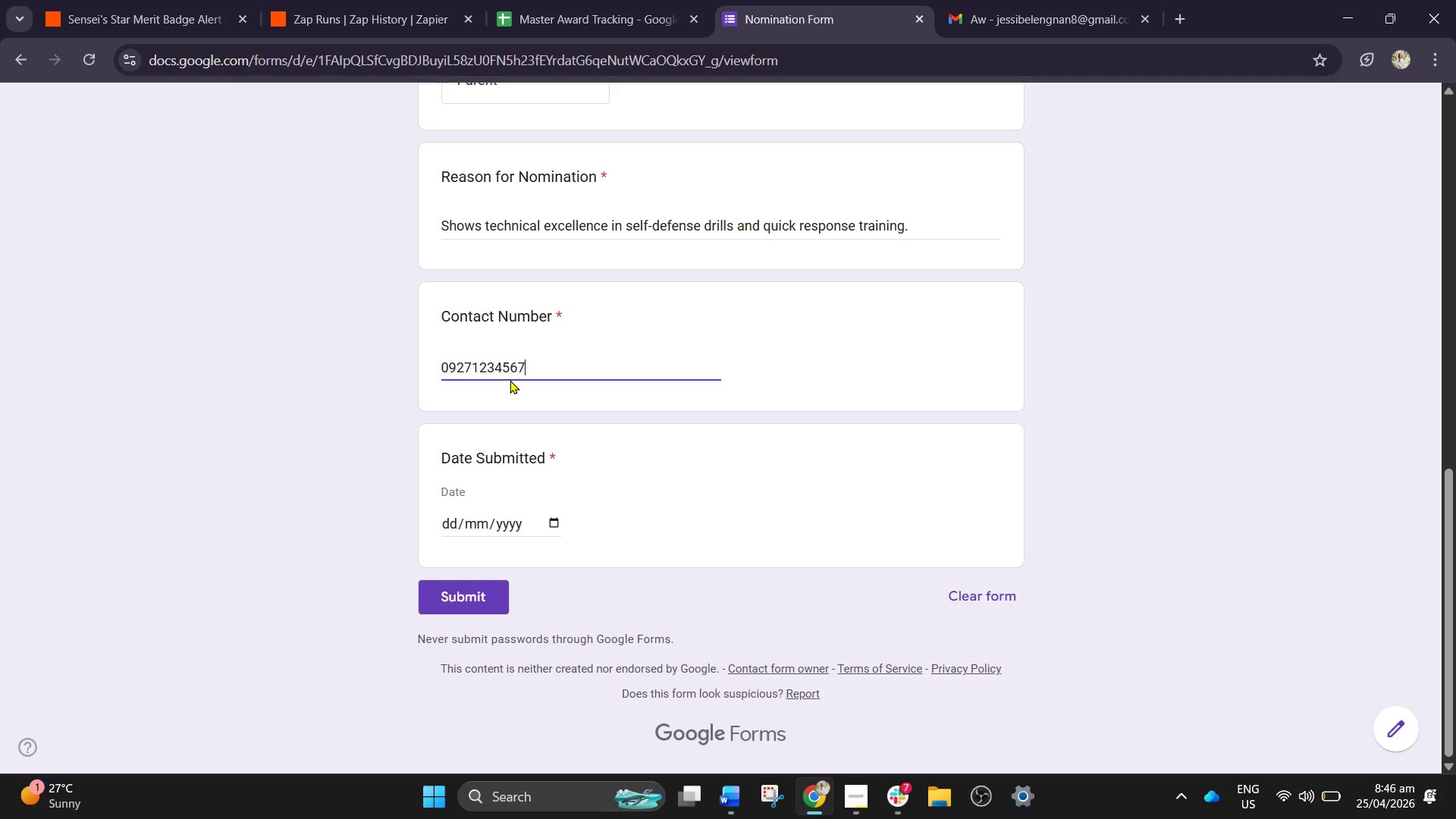 
key(Numpad7)
 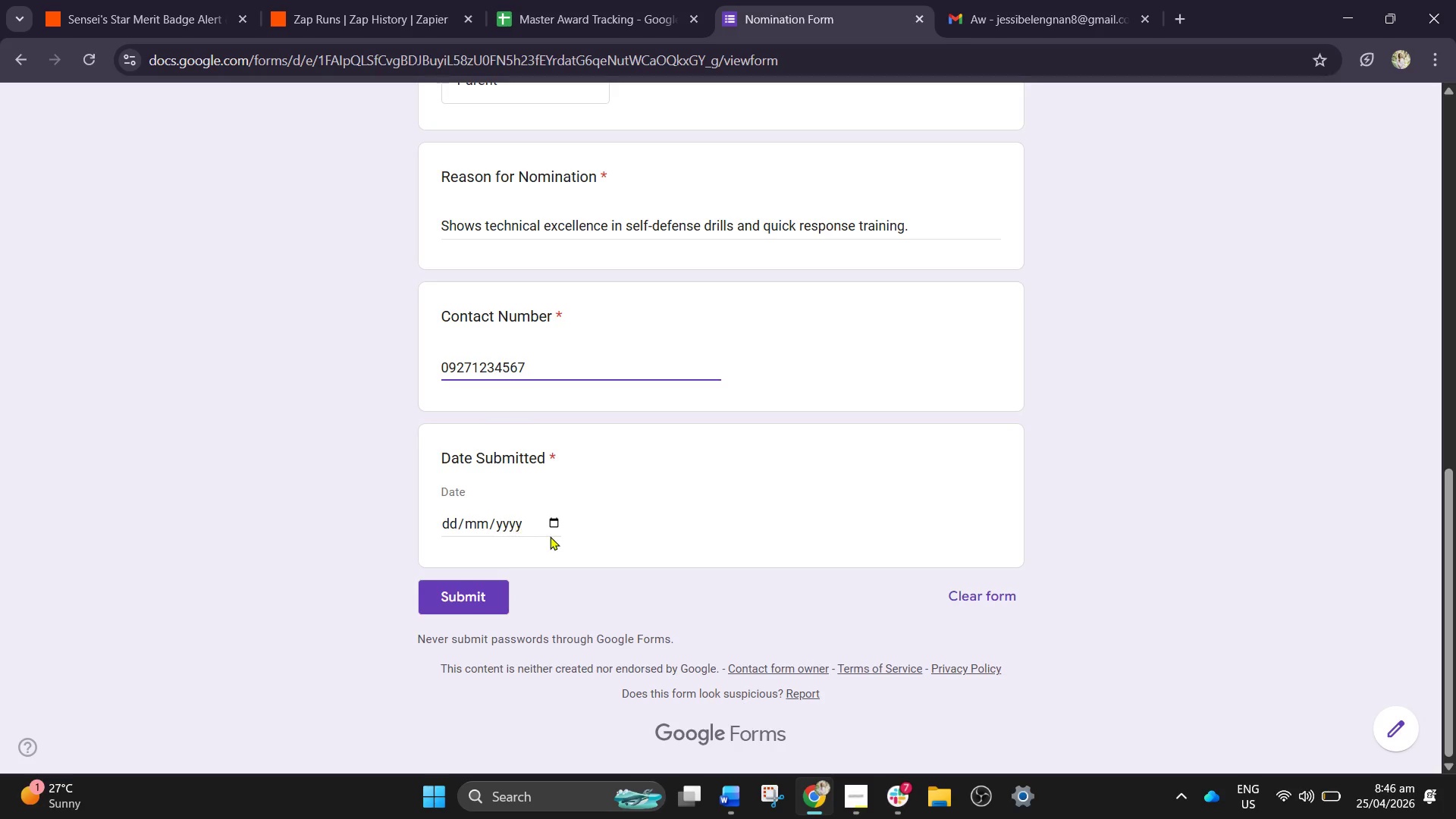 
left_click([560, 526])
 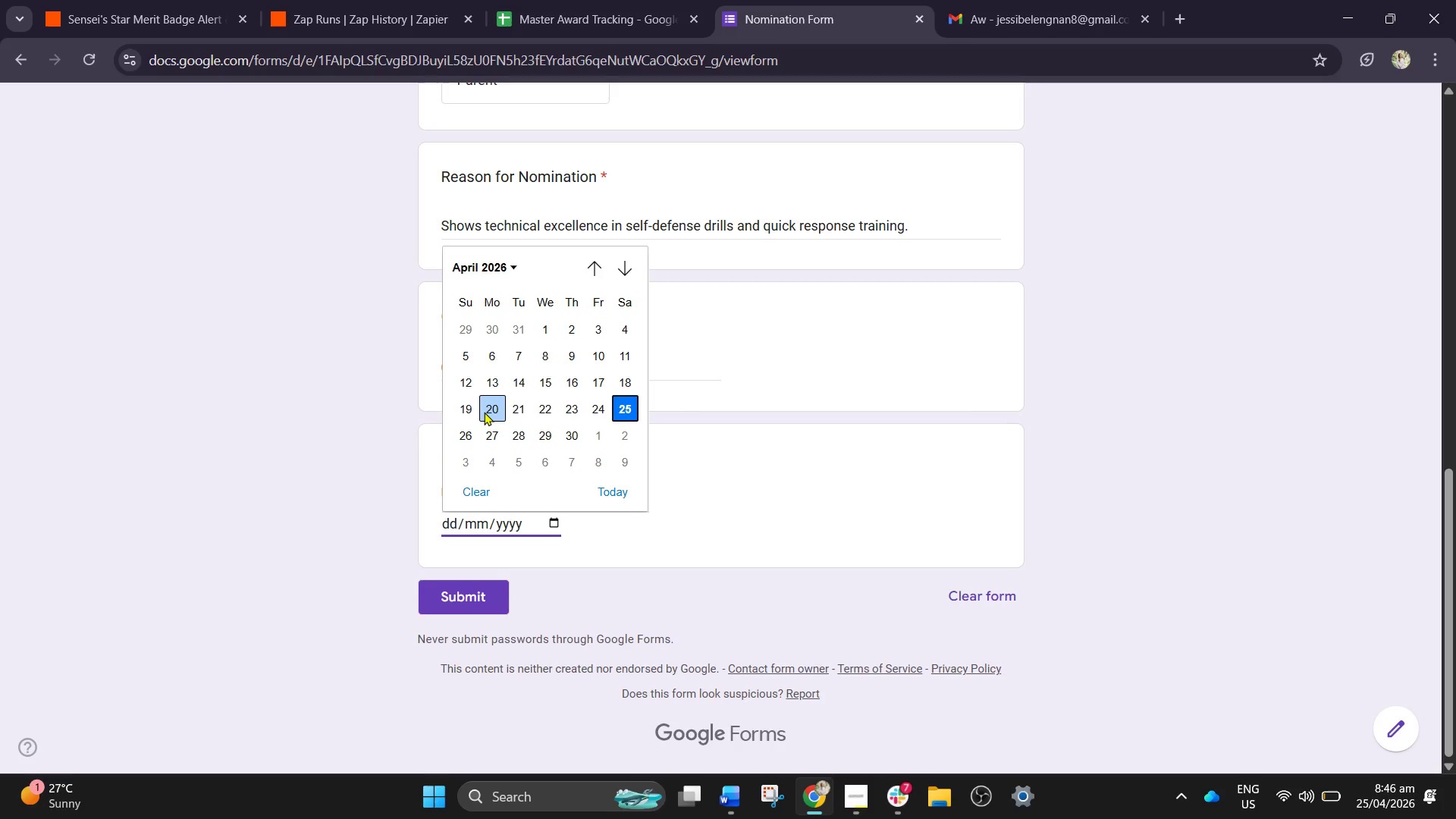 
left_click([482, 411])
 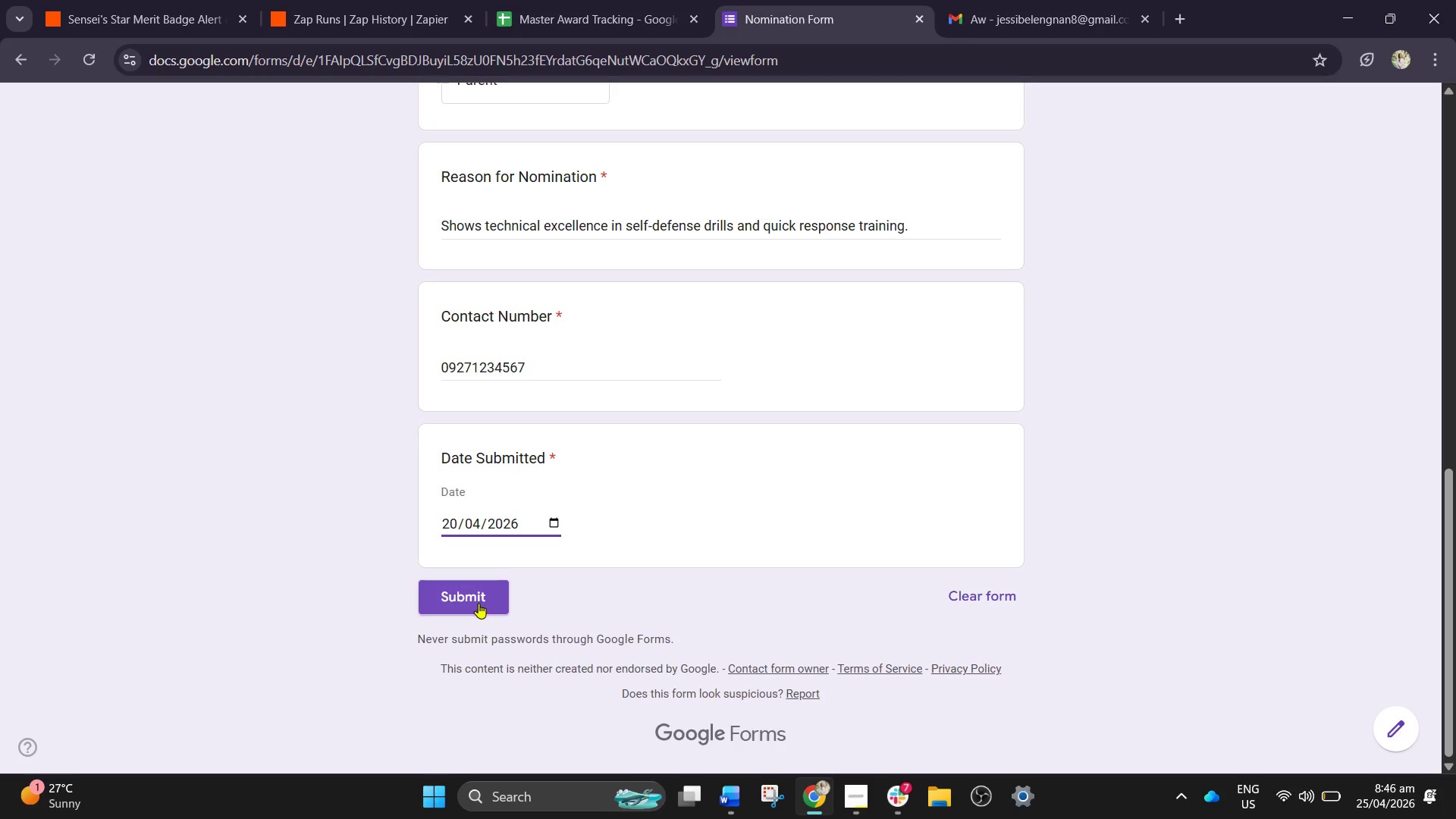 
left_click([478, 603])
 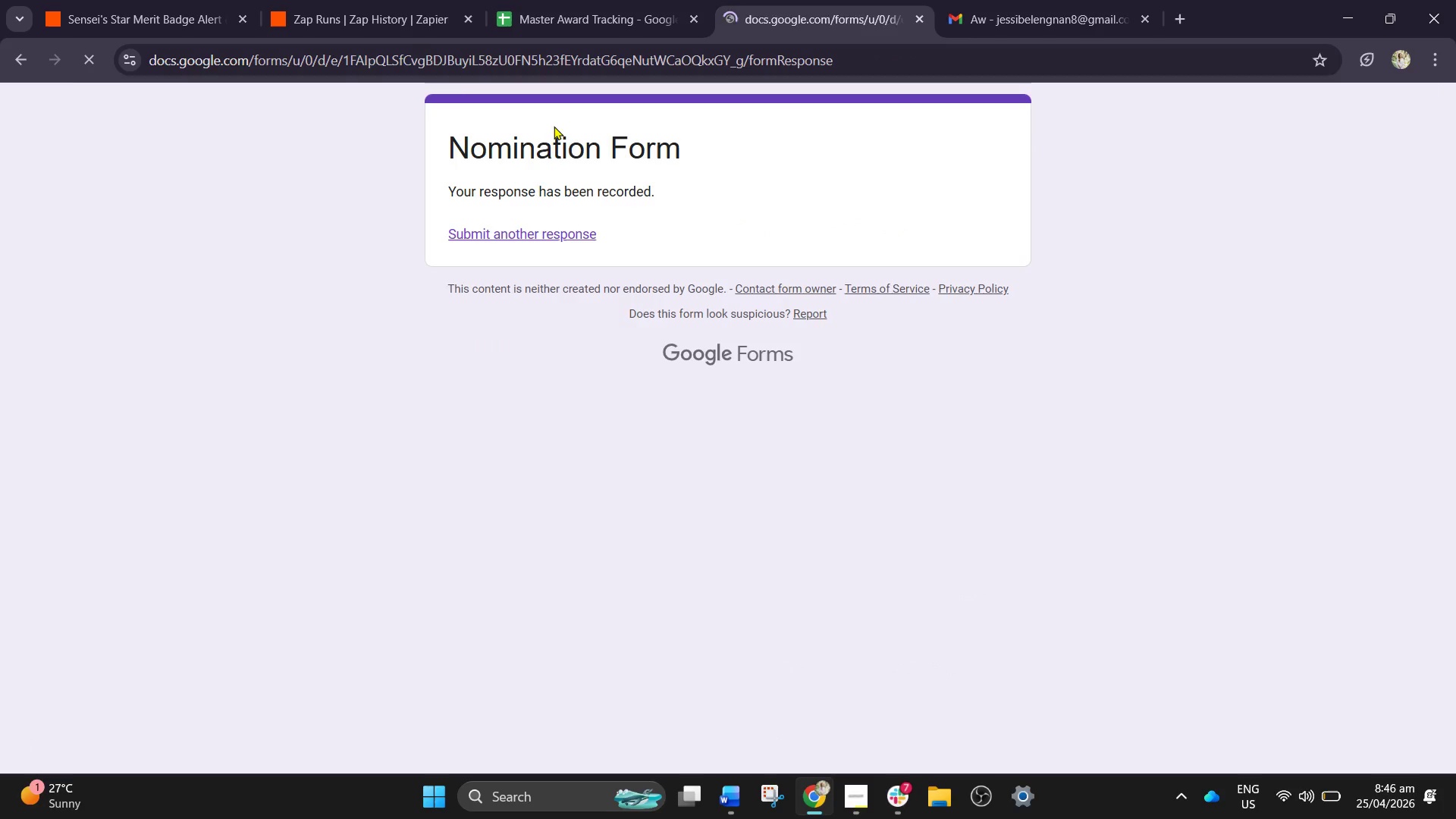 
left_click([363, 0])
 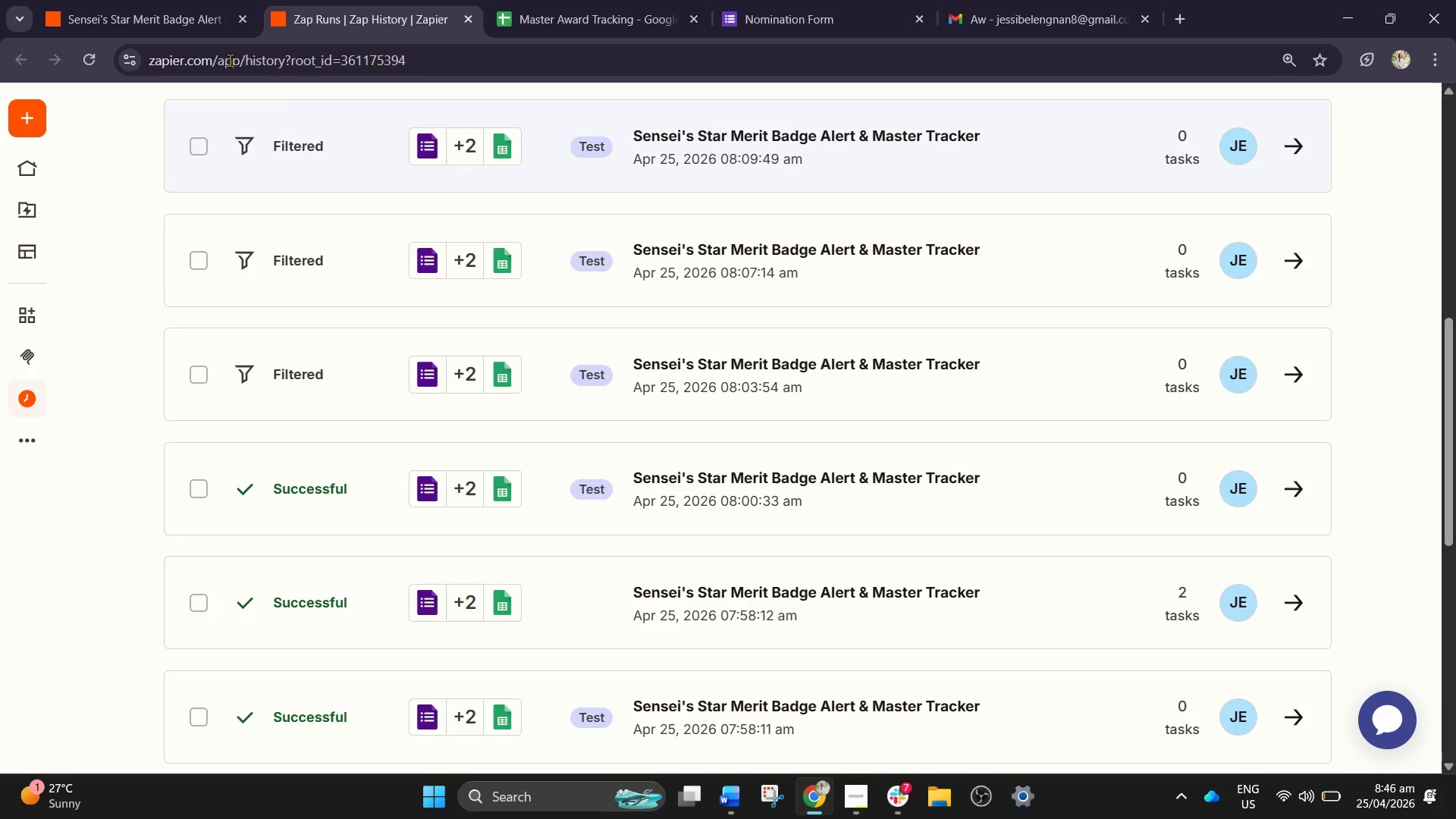 
left_click([112, 0])
 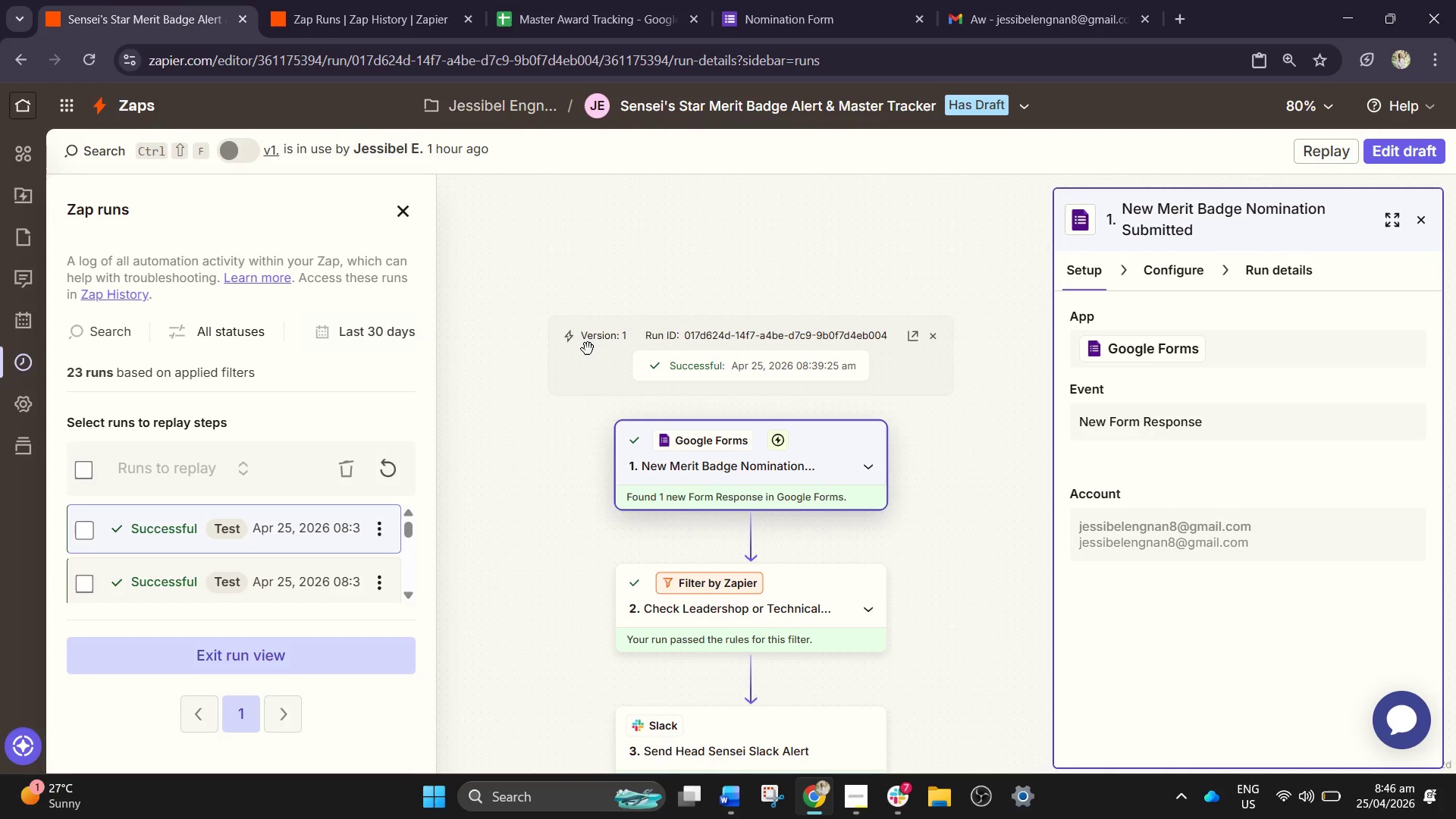 
scroll: coordinate [583, 392], scroll_direction: down, amount: 5.0
 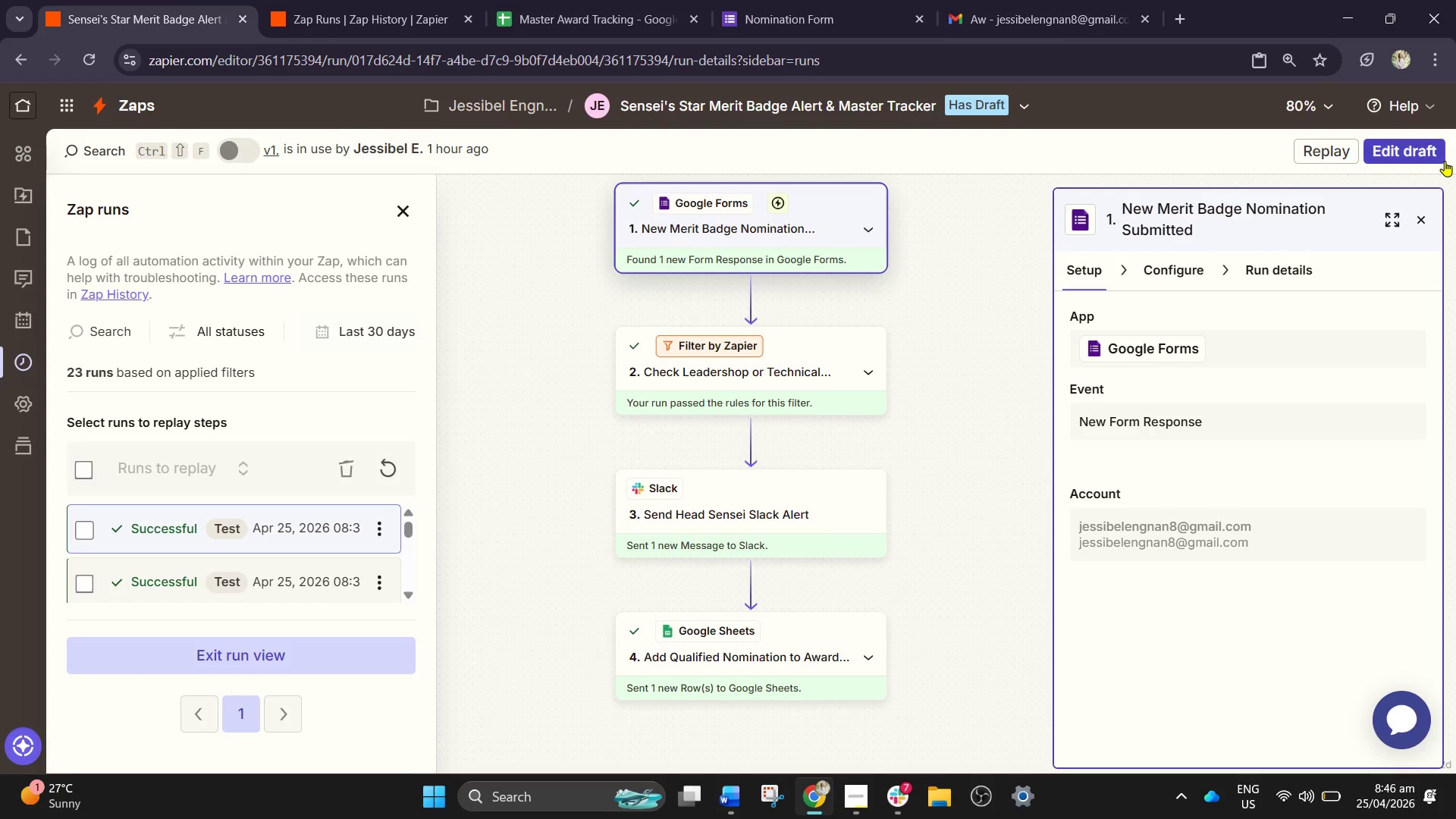 
left_click([1401, 144])
 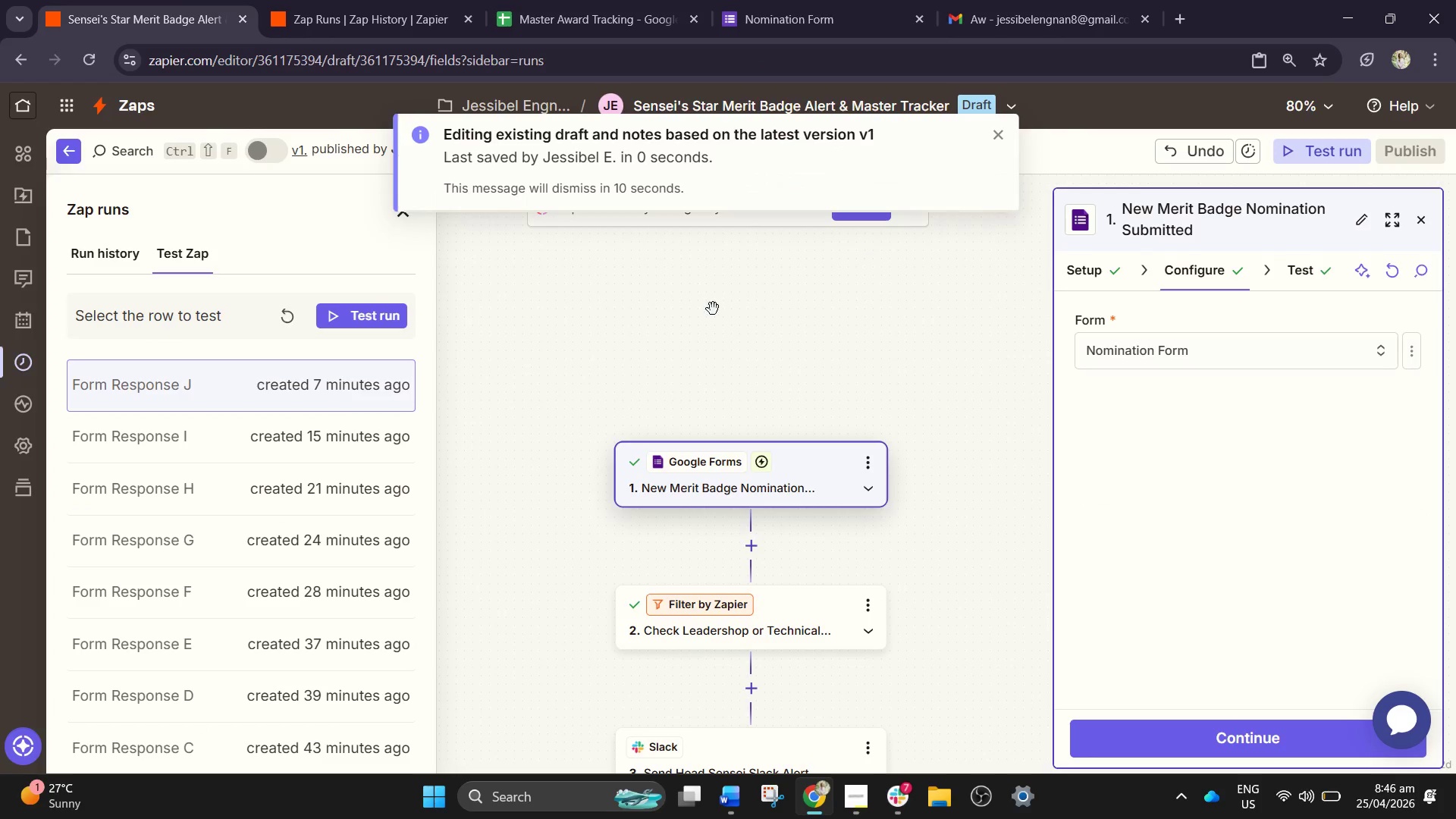 
left_click([281, 316])
 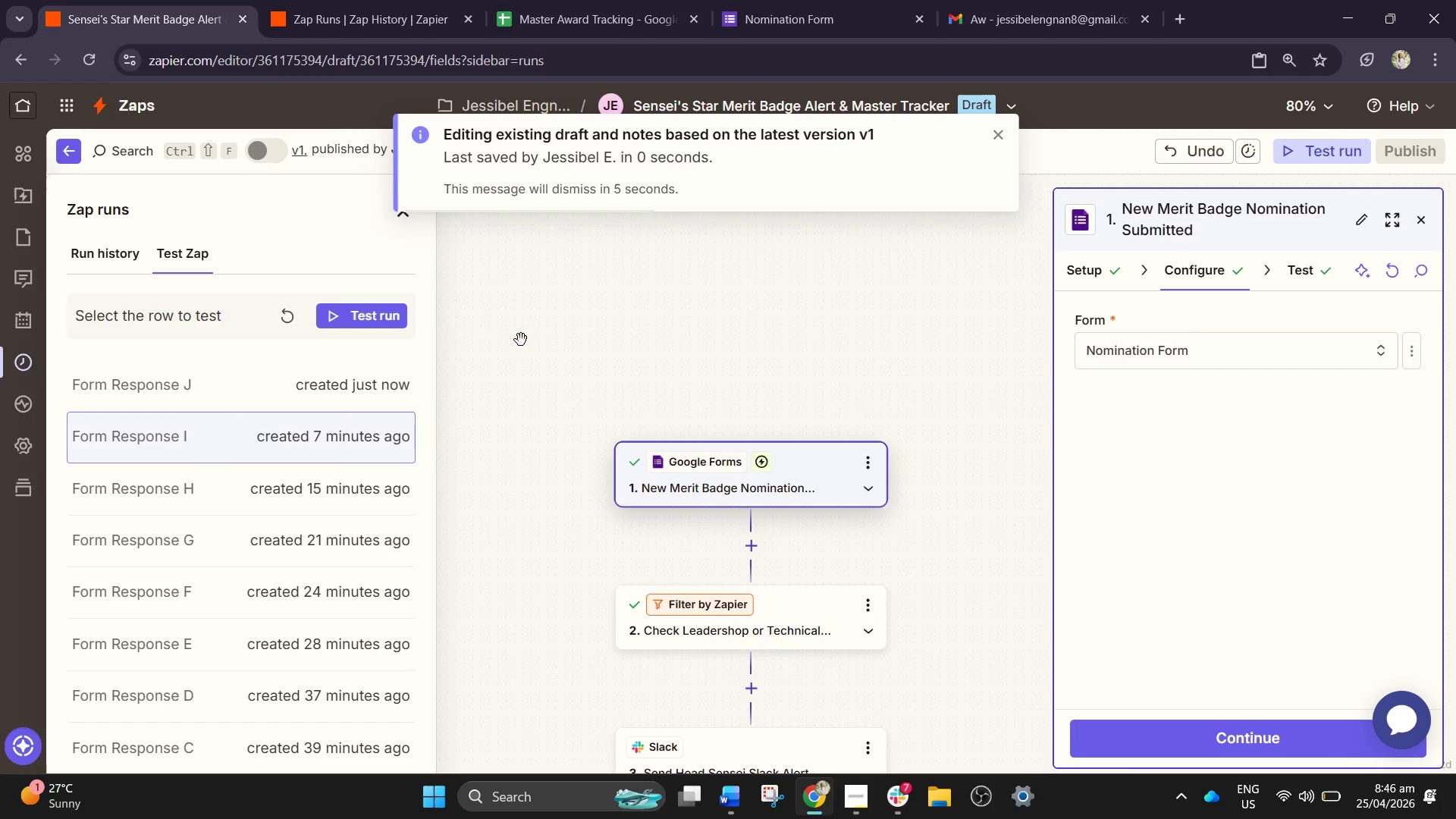 
wait(5.86)
 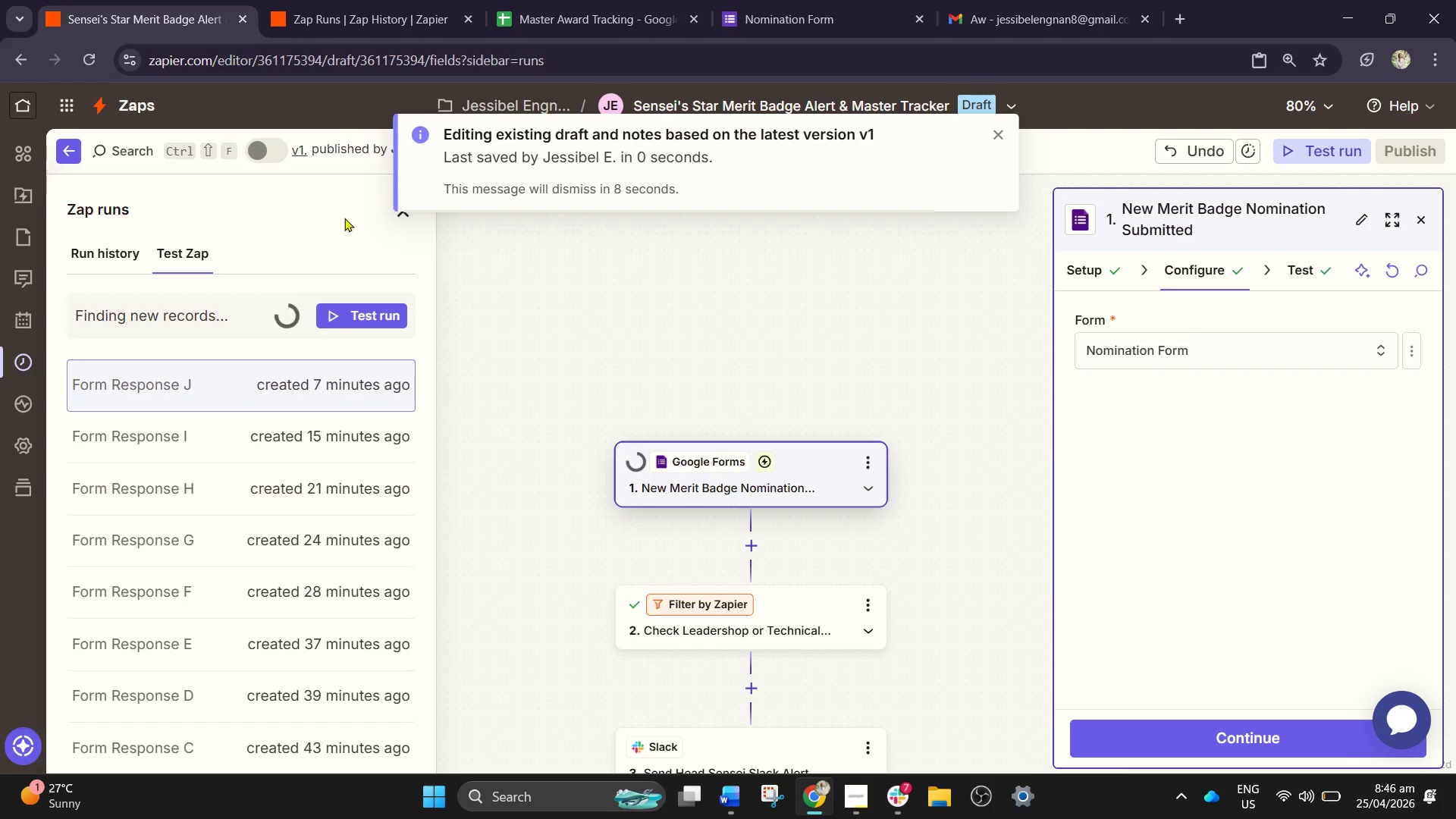 
left_click([431, 0])
 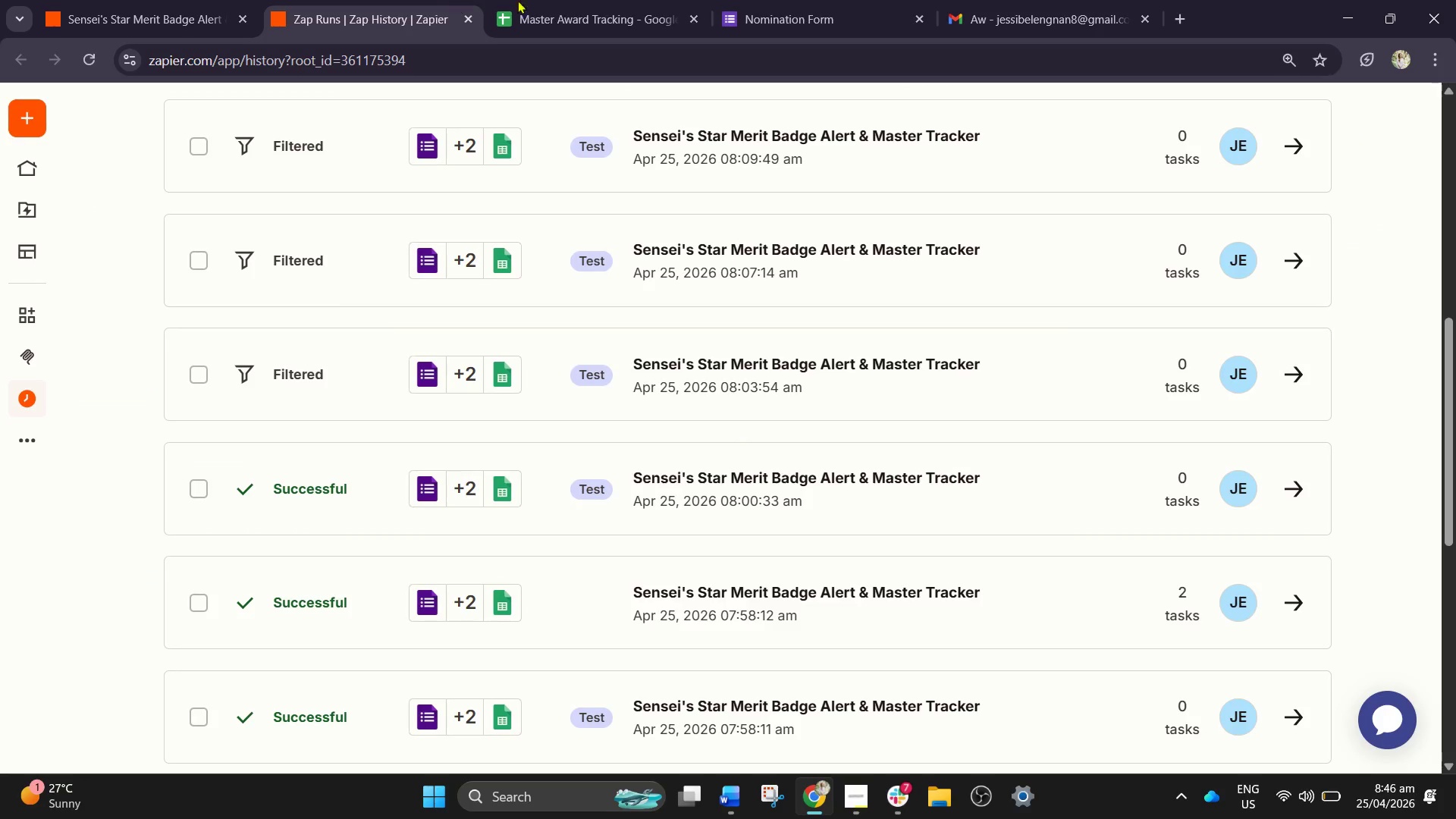 
left_click([582, 0])
 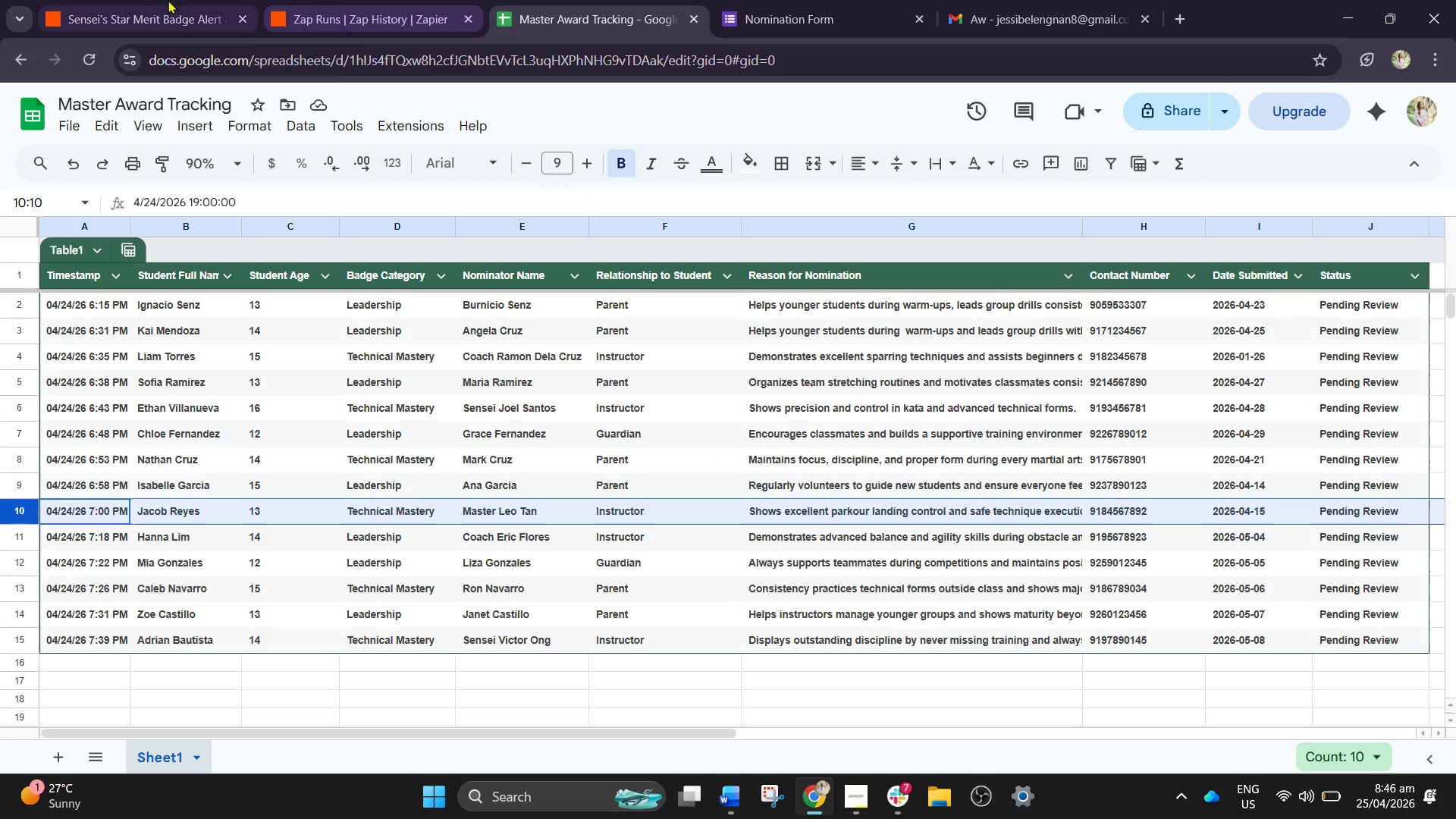 
left_click([147, 0])
 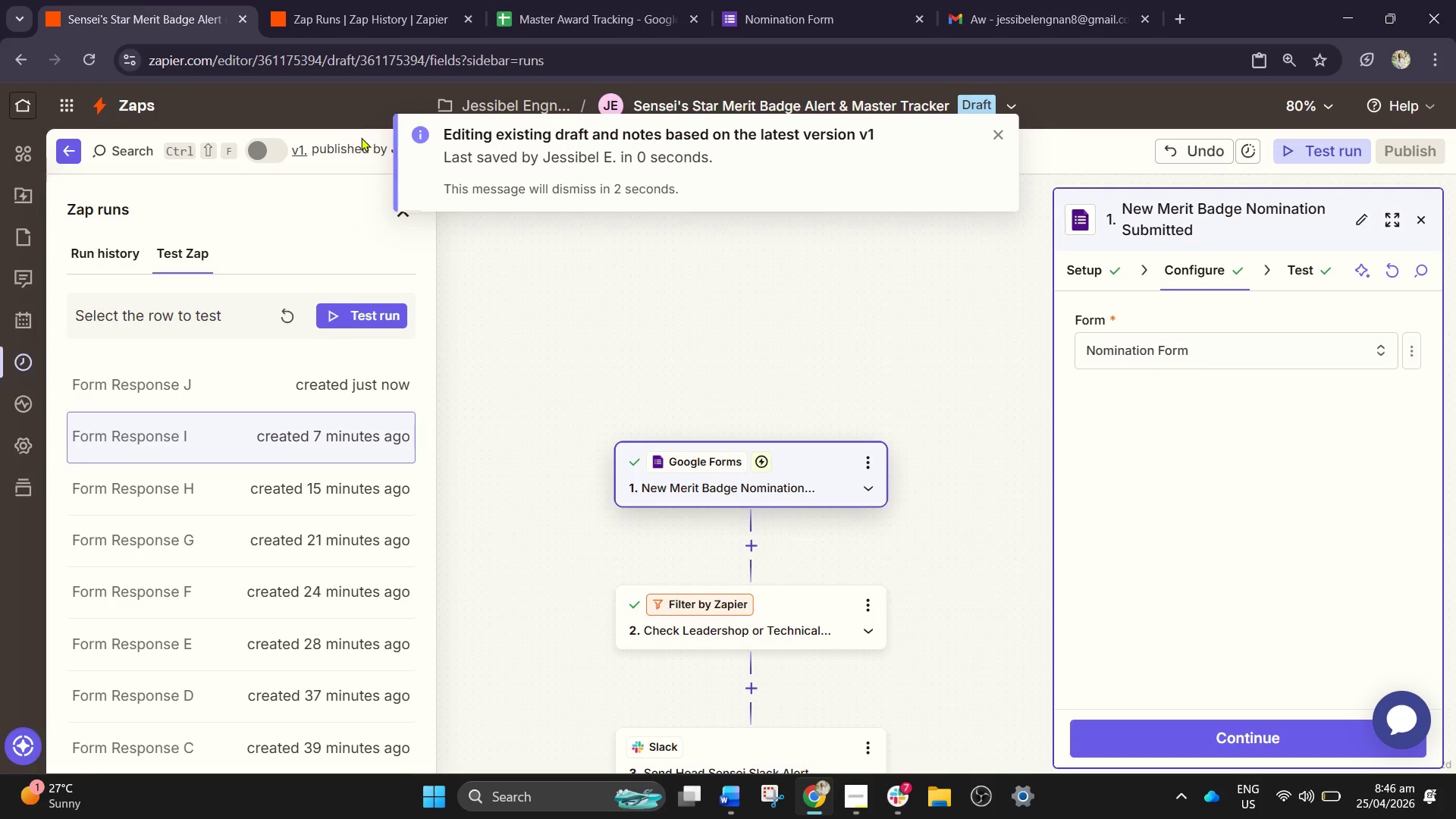 
hold_key(key=ControlLeft, duration=1.31)
scroll: coordinate [529, 488], scroll_direction: down, amount: 2.0
 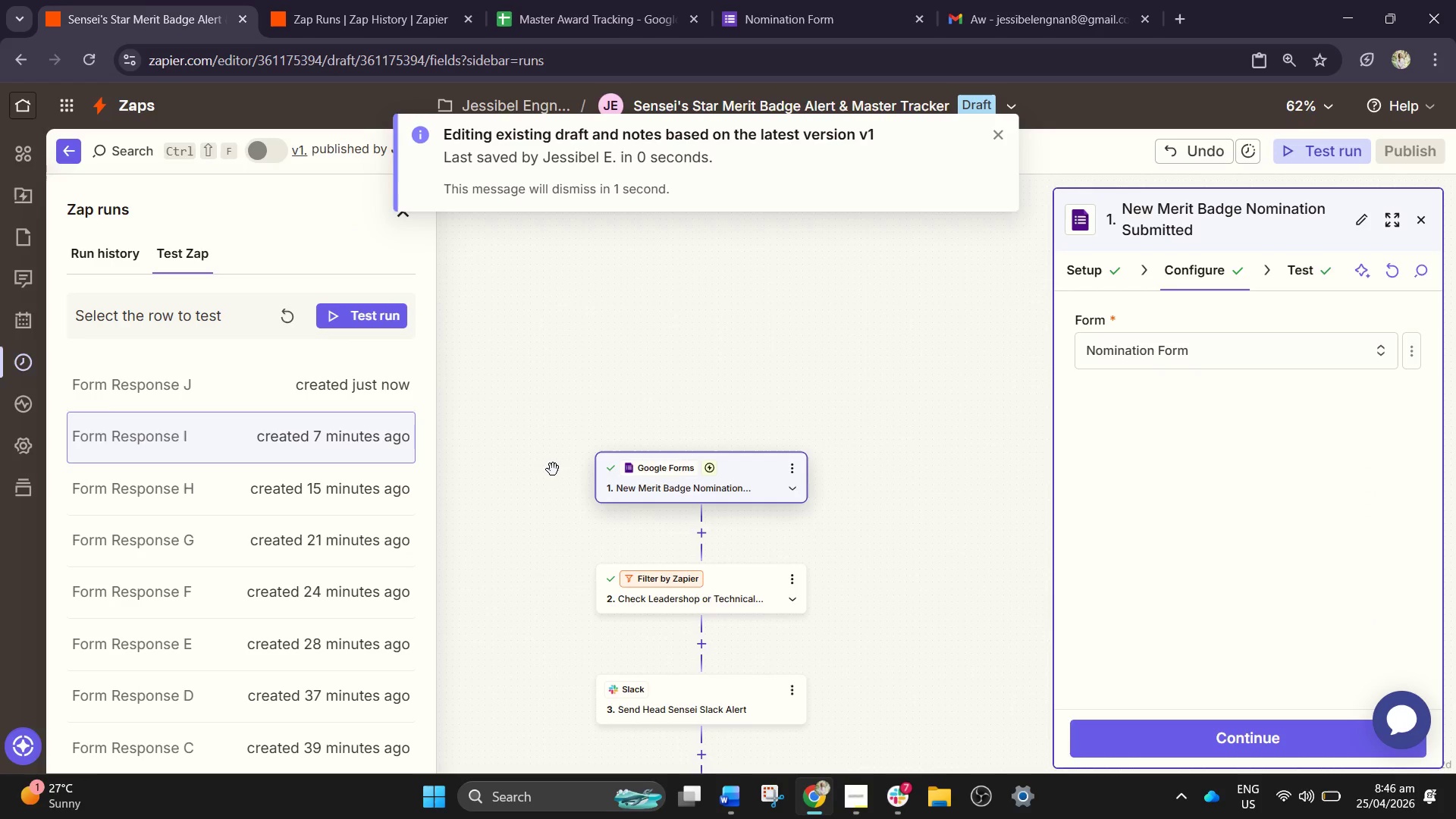 
left_click_drag(start_coordinate=[698, 378], to_coordinate=[683, 223])
 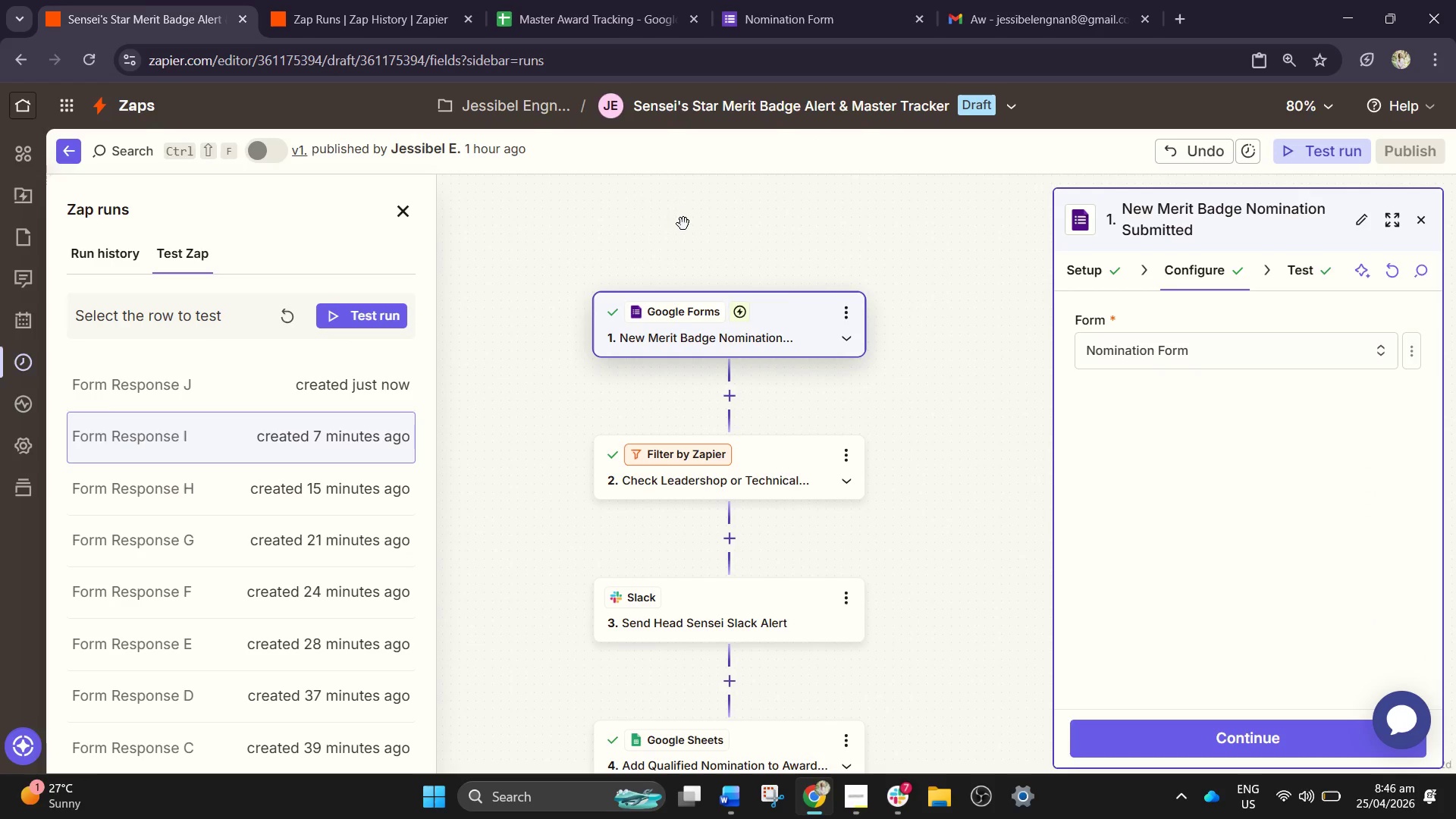 
scroll: coordinate [553, 469], scroll_direction: up, amount: 2.0
 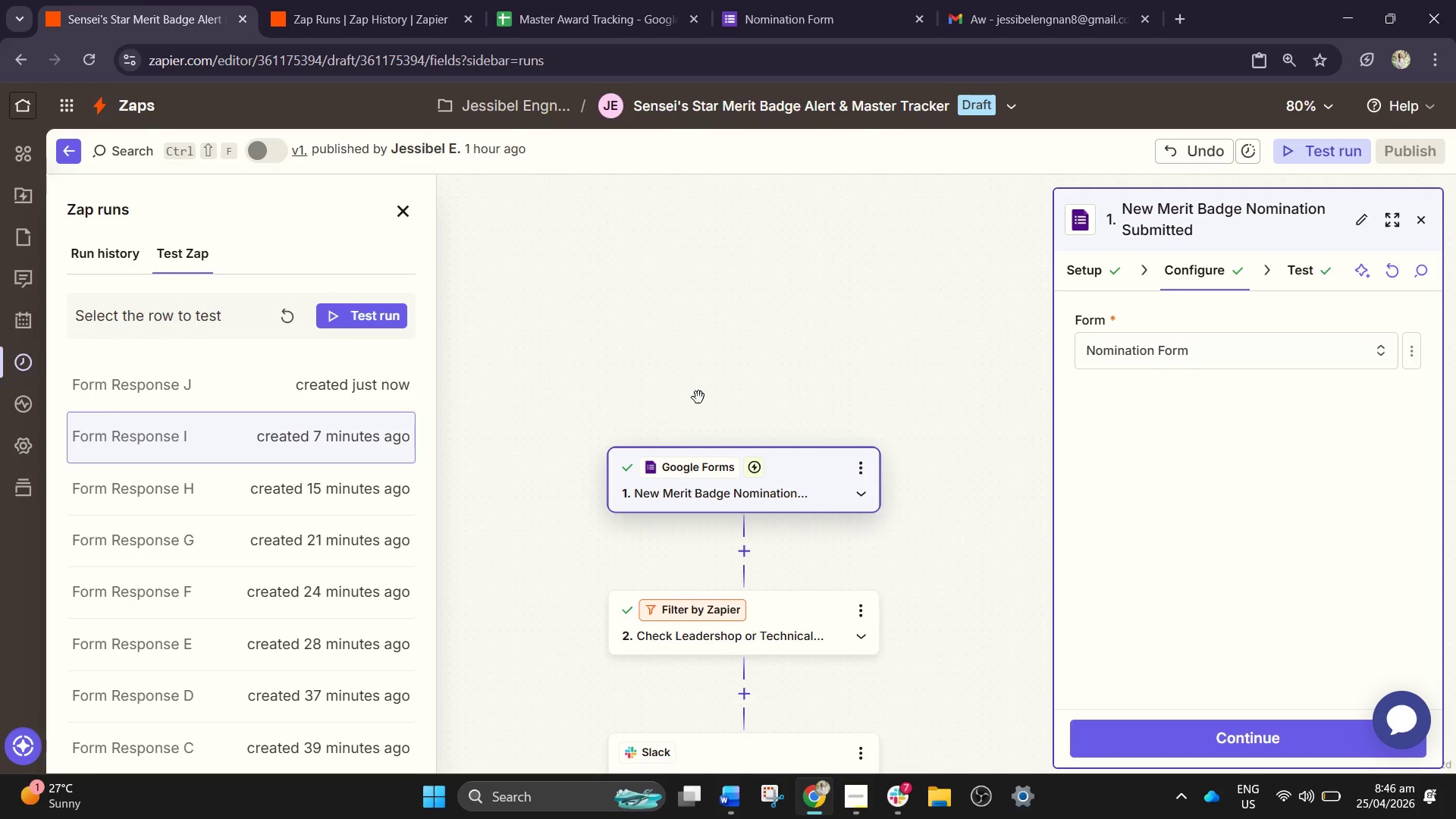 
hold_key(key=ControlLeft, duration=1.12)
scroll: coordinate [649, 299], scroll_direction: up, amount: 1.0
 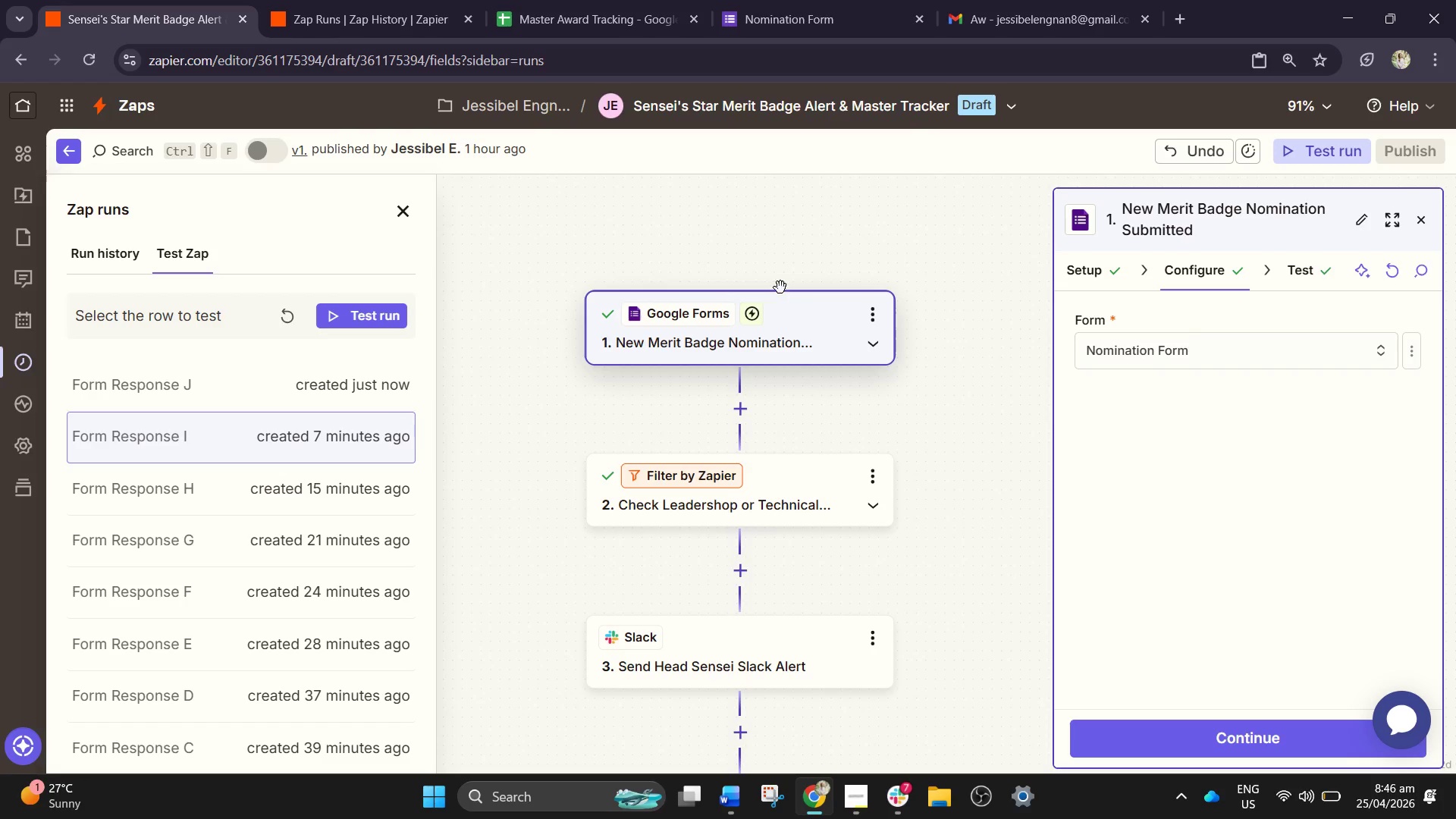 
left_click_drag(start_coordinate=[780, 268], to_coordinate=[779, 243])
 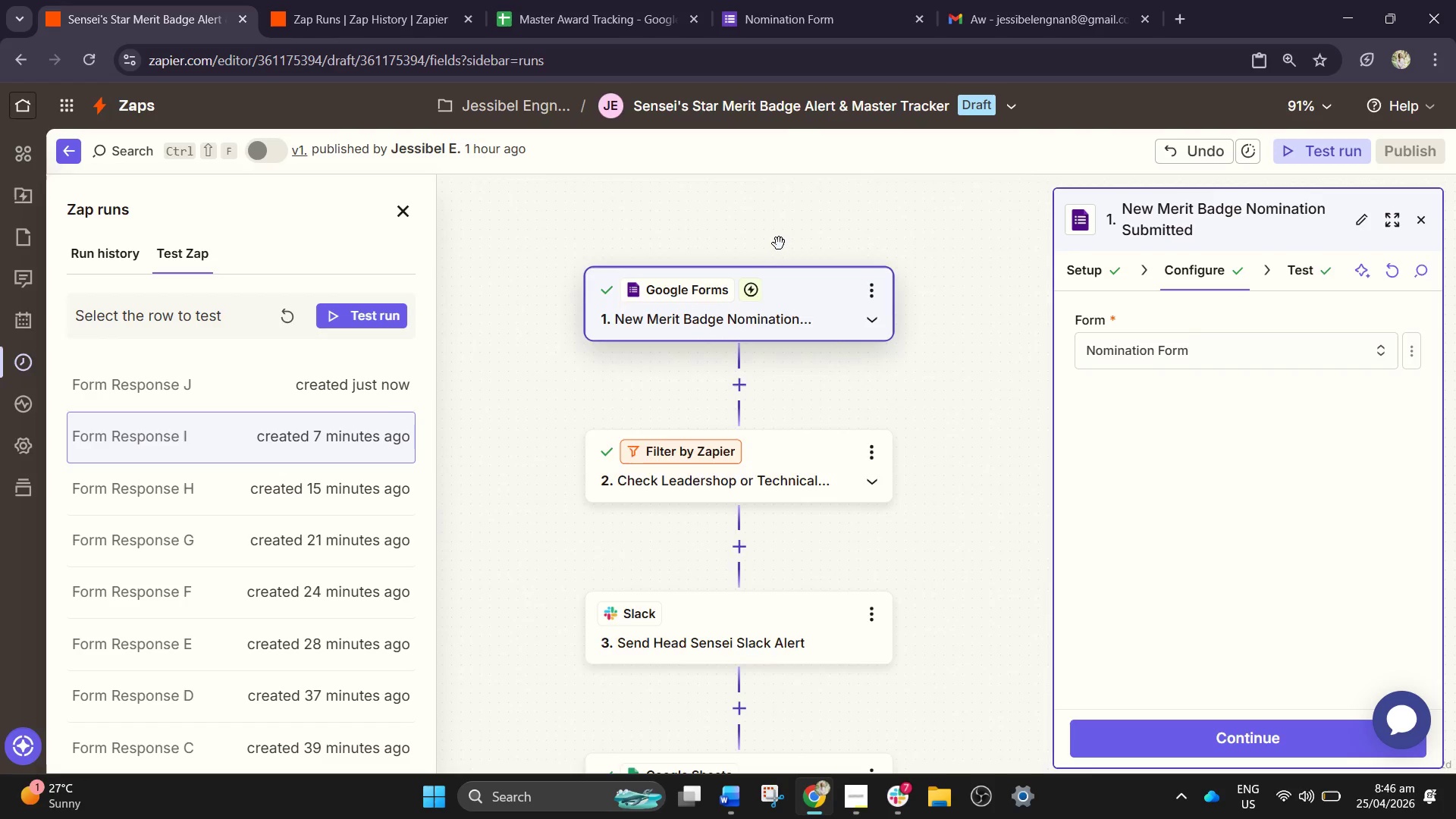 
hold_key(key=ControlLeft, duration=0.58)
scroll: coordinate [779, 241], scroll_direction: up, amount: 1.0
 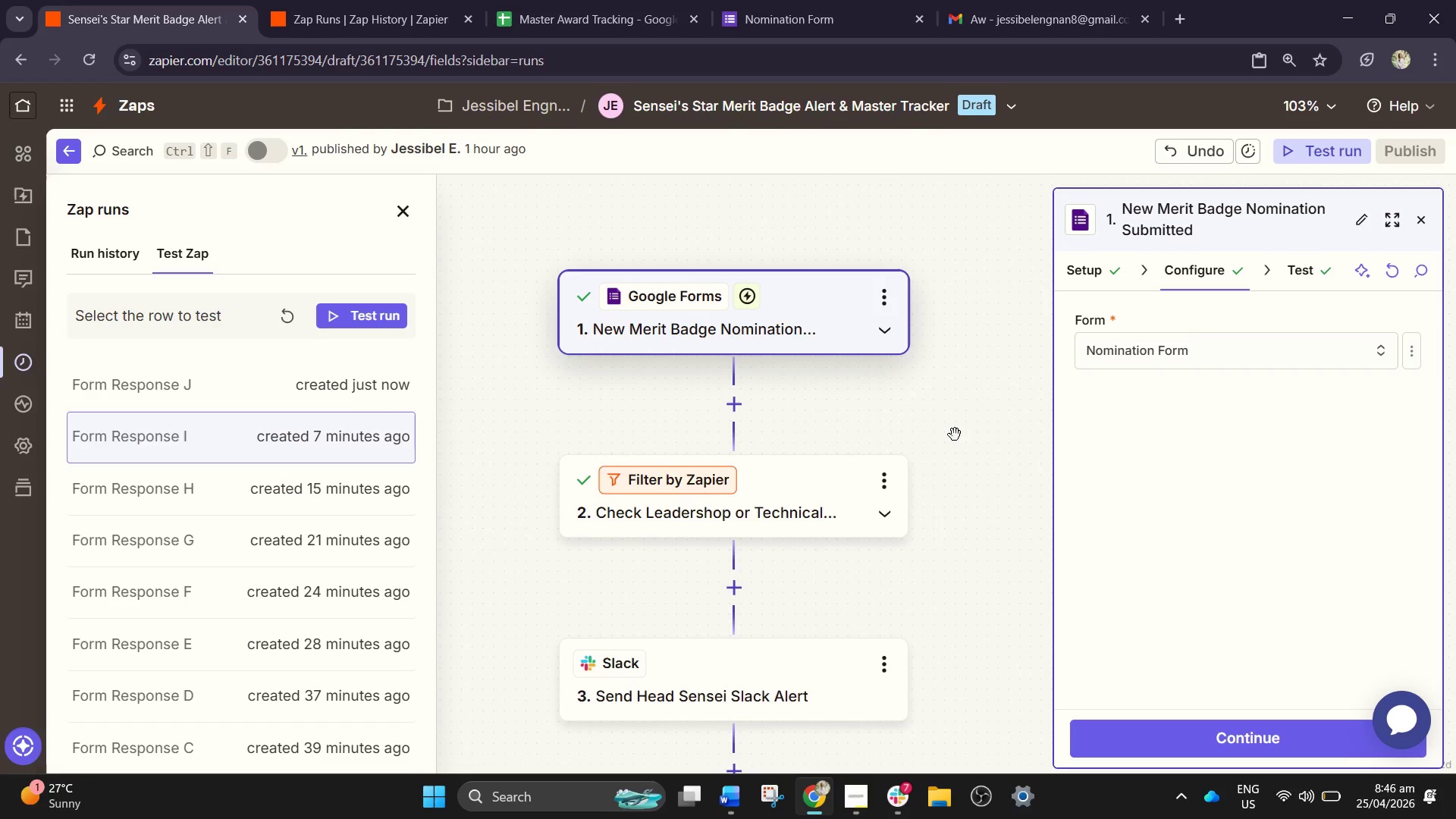 
left_click_drag(start_coordinate=[961, 442], to_coordinate=[974, 352])
 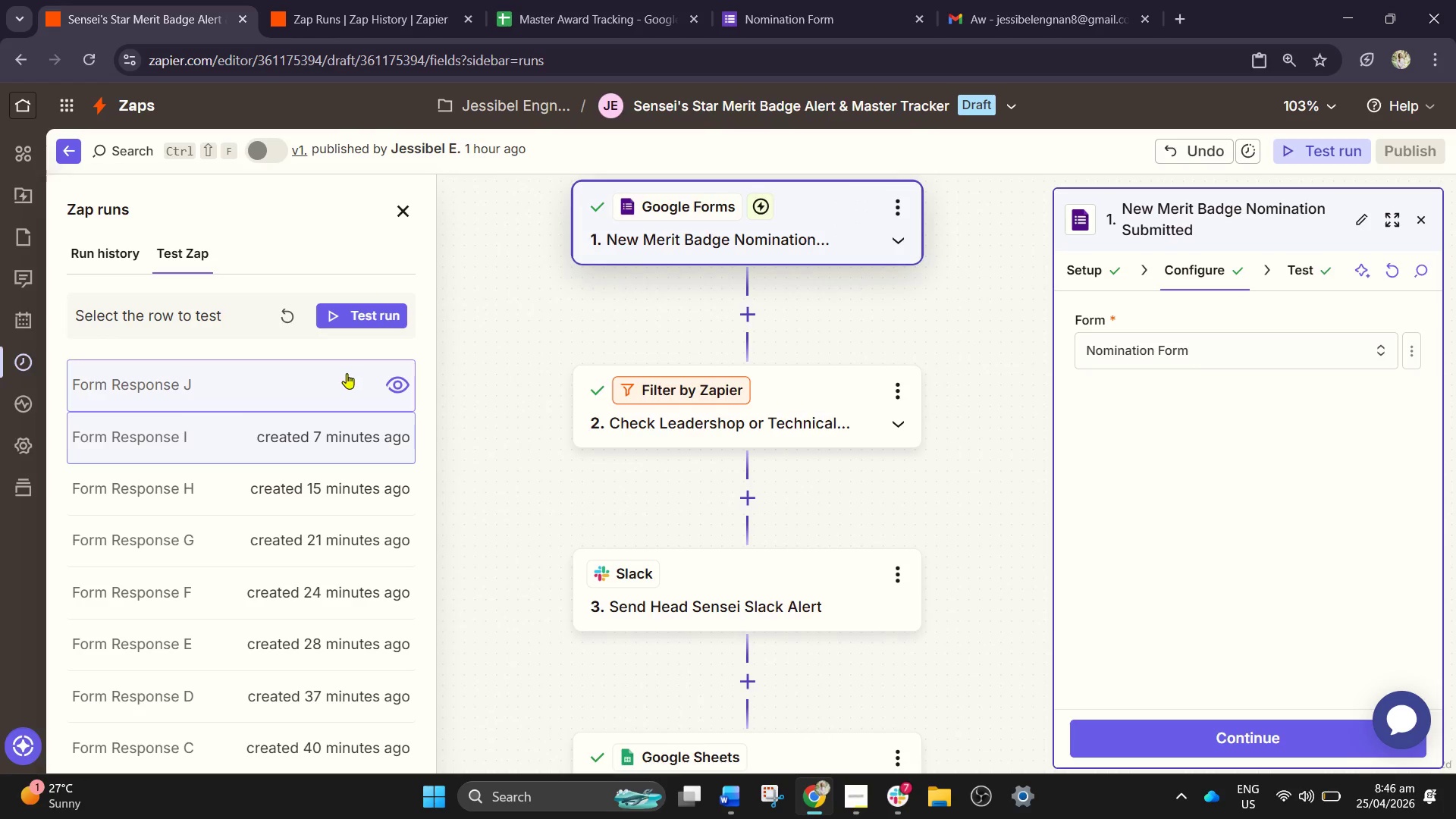 
left_click([368, 314])
 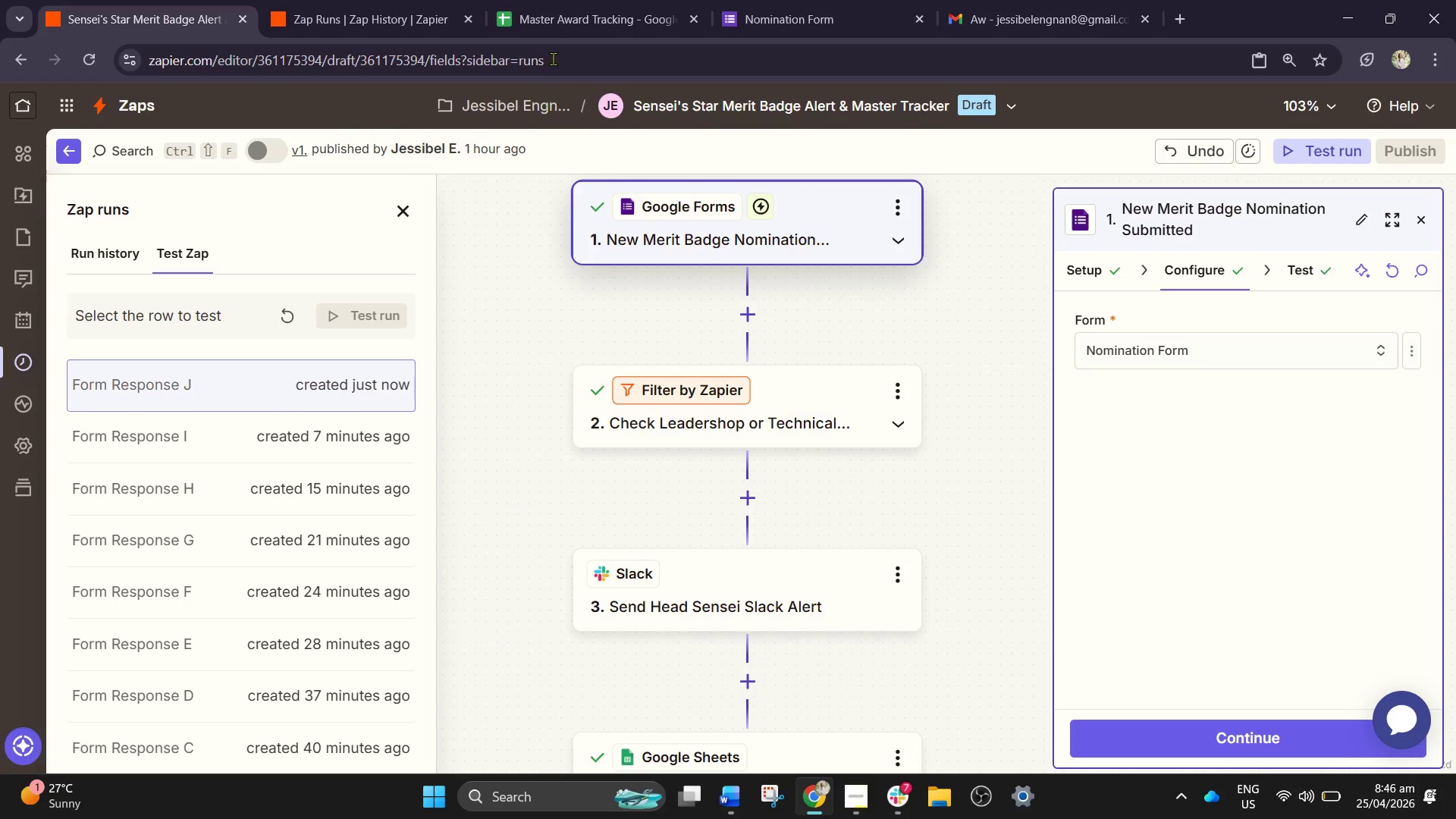 
left_click([571, 0])
 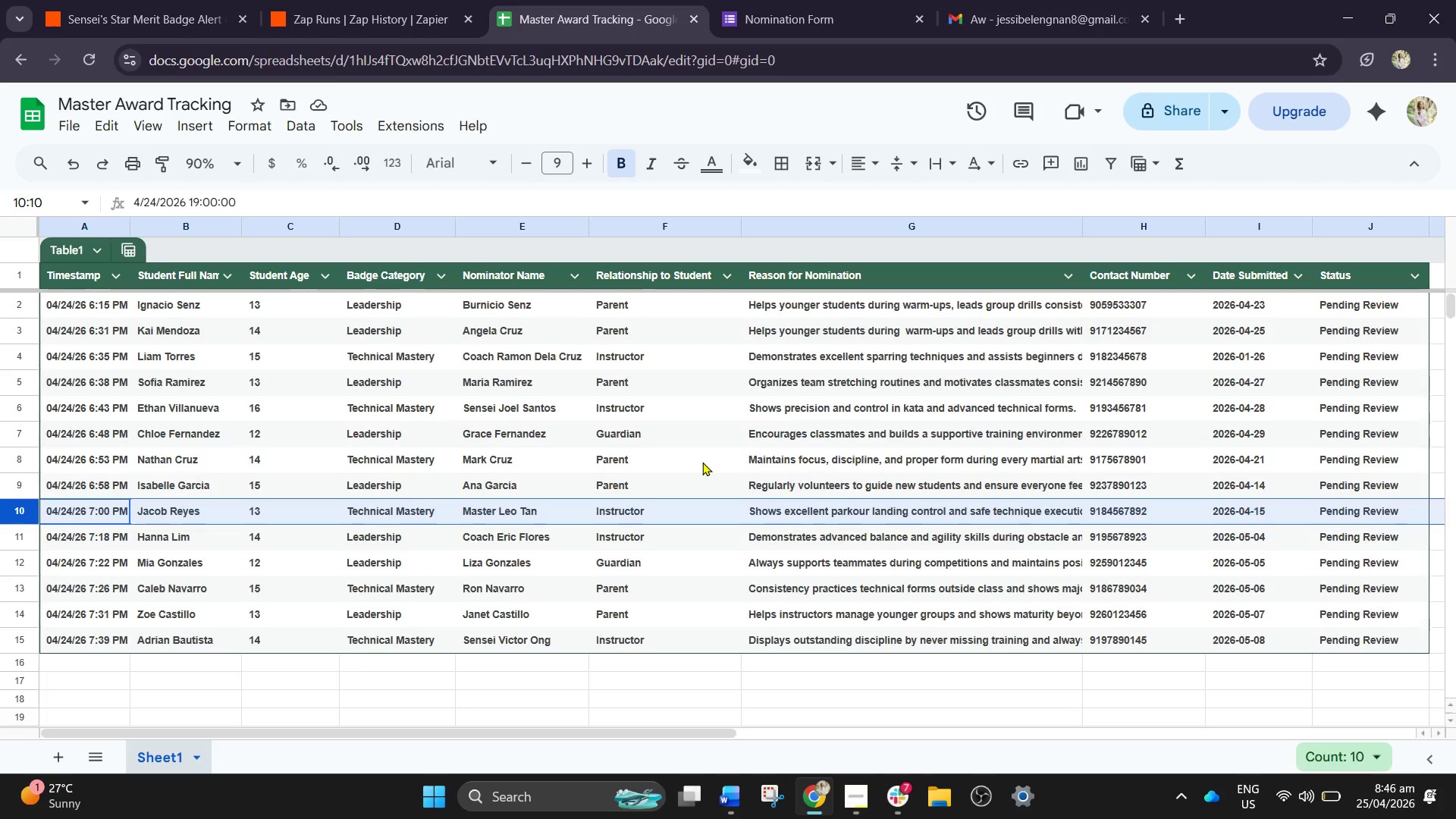 
wait(9.73)
 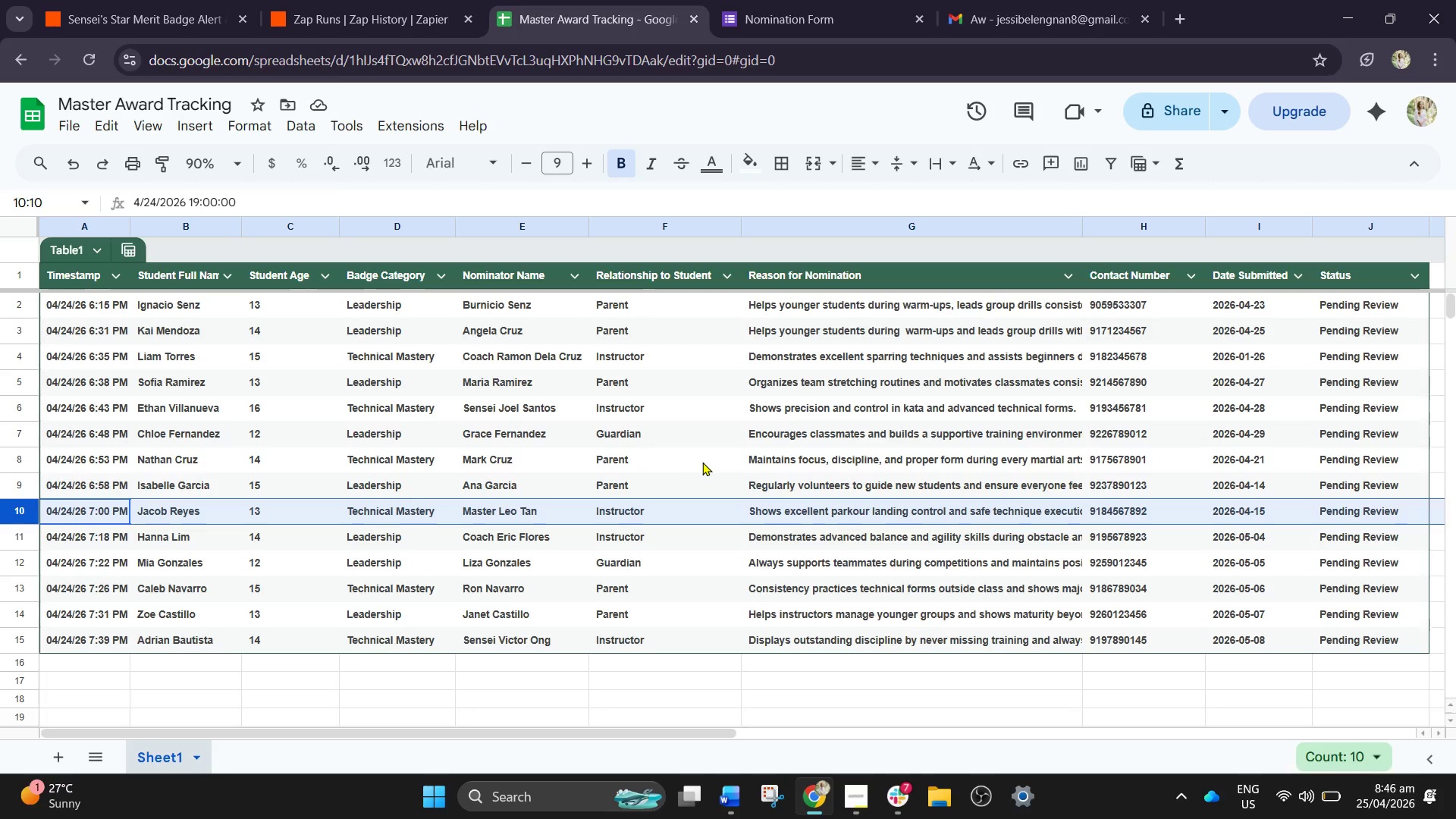 
left_click([133, 0])
 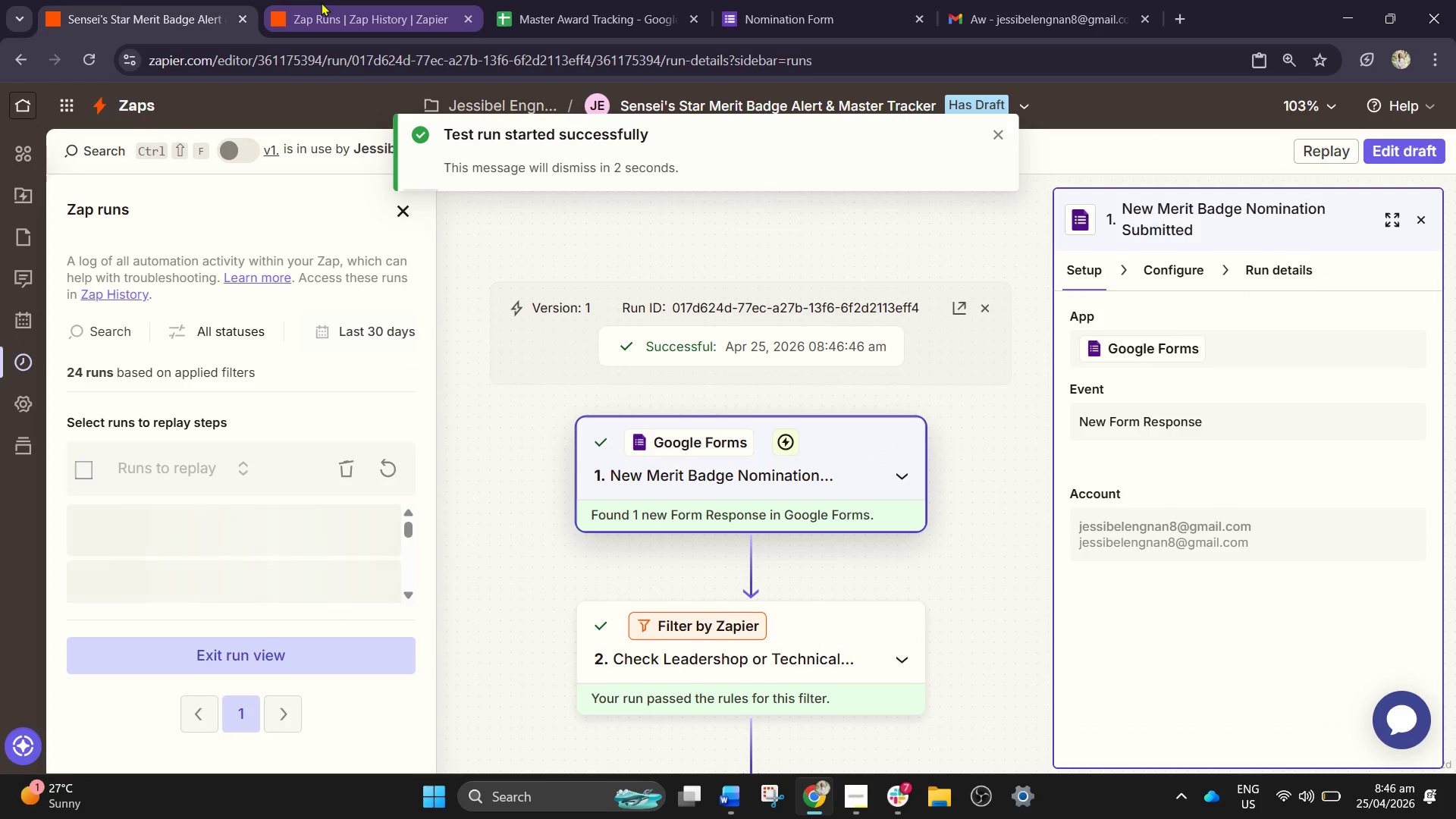 
left_click([321, 2])
 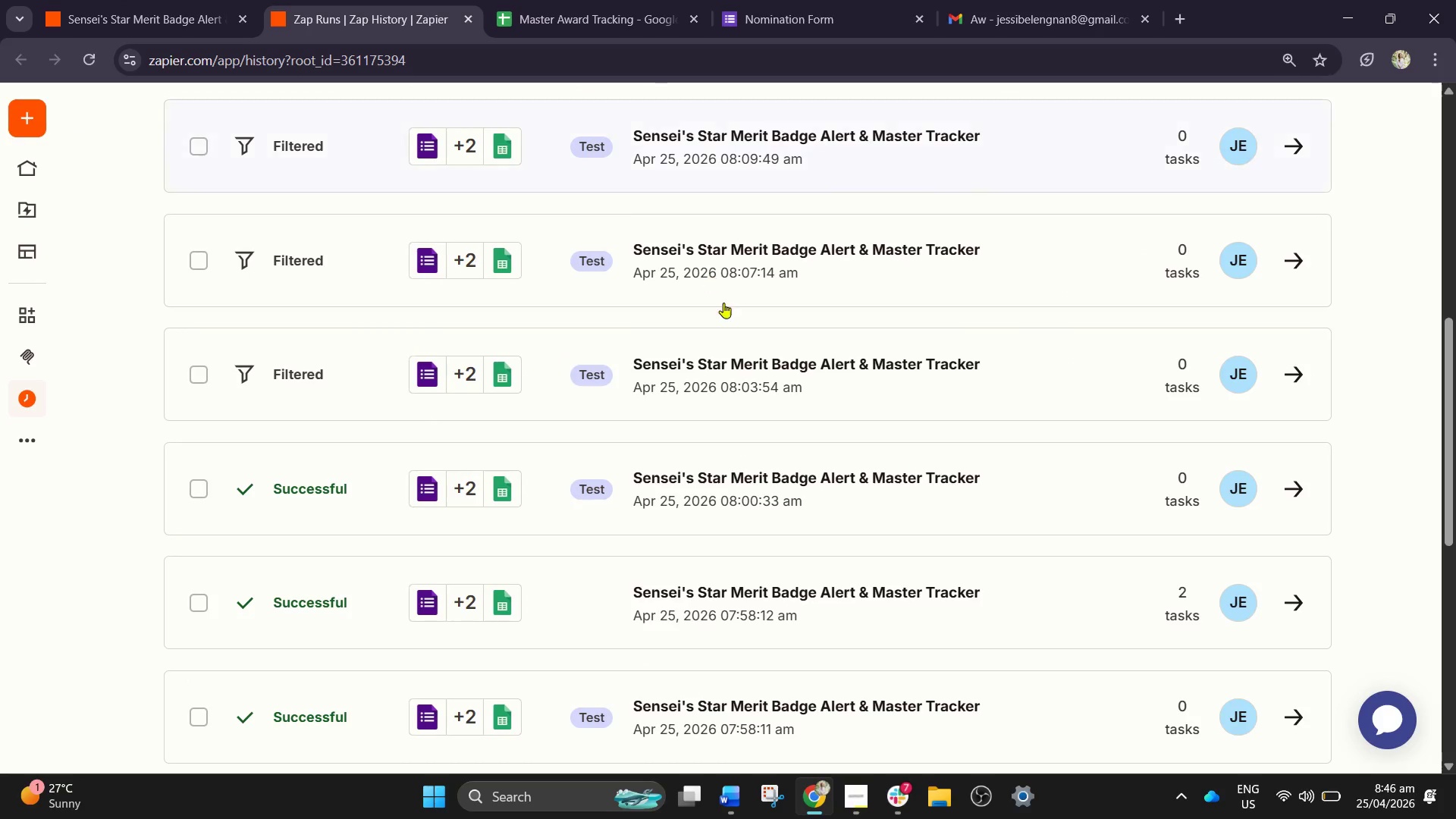 
scroll: coordinate [717, 322], scroll_direction: up, amount: 4.0
 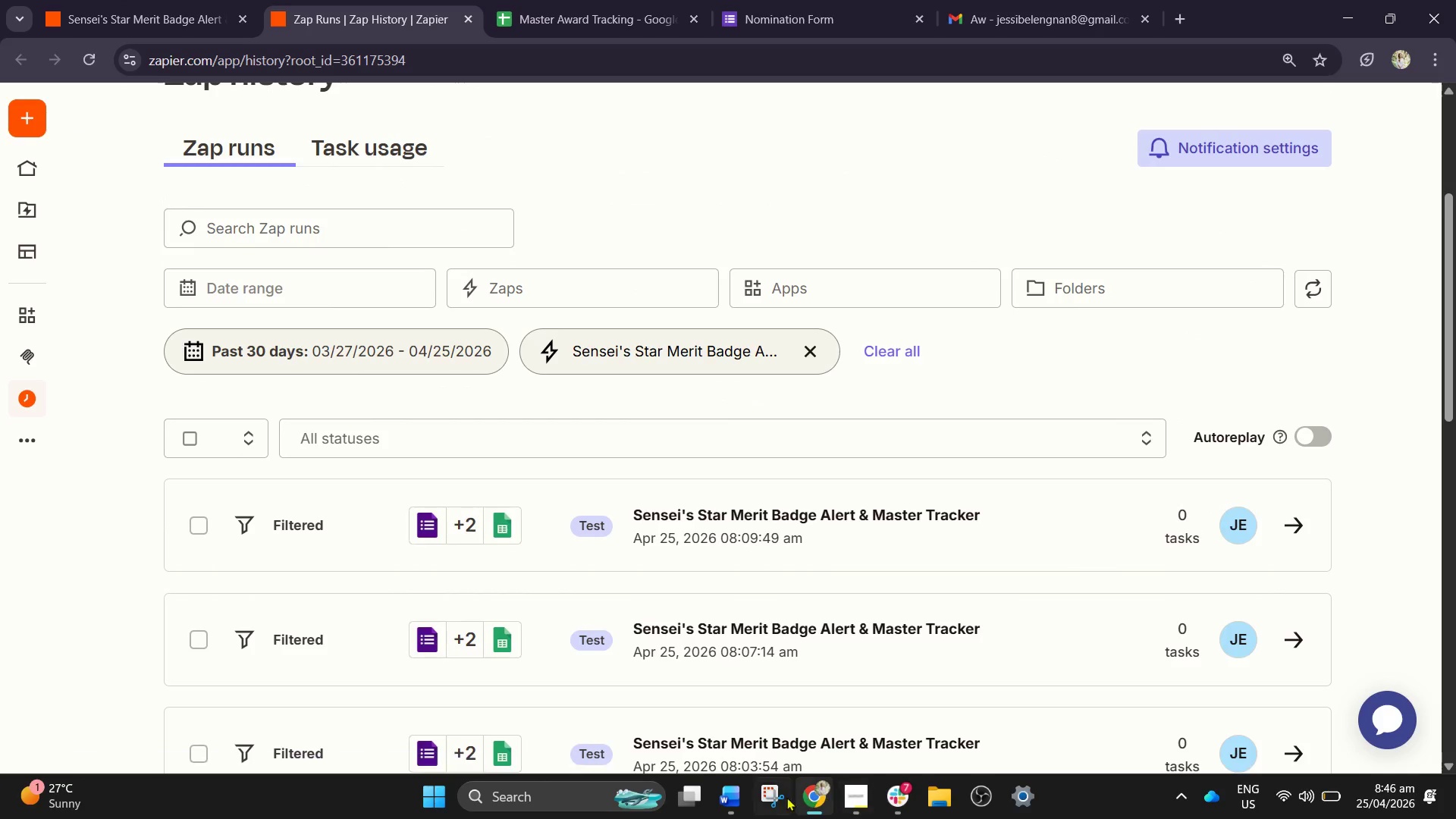 
left_click([741, 799])
 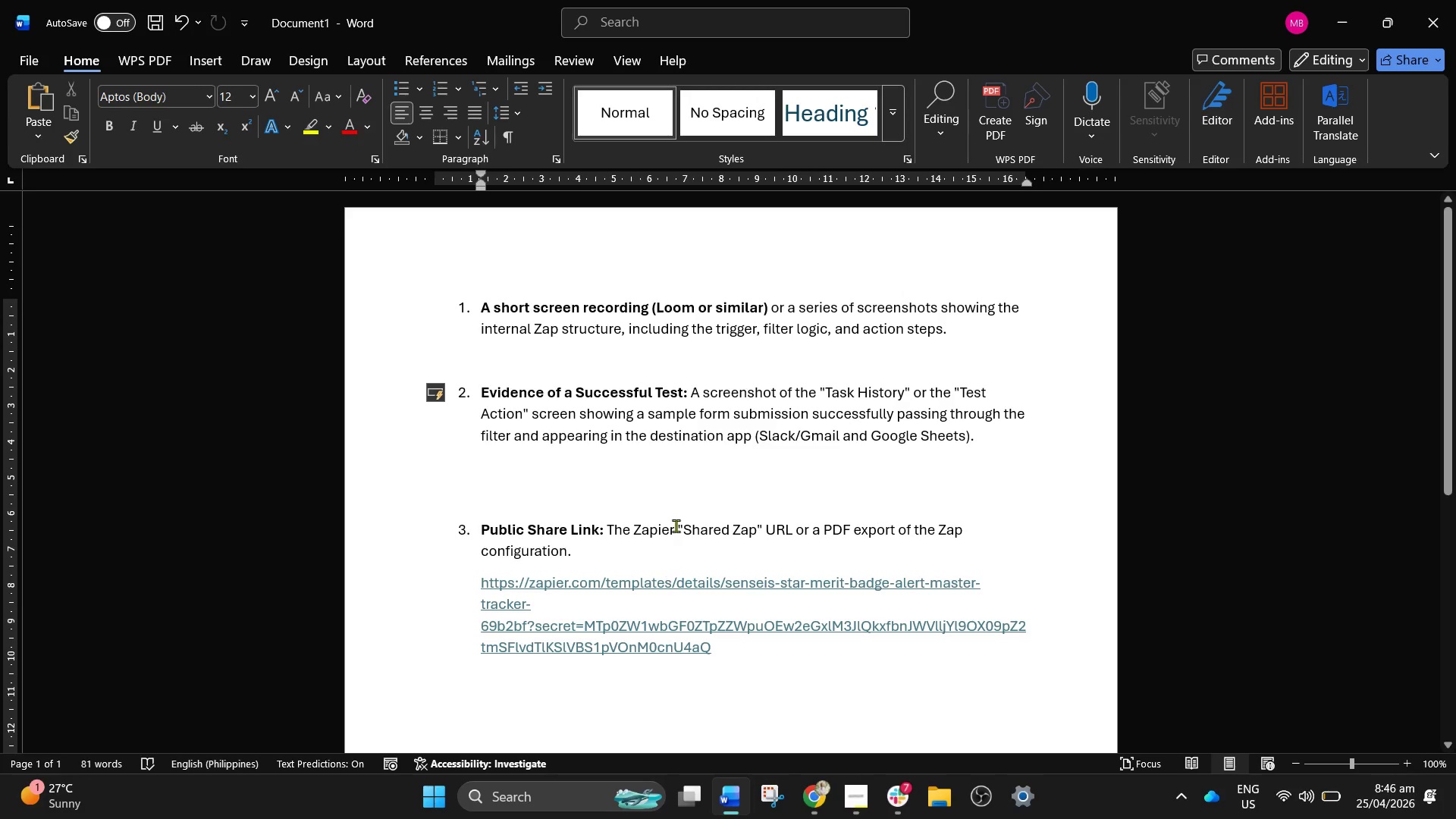 
left_click([686, 503])
 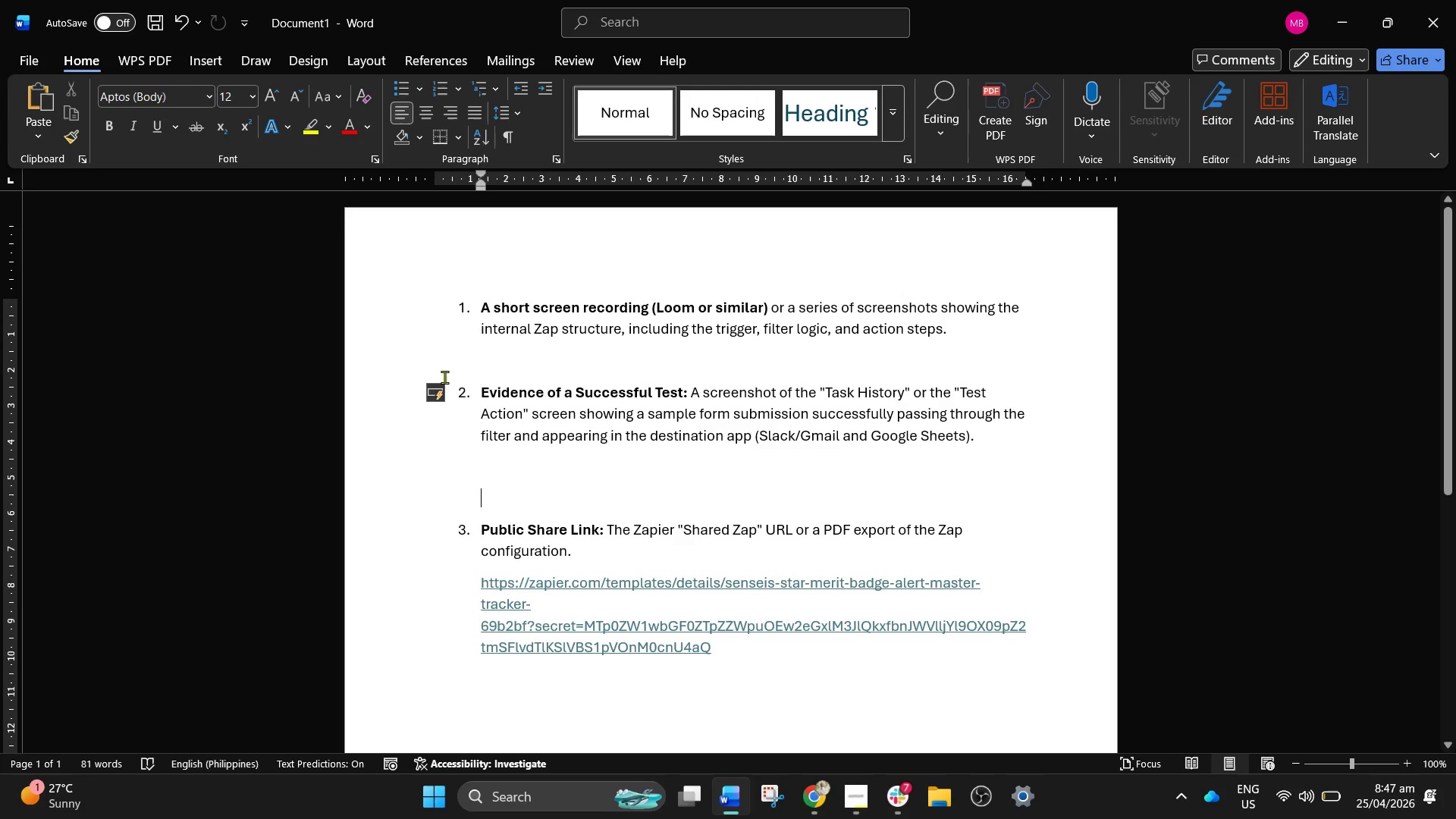 
left_click([444, 382])
 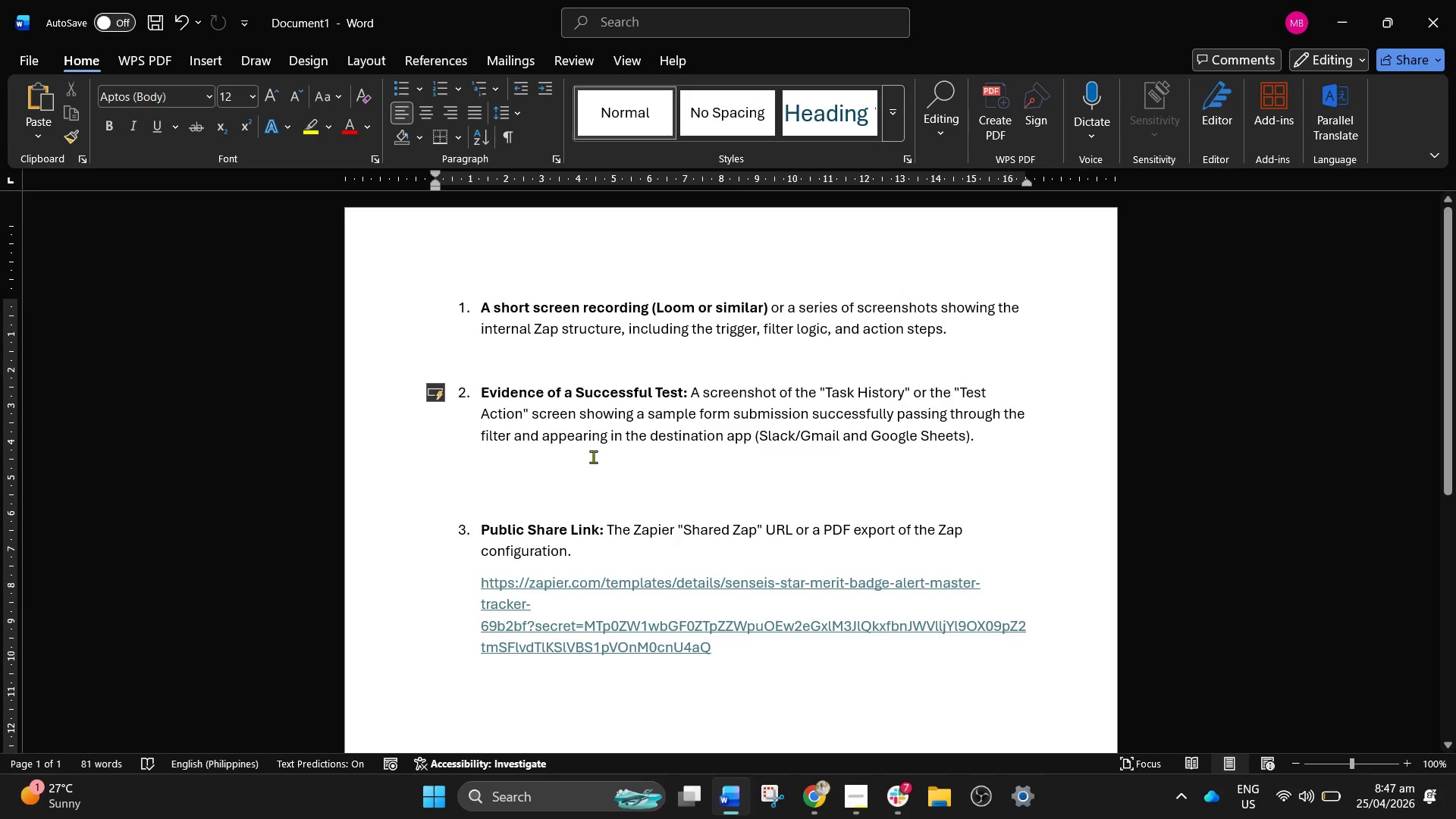 
wait(56.69)
 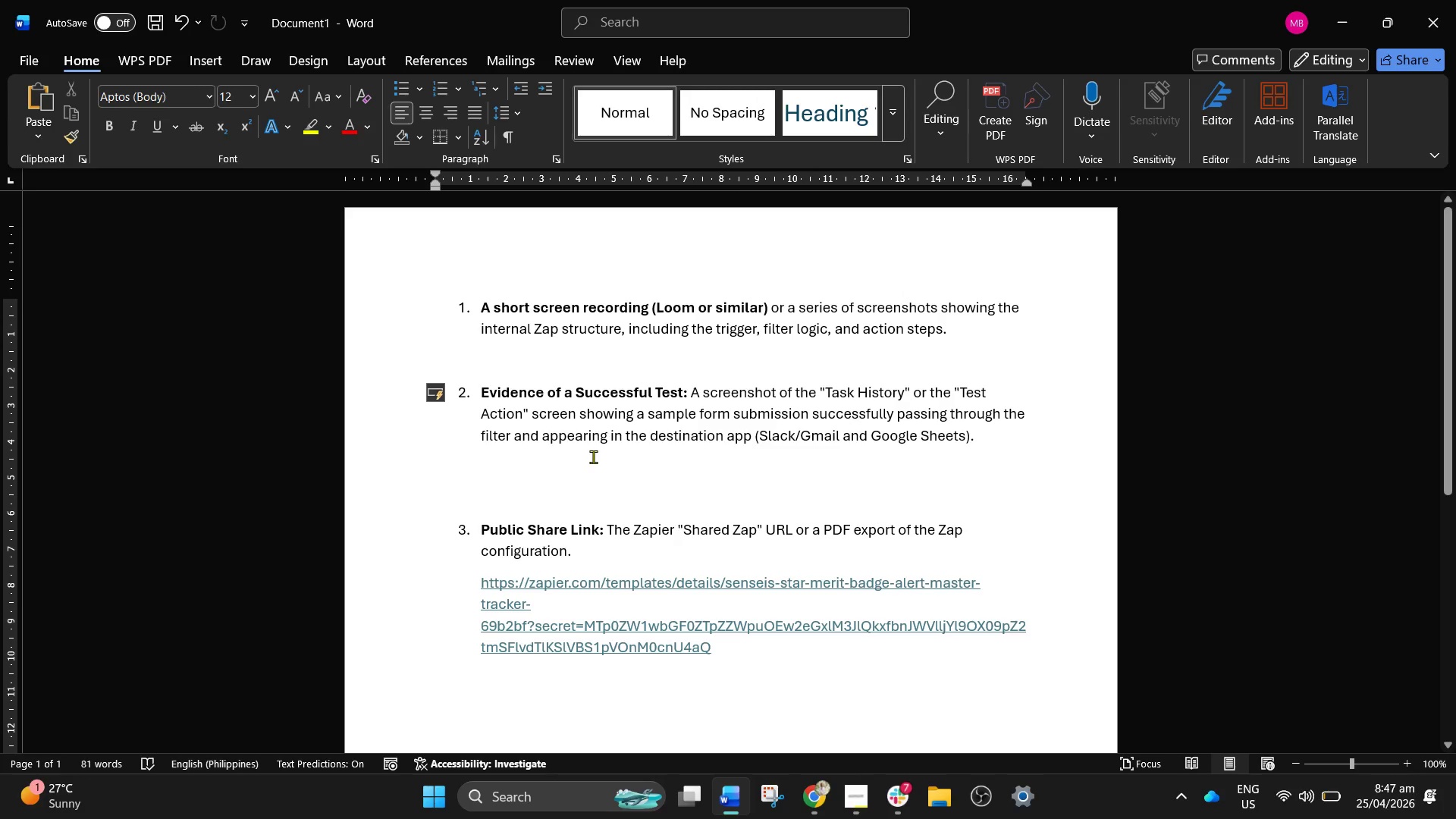 
left_click([817, 805])
 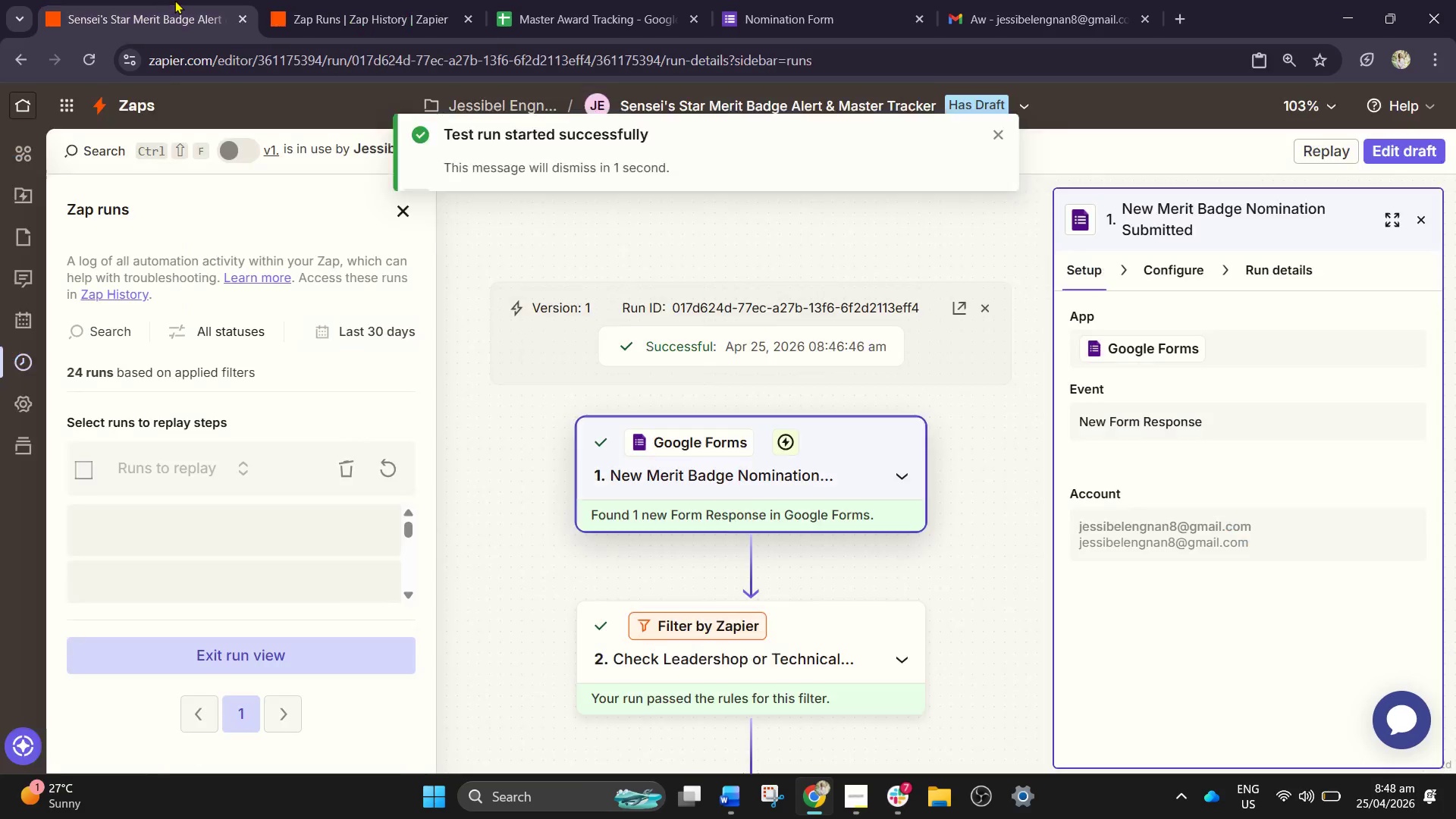 
double_click([566, 0])
 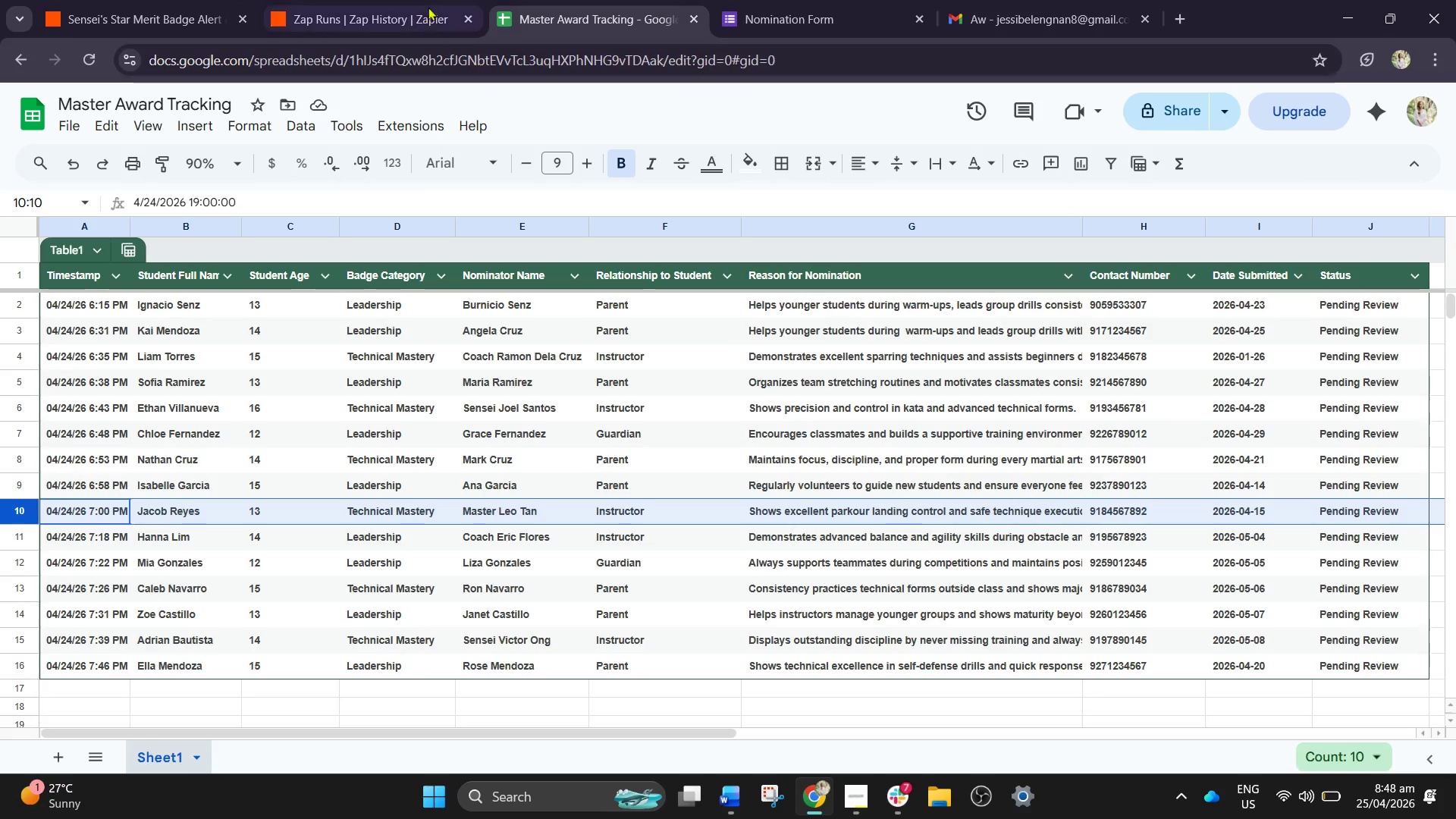 
left_click([388, 0])
 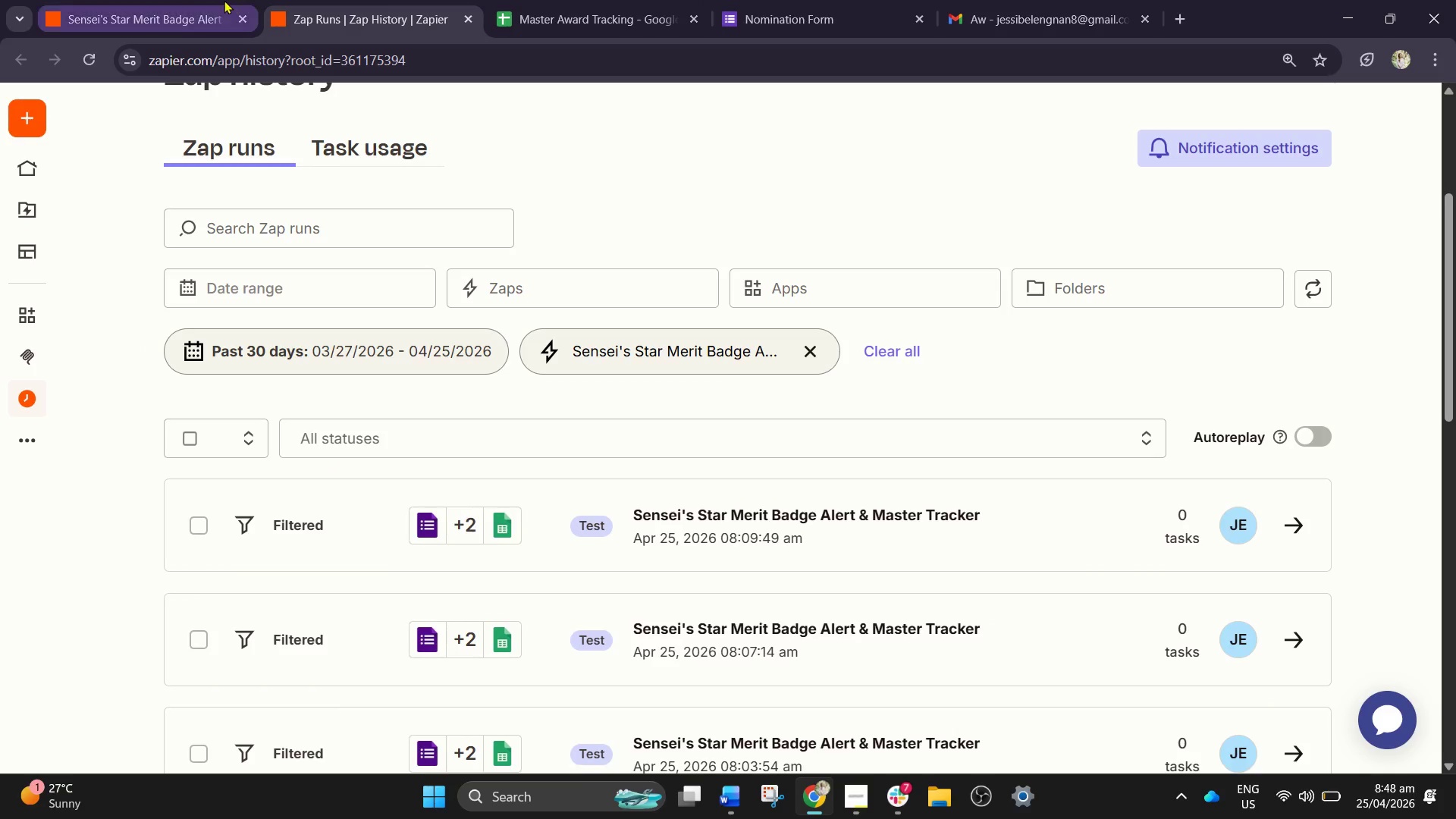 
left_click([177, 0])
 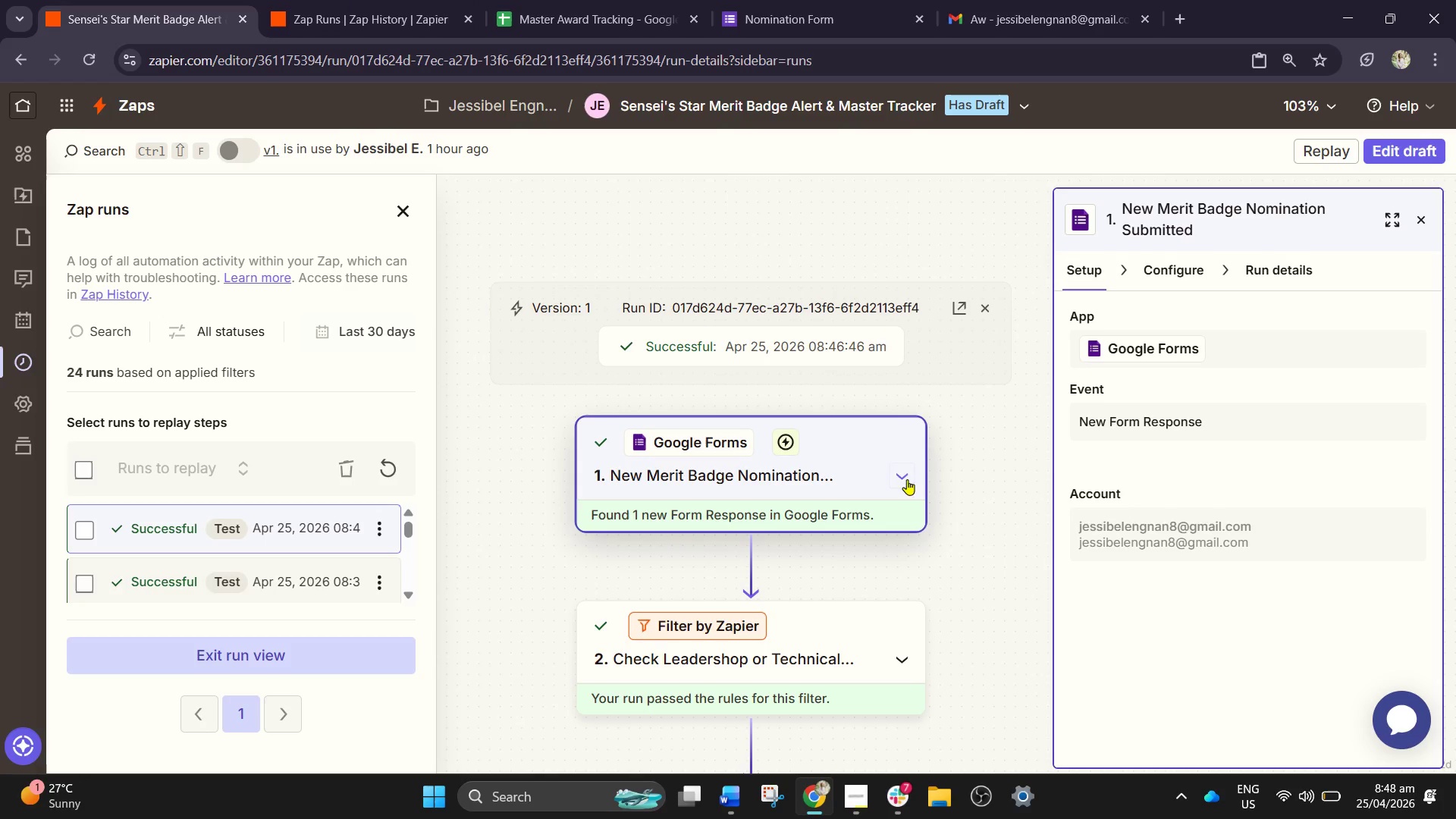 
scroll: coordinate [811, 385], scroll_direction: down, amount: 2.0
 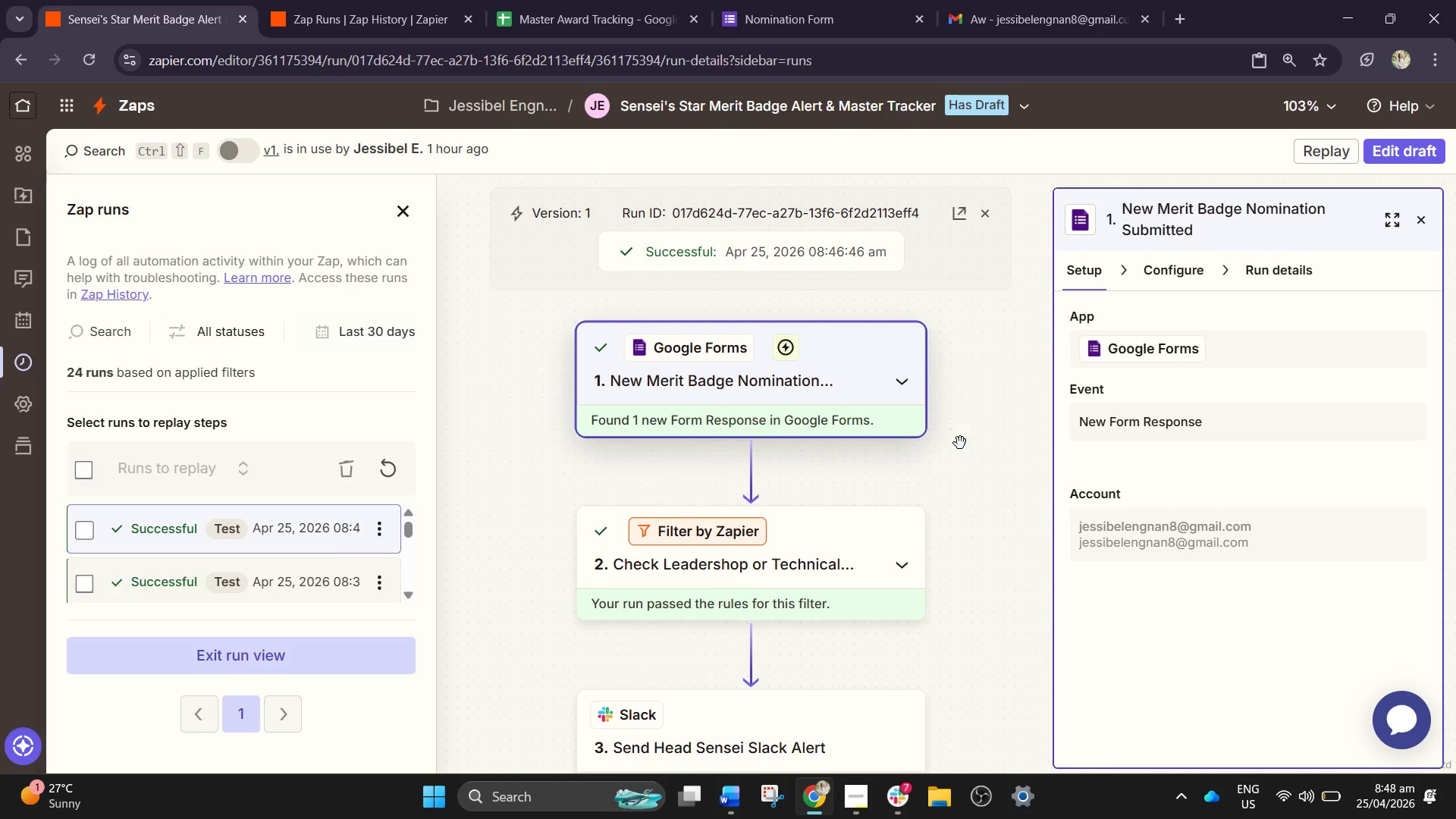 
left_click_drag(start_coordinate=[960, 443], to_coordinate=[930, 463])
 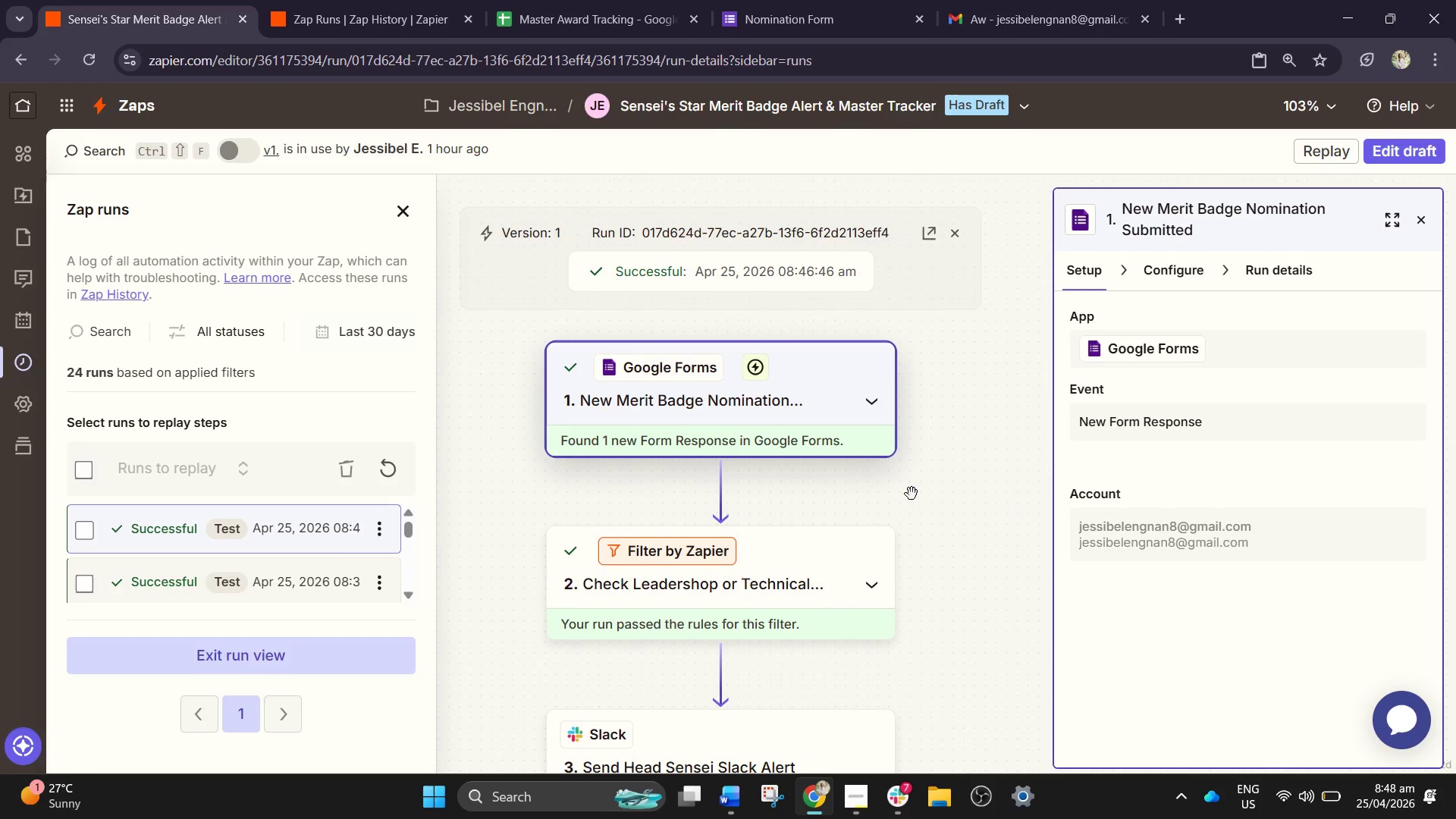 
hold_key(key=ControlLeft, duration=0.73)
 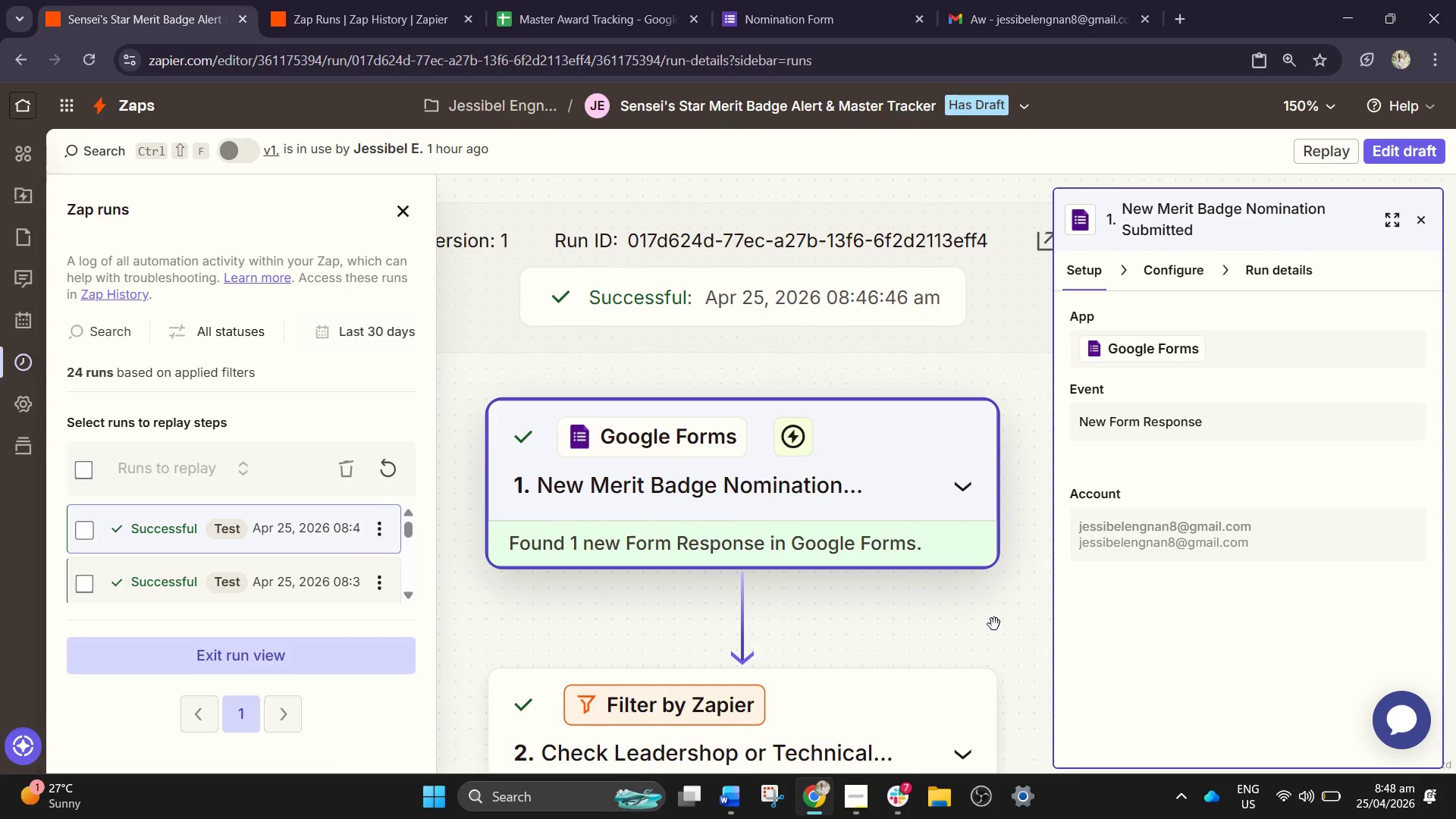 
left_click_drag(start_coordinate=[879, 494], to_coordinate=[994, 624])
 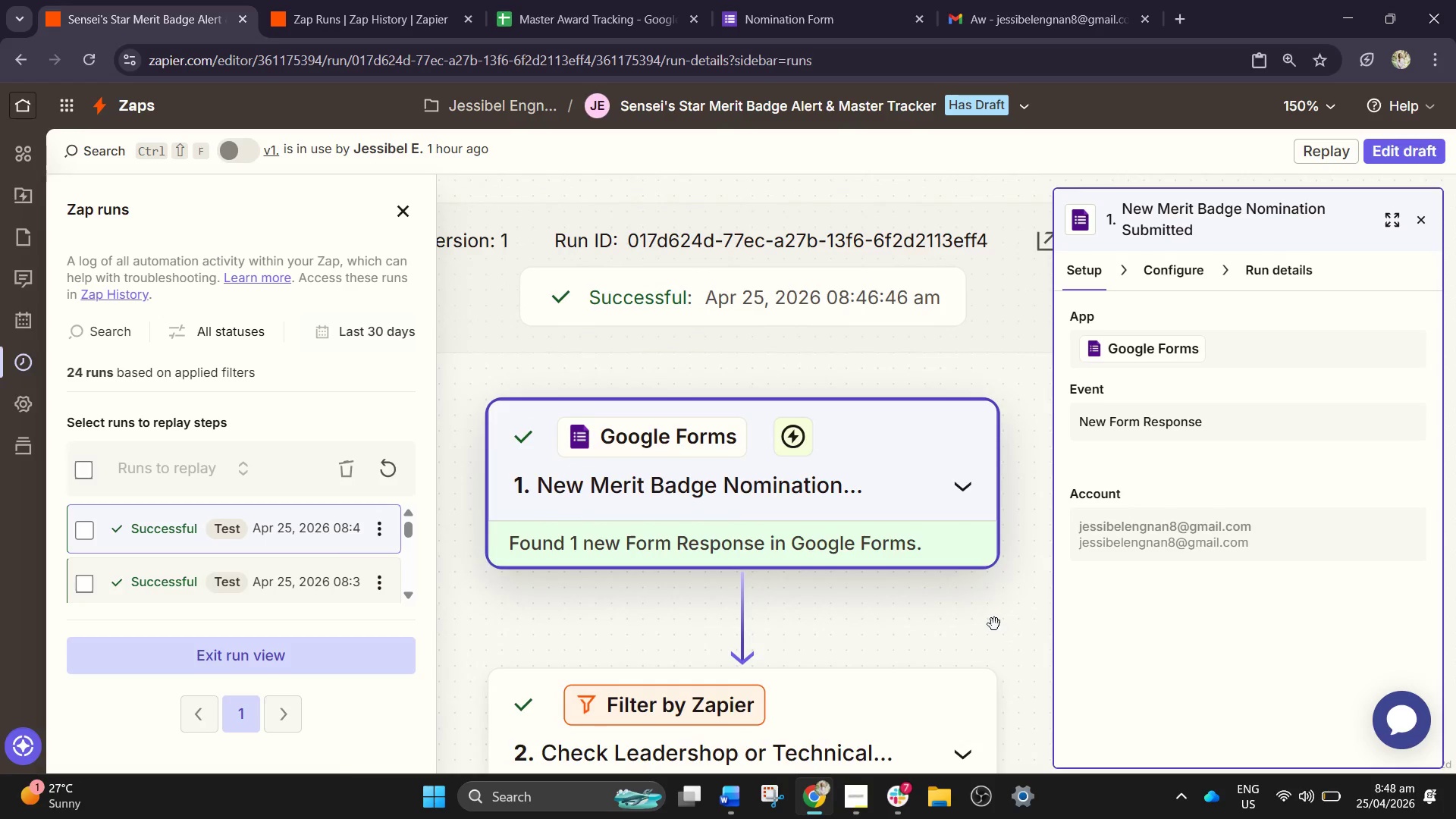 
scroll: coordinate [925, 500], scroll_direction: up, amount: 3.0
 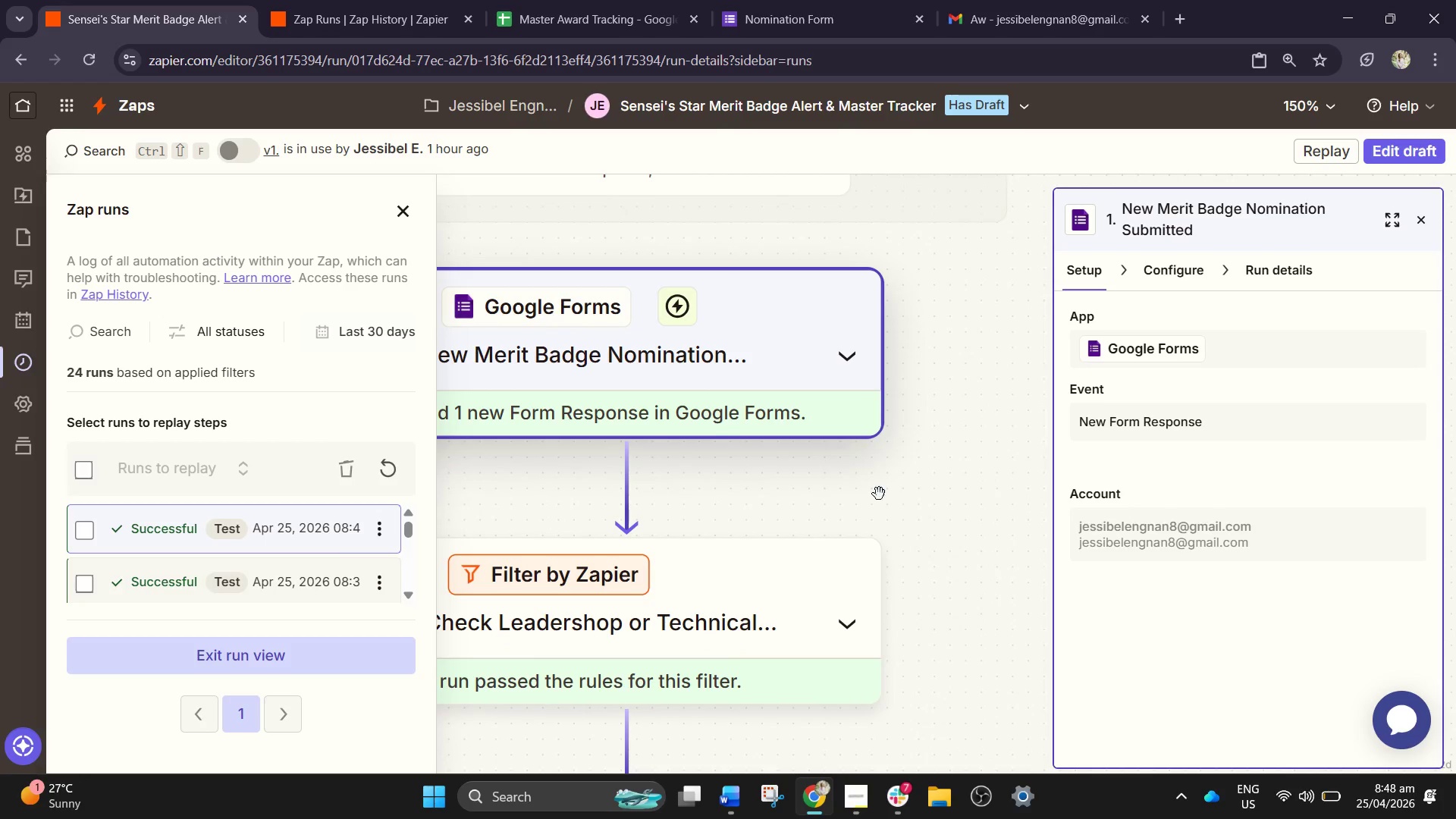 
hold_key(key=ControlLeft, duration=0.56)
scroll: coordinate [981, 610], scroll_direction: up, amount: 2.0
 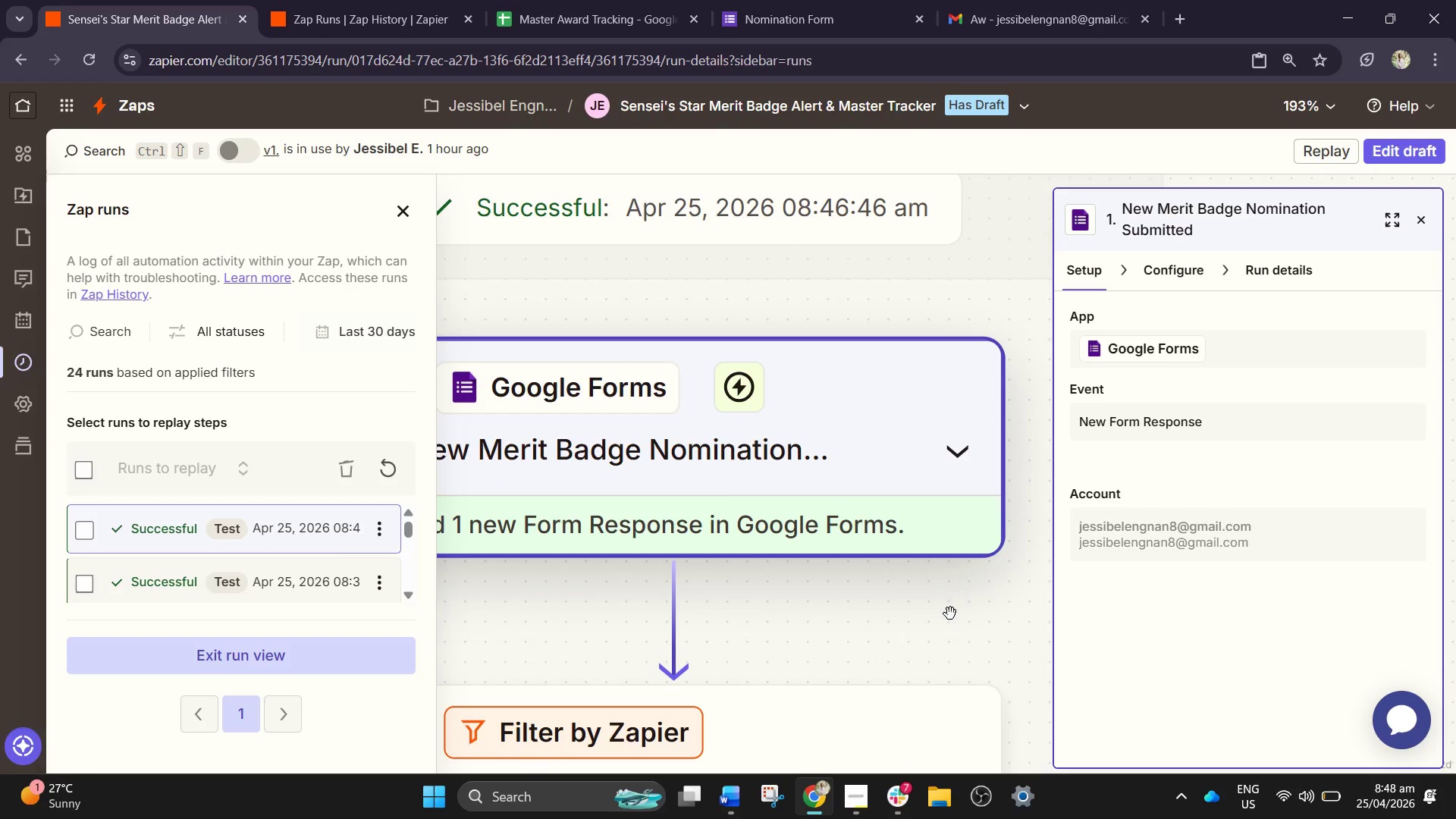 
left_click_drag(start_coordinate=[949, 617], to_coordinate=[1005, 692])
 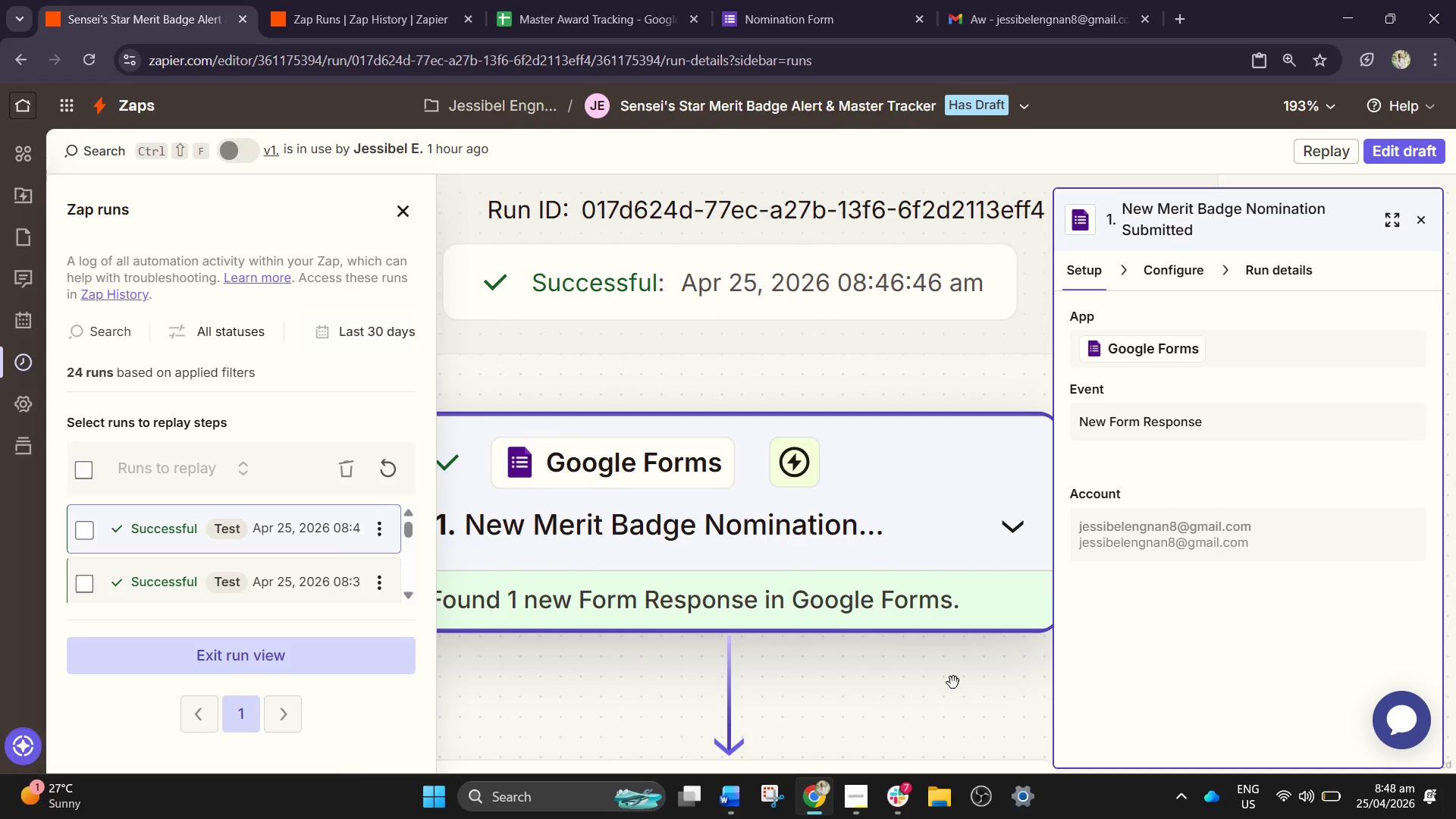 
hold_key(key=ControlLeft, duration=0.7)
scroll: coordinate [941, 682], scroll_direction: down, amount: 1.0
 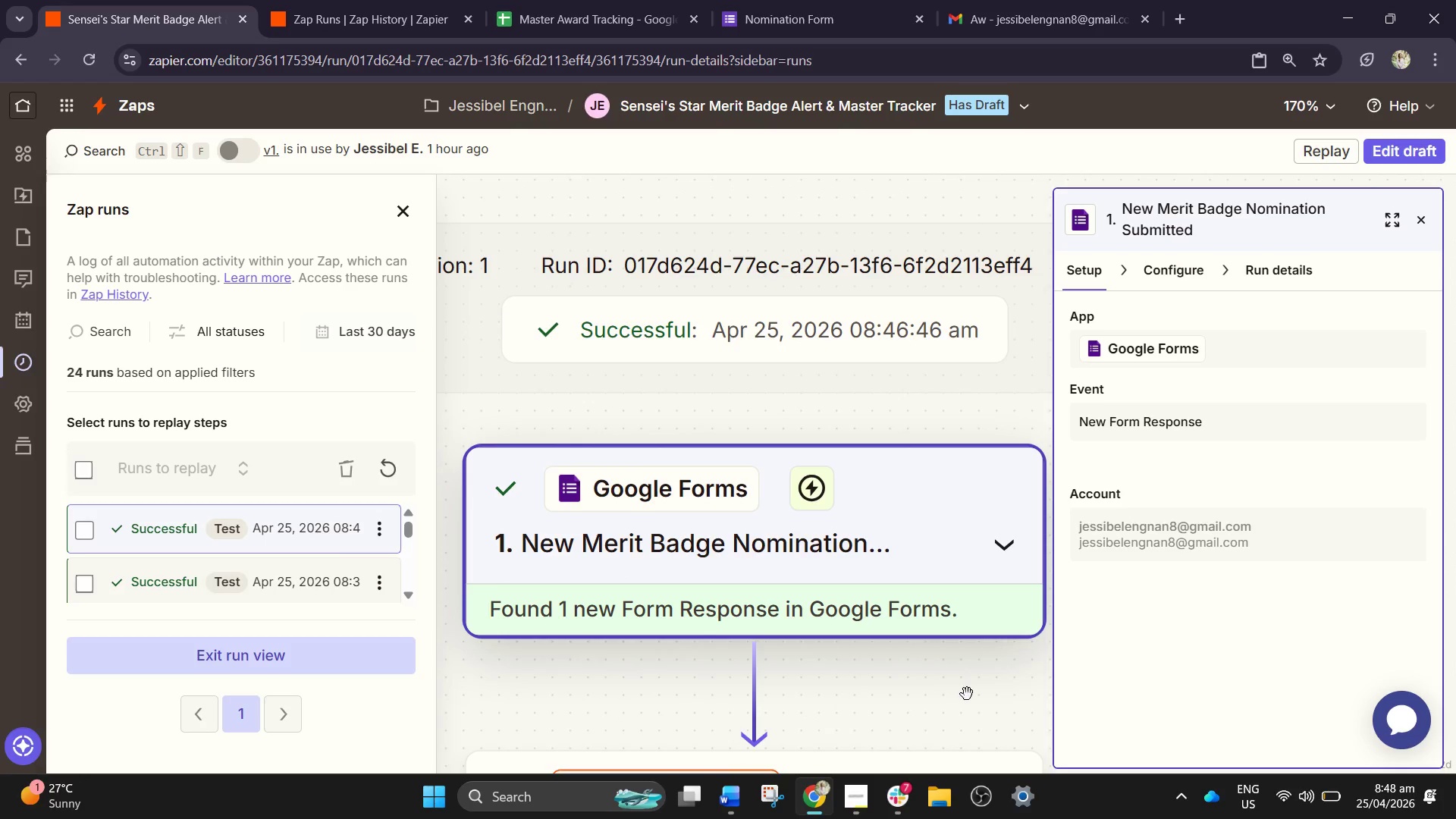 
left_click_drag(start_coordinate=[968, 698], to_coordinate=[971, 701])
 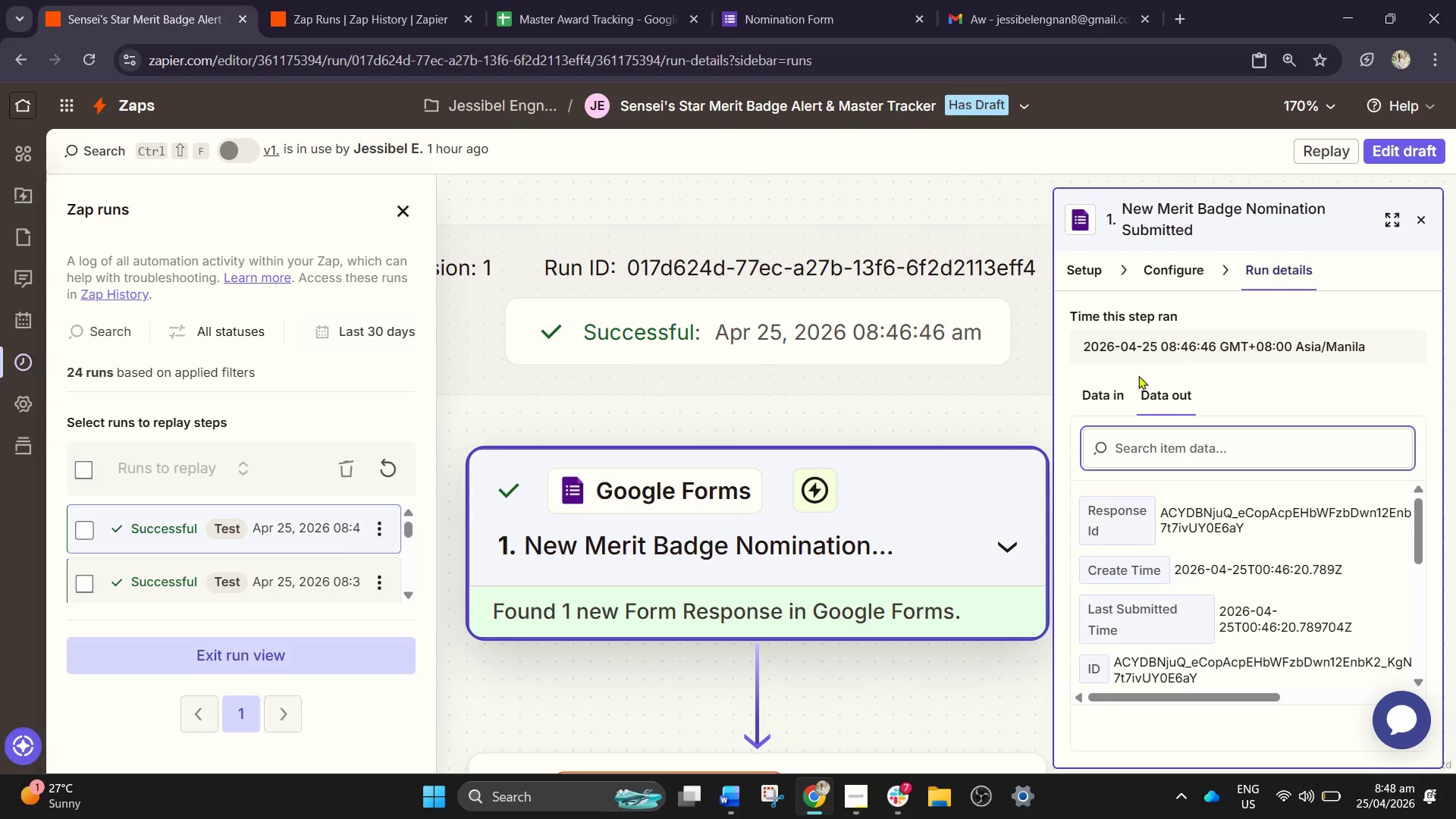 
scroll: coordinate [1207, 538], scroll_direction: down, amount: 2.0
 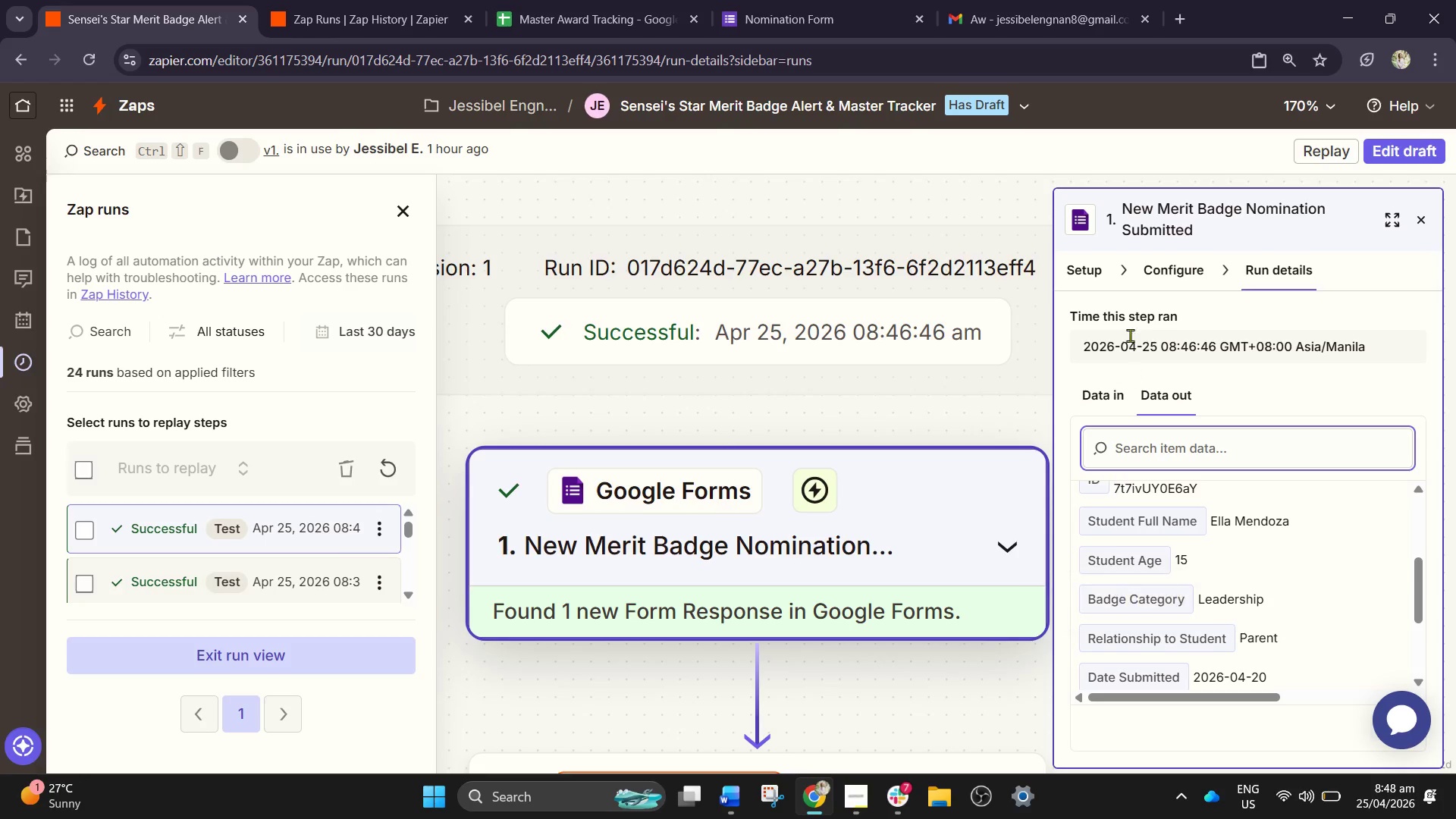 
scroll: coordinate [1261, 581], scroll_direction: up, amount: 5.0
 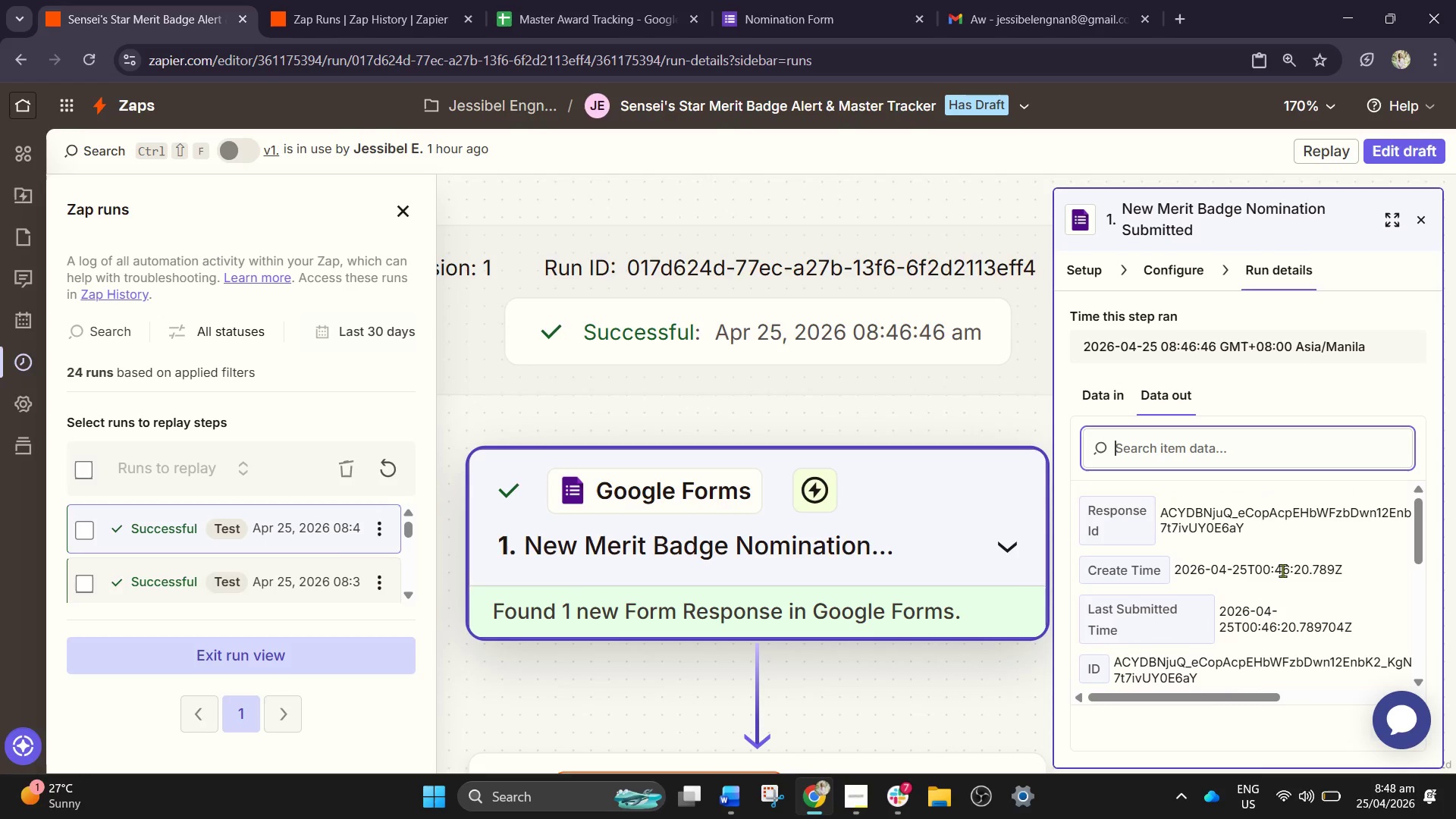 
scroll: coordinate [1283, 571], scroll_direction: down, amount: 2.0
 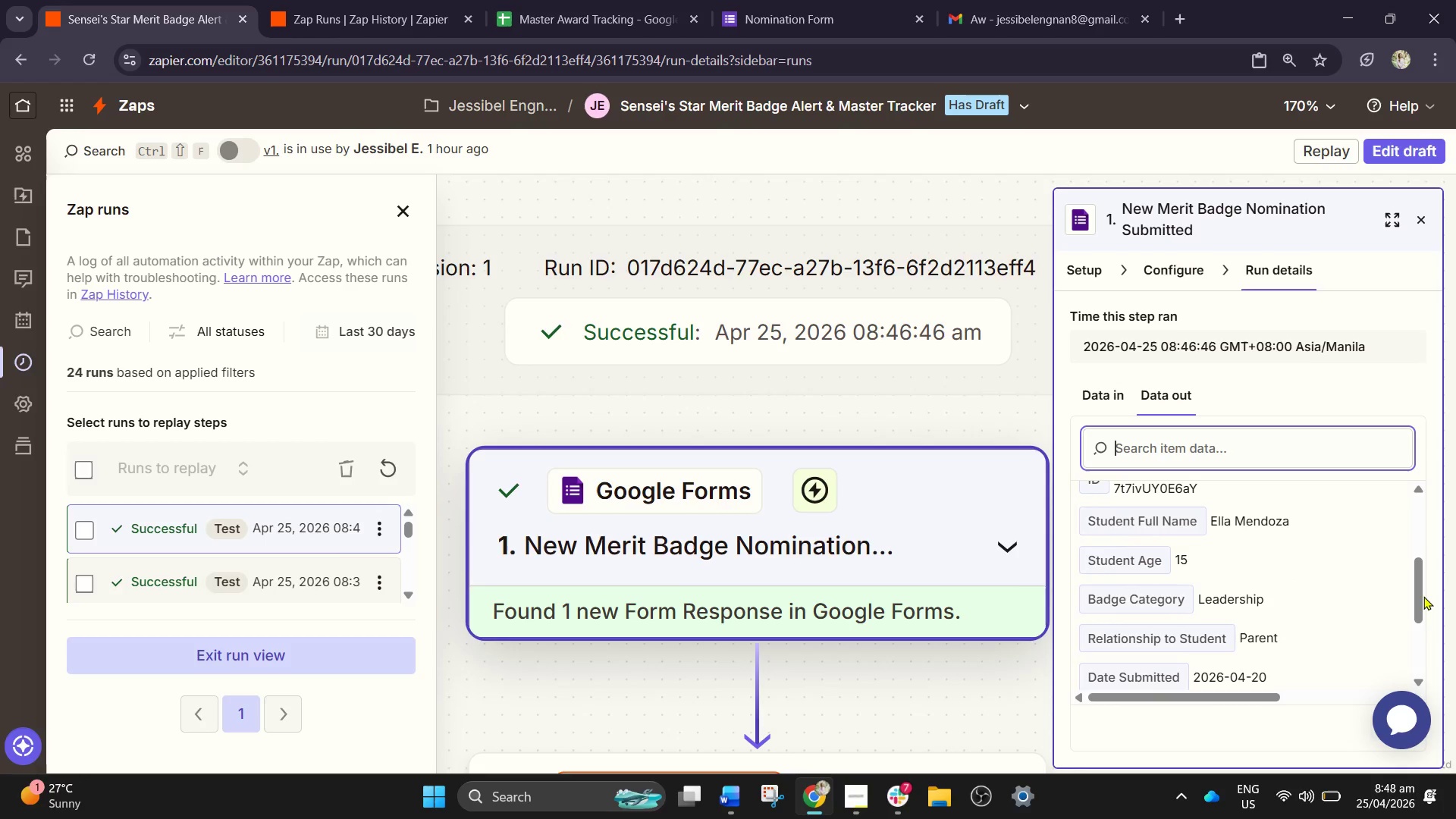 
left_click_drag(start_coordinate=[1418, 592], to_coordinate=[1416, 603])
 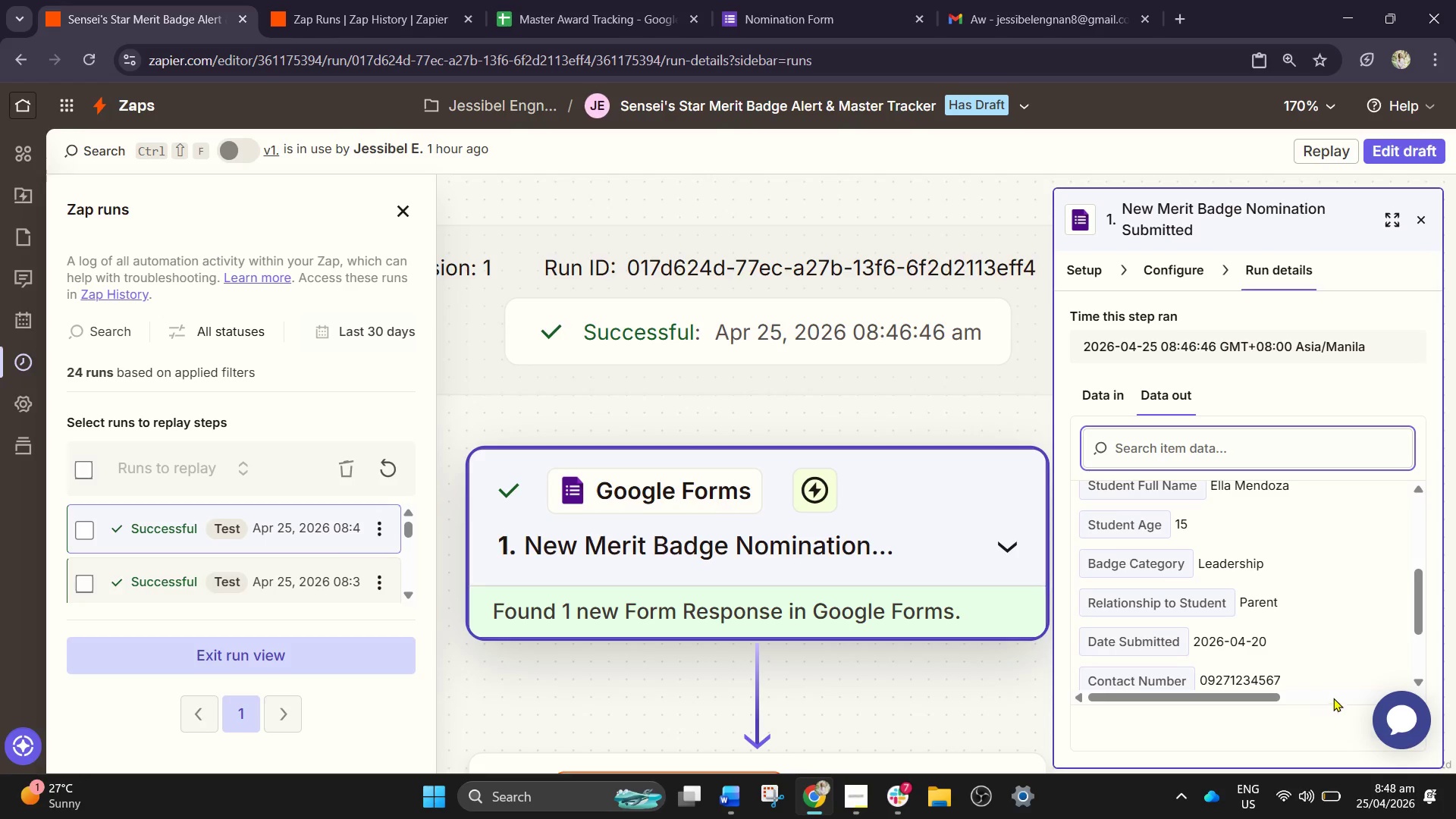 
left_click([1417, 684])
 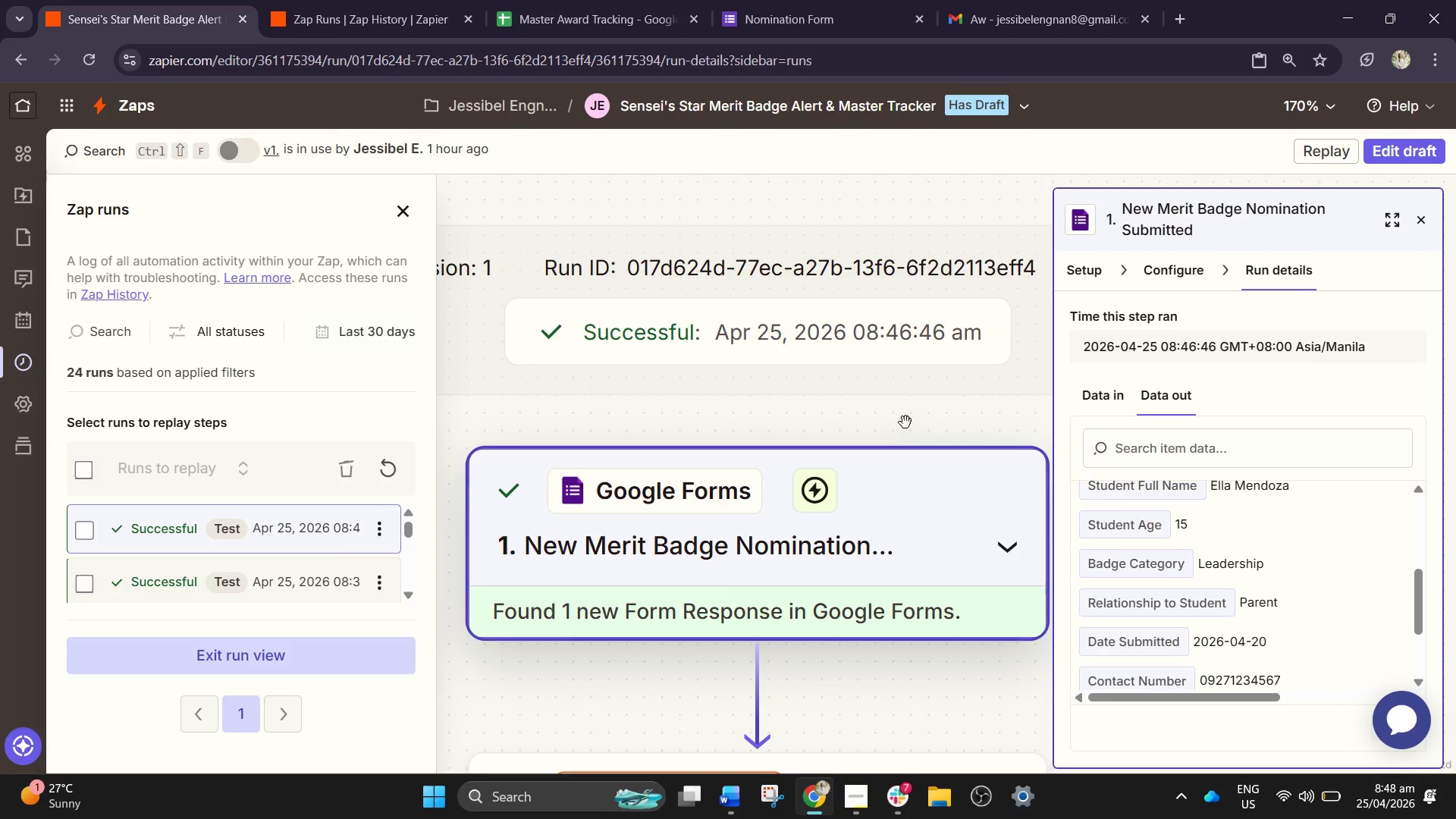 
left_click_drag(start_coordinate=[974, 394], to_coordinate=[962, 387])
 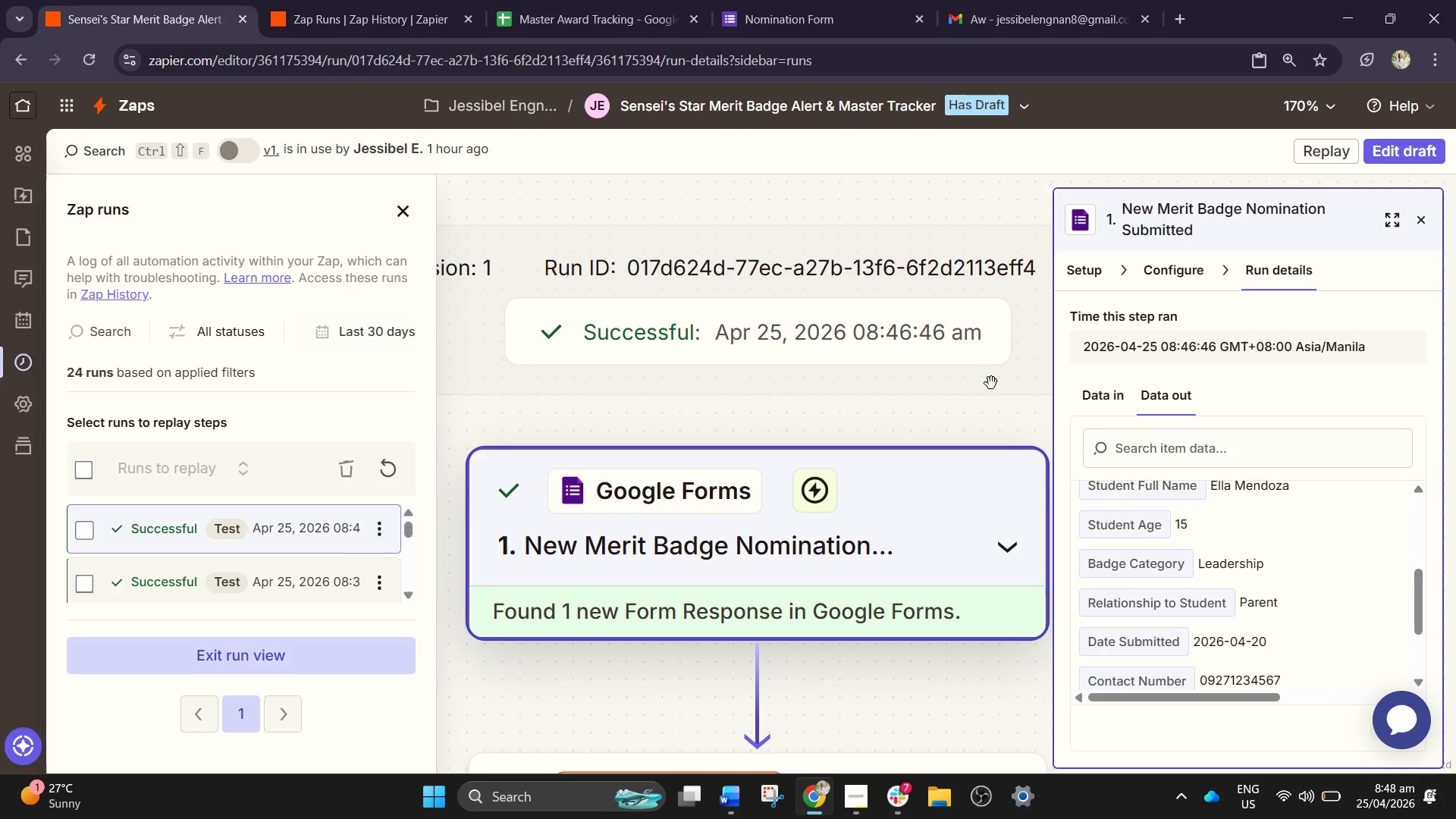 
left_click_drag(start_coordinate=[991, 383], to_coordinate=[980, 390])
 